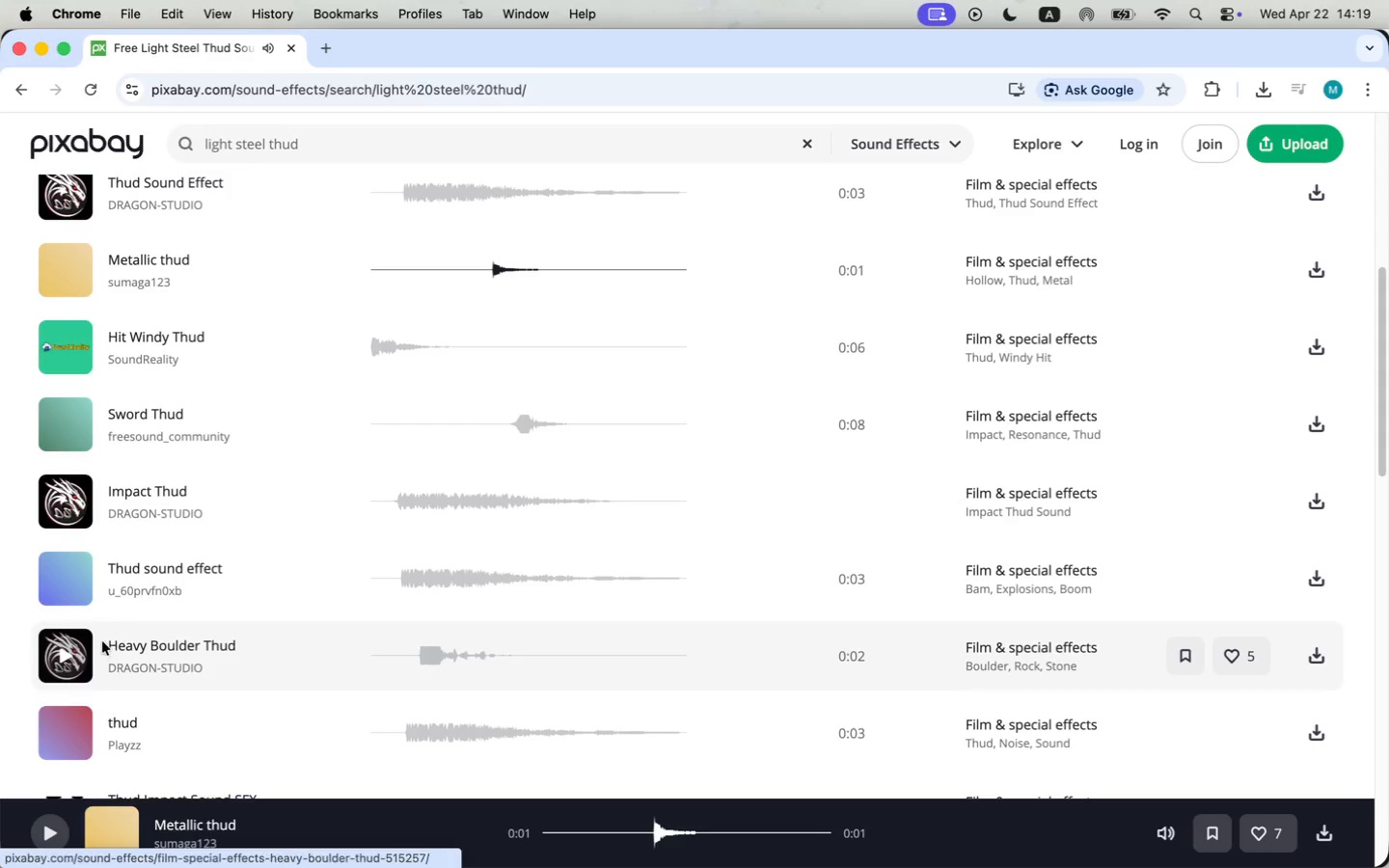 
left_click([69, 720])
 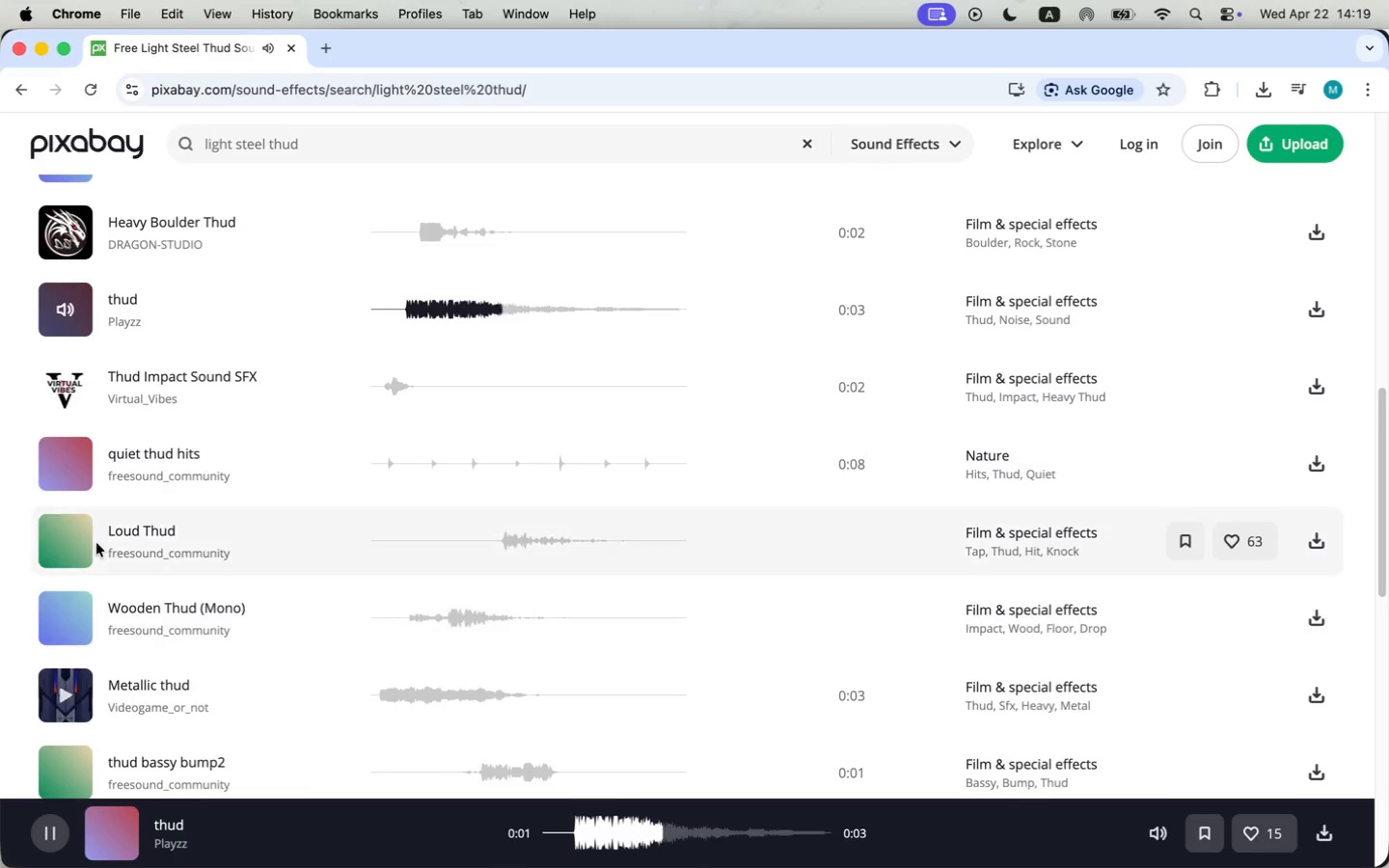 
scroll: coordinate [74, 718], scroll_direction: down, amount: 11.0
 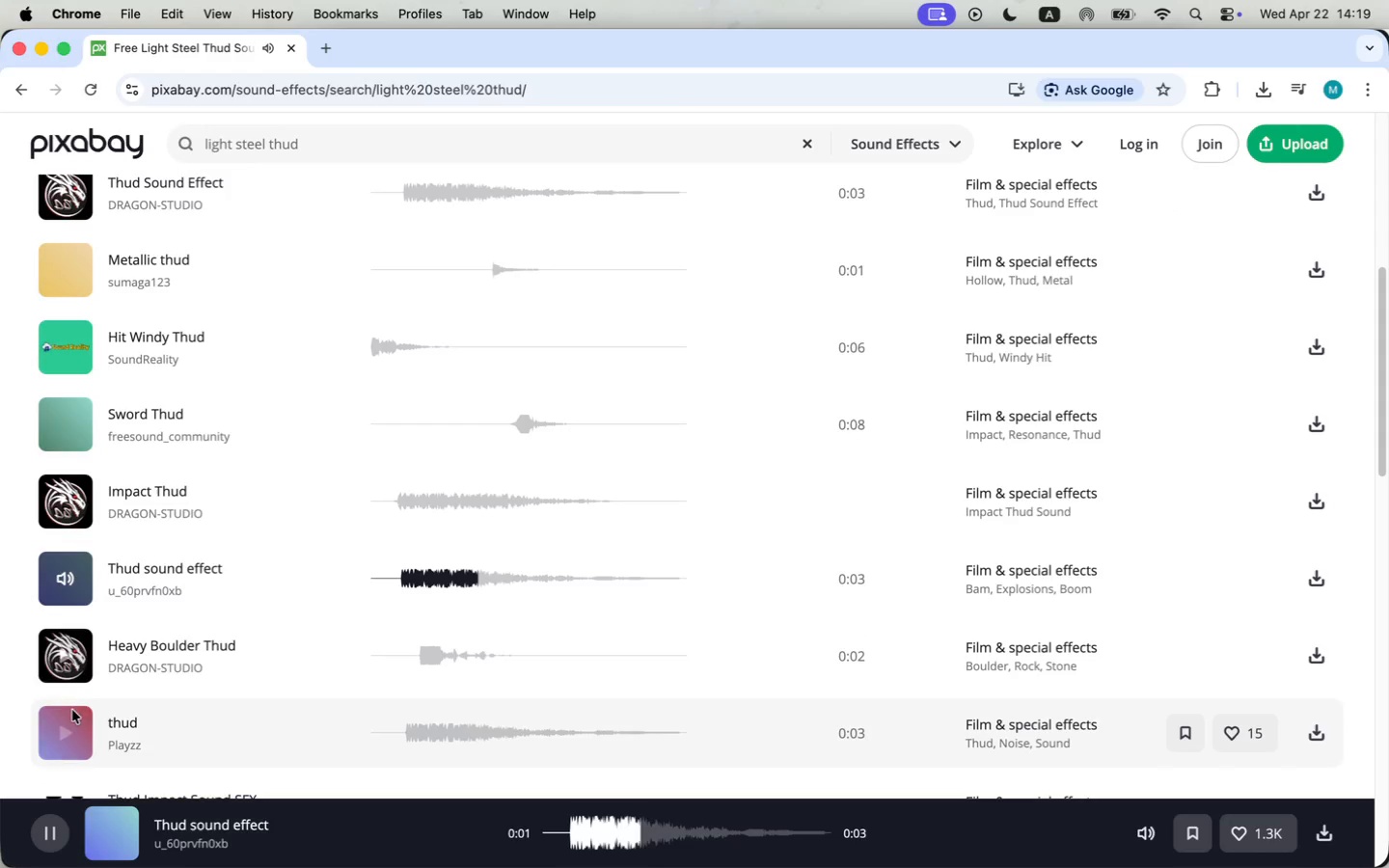 
left_click([87, 465])
 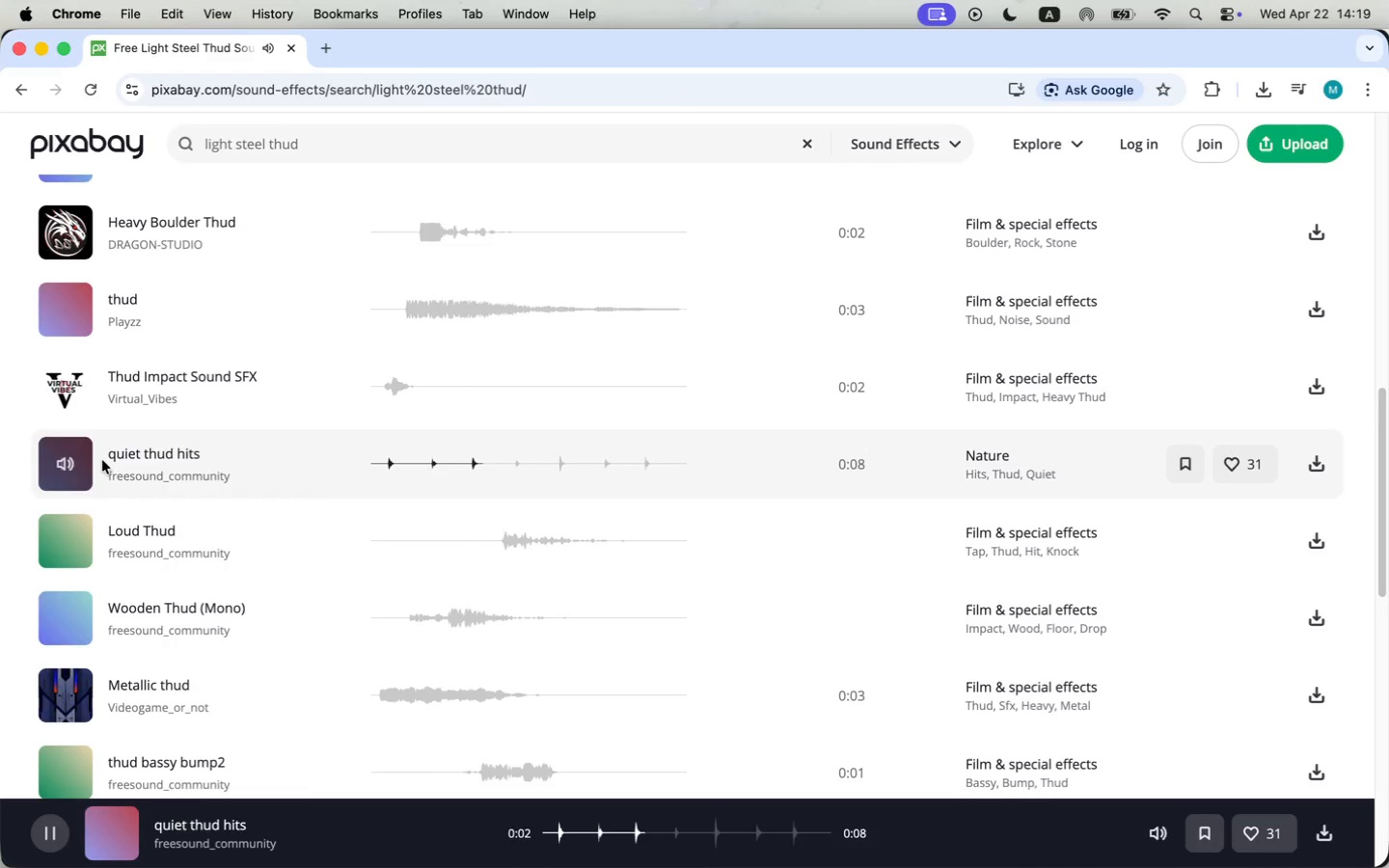 
left_click([72, 465])
 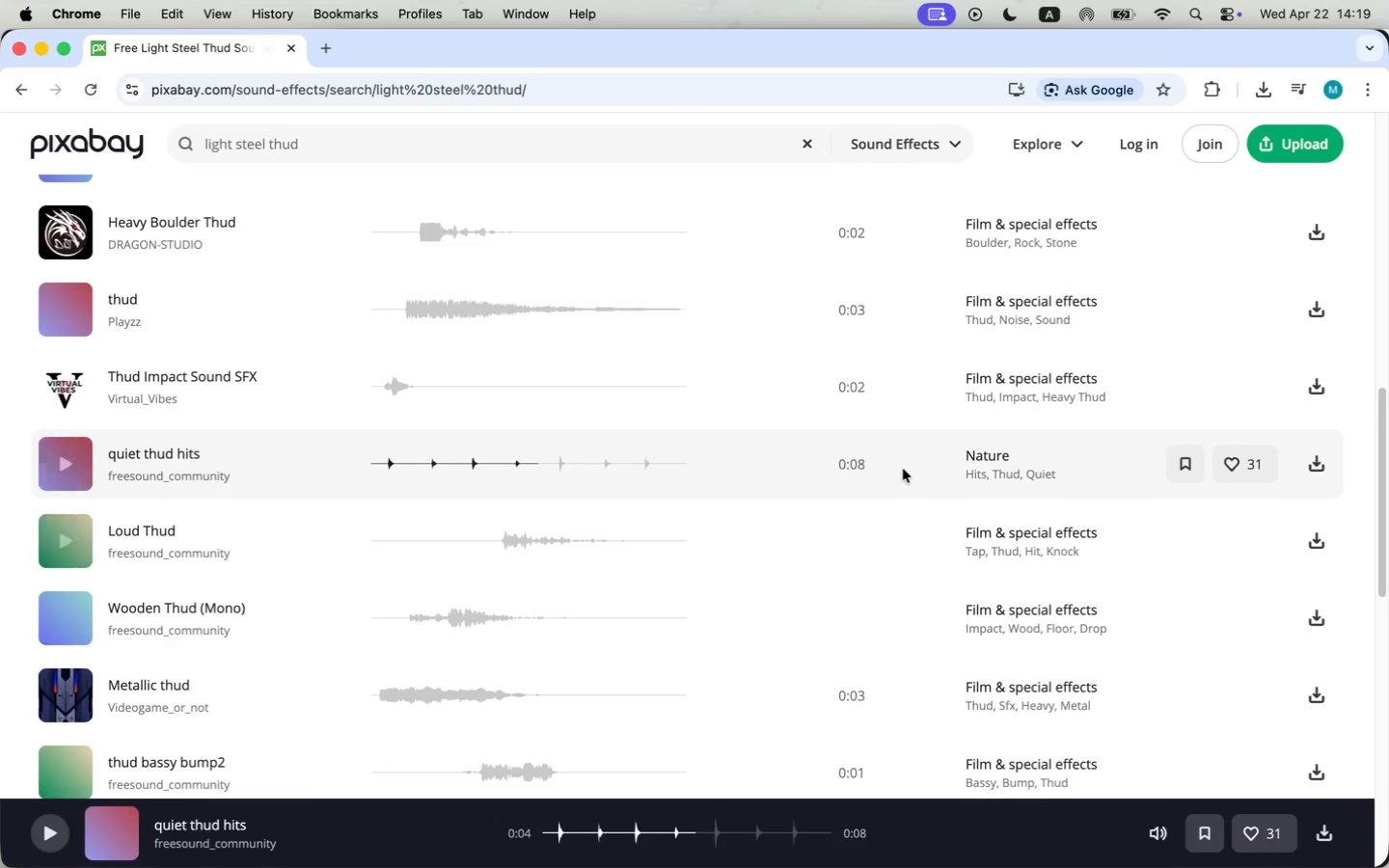 
left_click([1308, 470])
 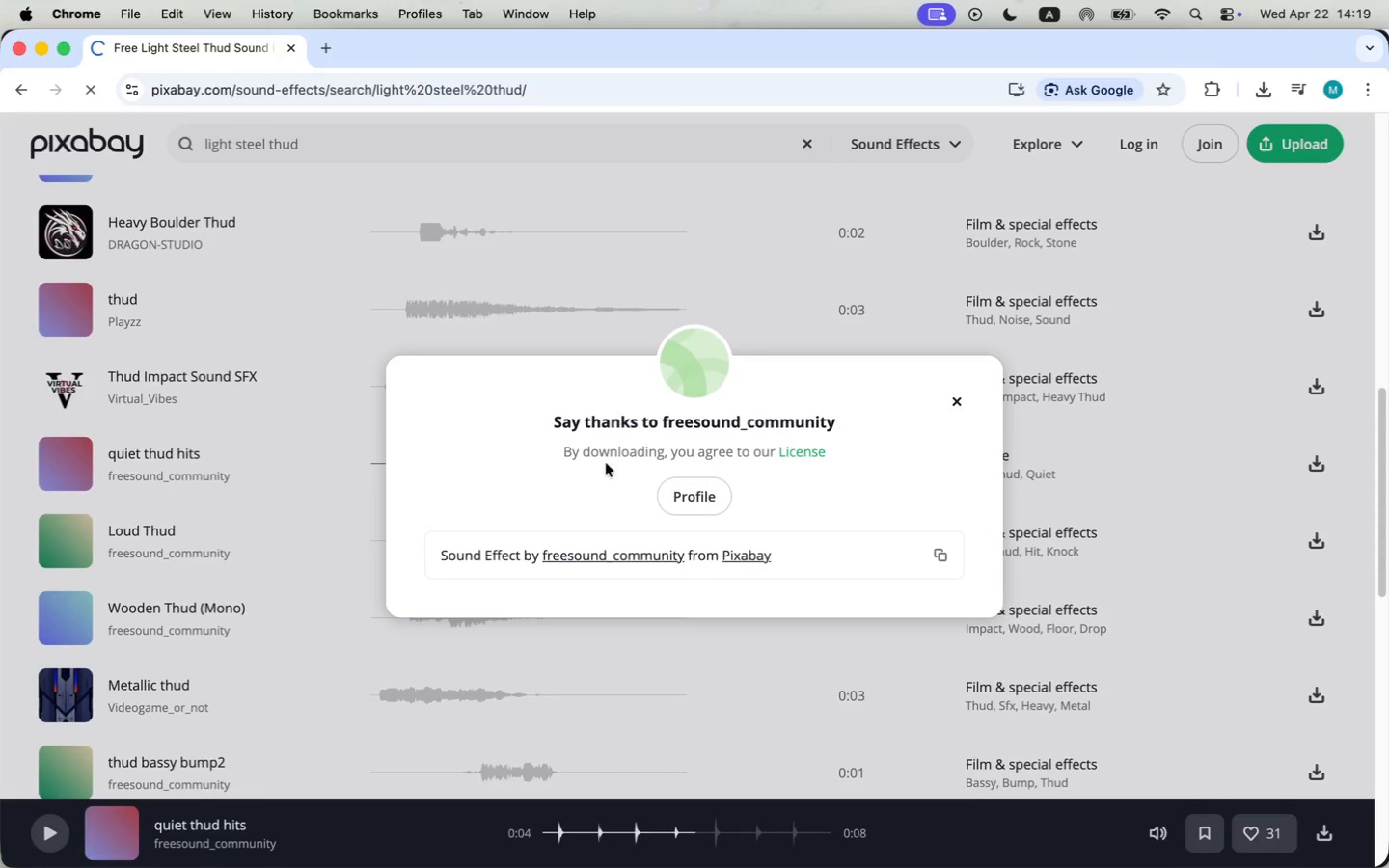 
left_click([110, 538])
 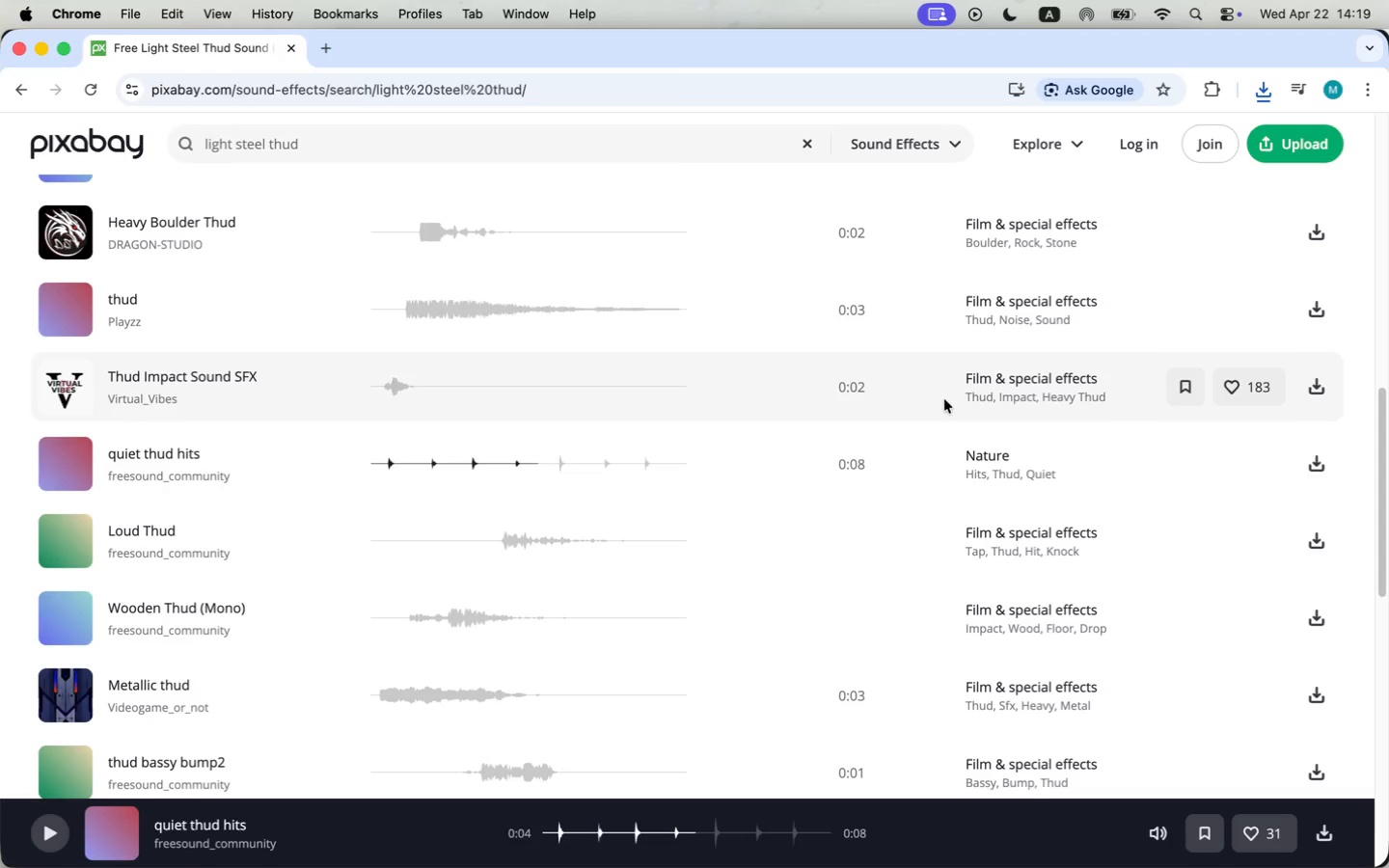 
mouse_move([75, 569])
 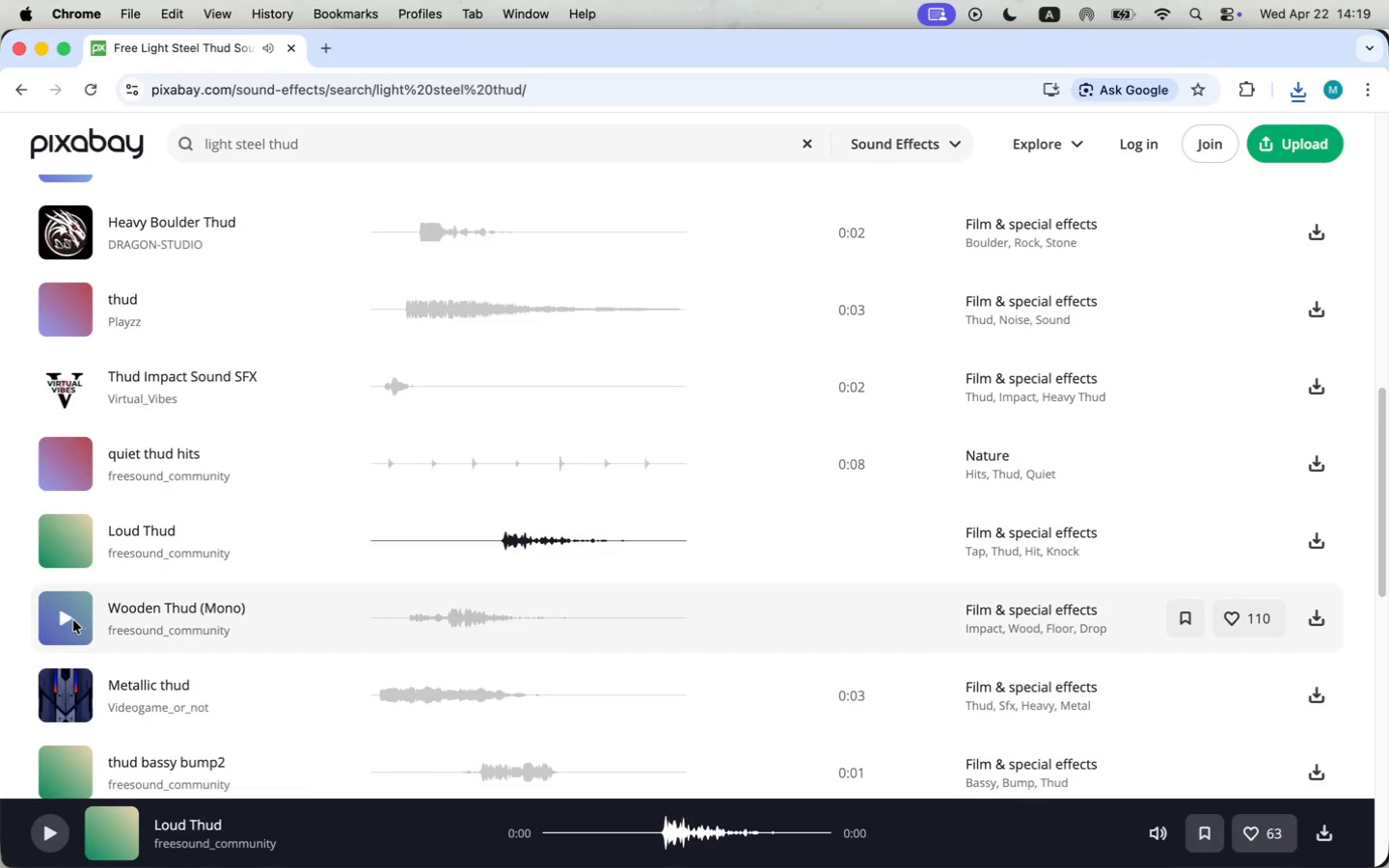 
left_click([65, 617])
 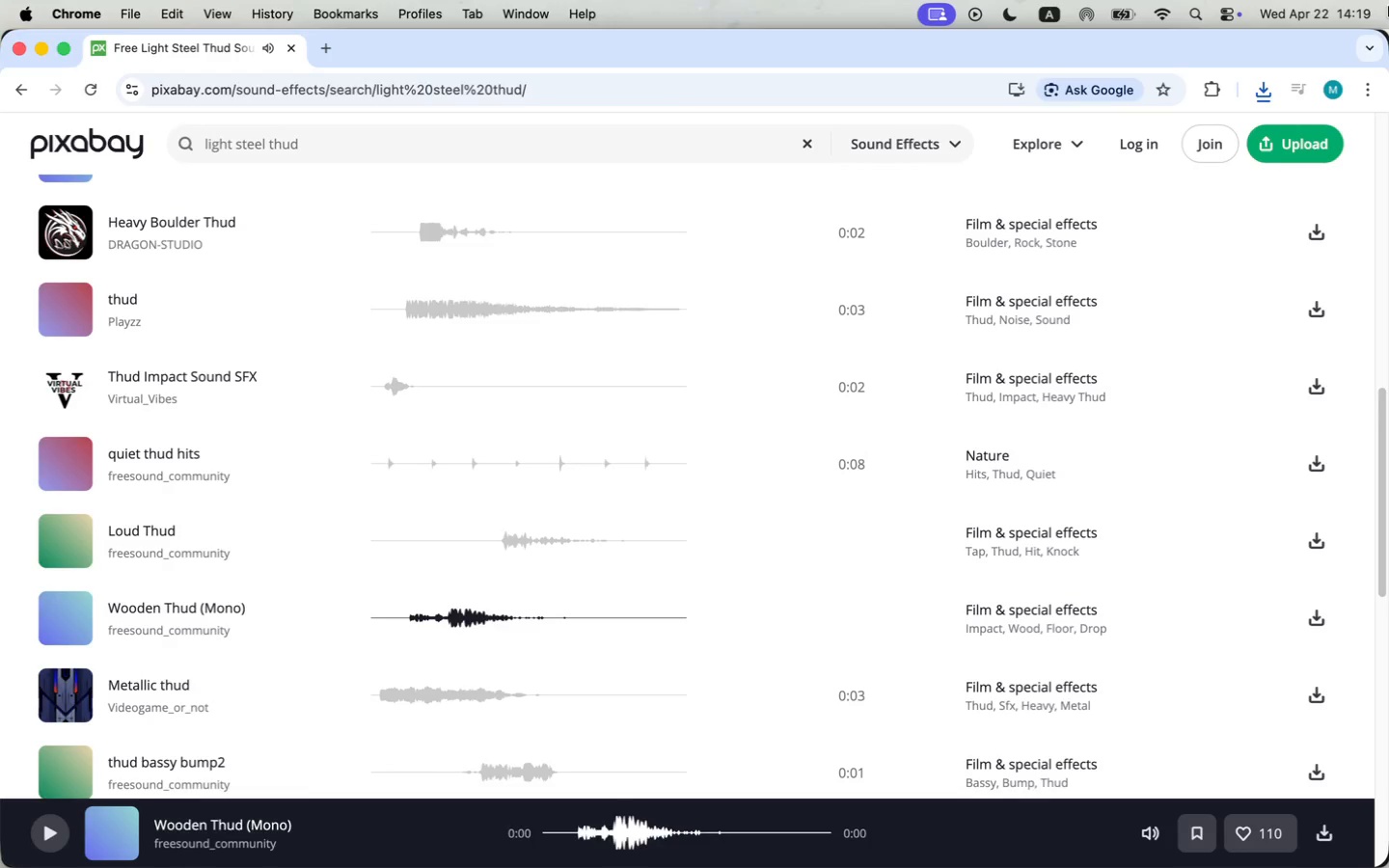 
left_click([1243, 287])
 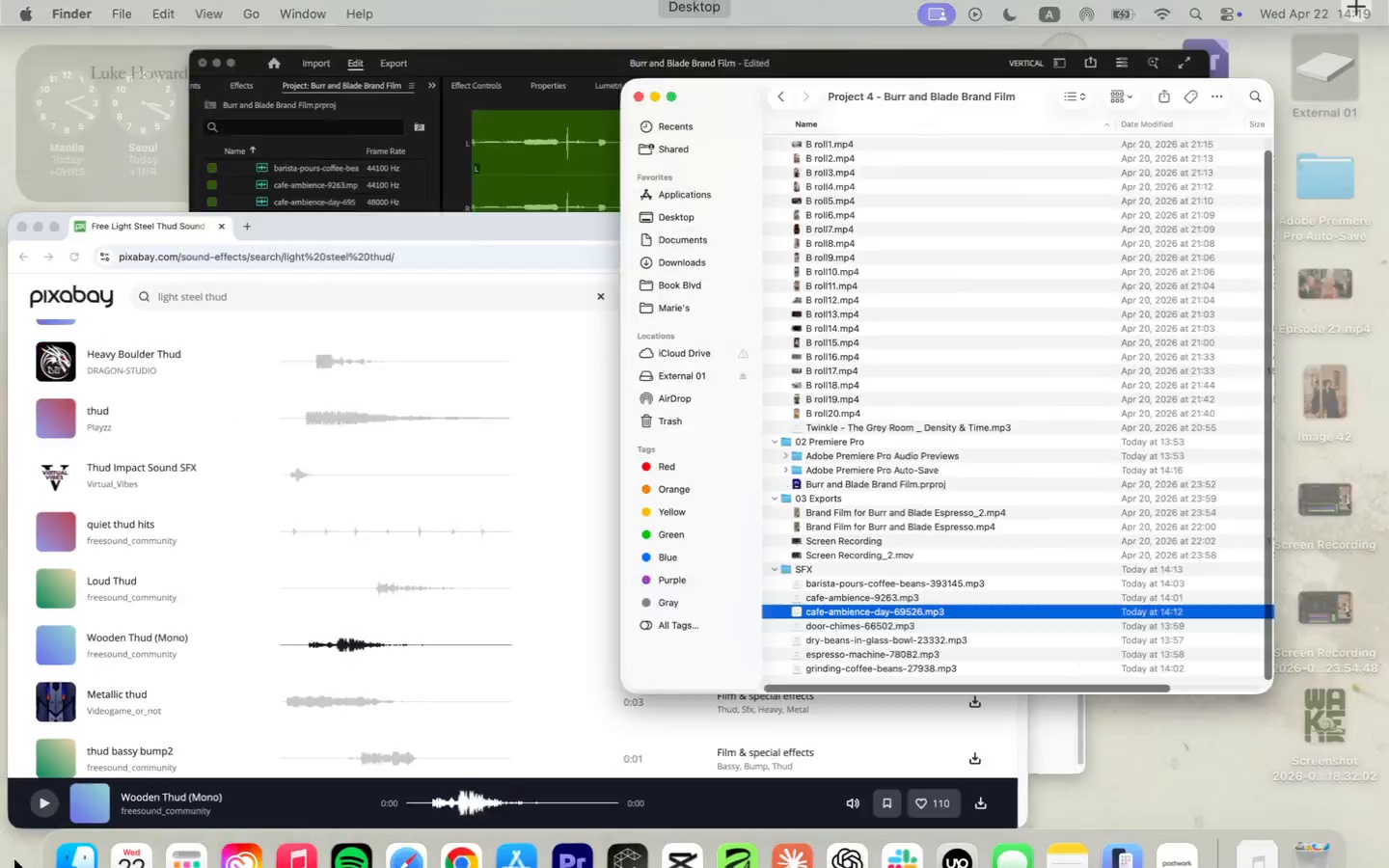 
scroll: coordinate [756, 626], scroll_direction: down, amount: 11.0
 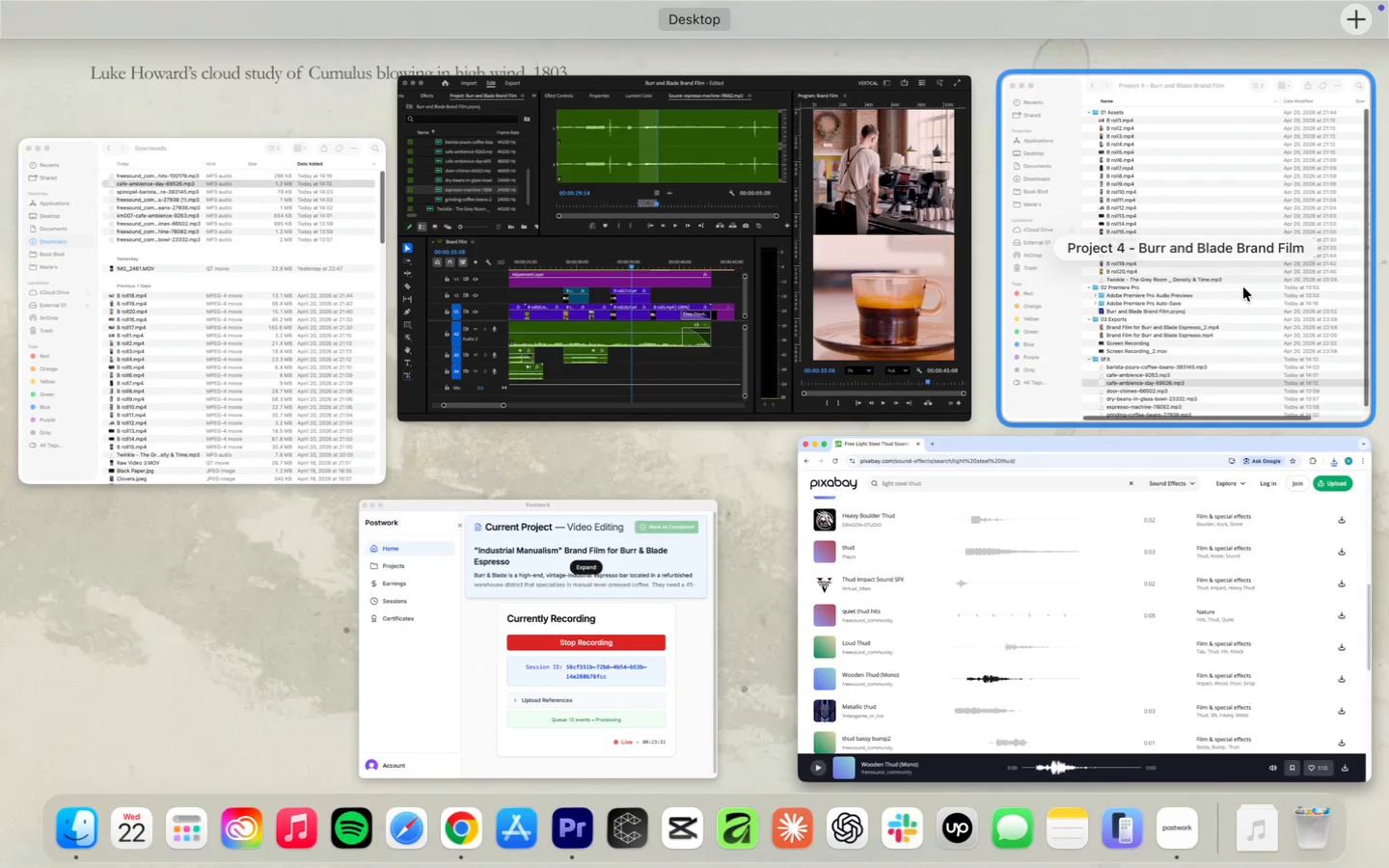 
left_click([239, 364])
 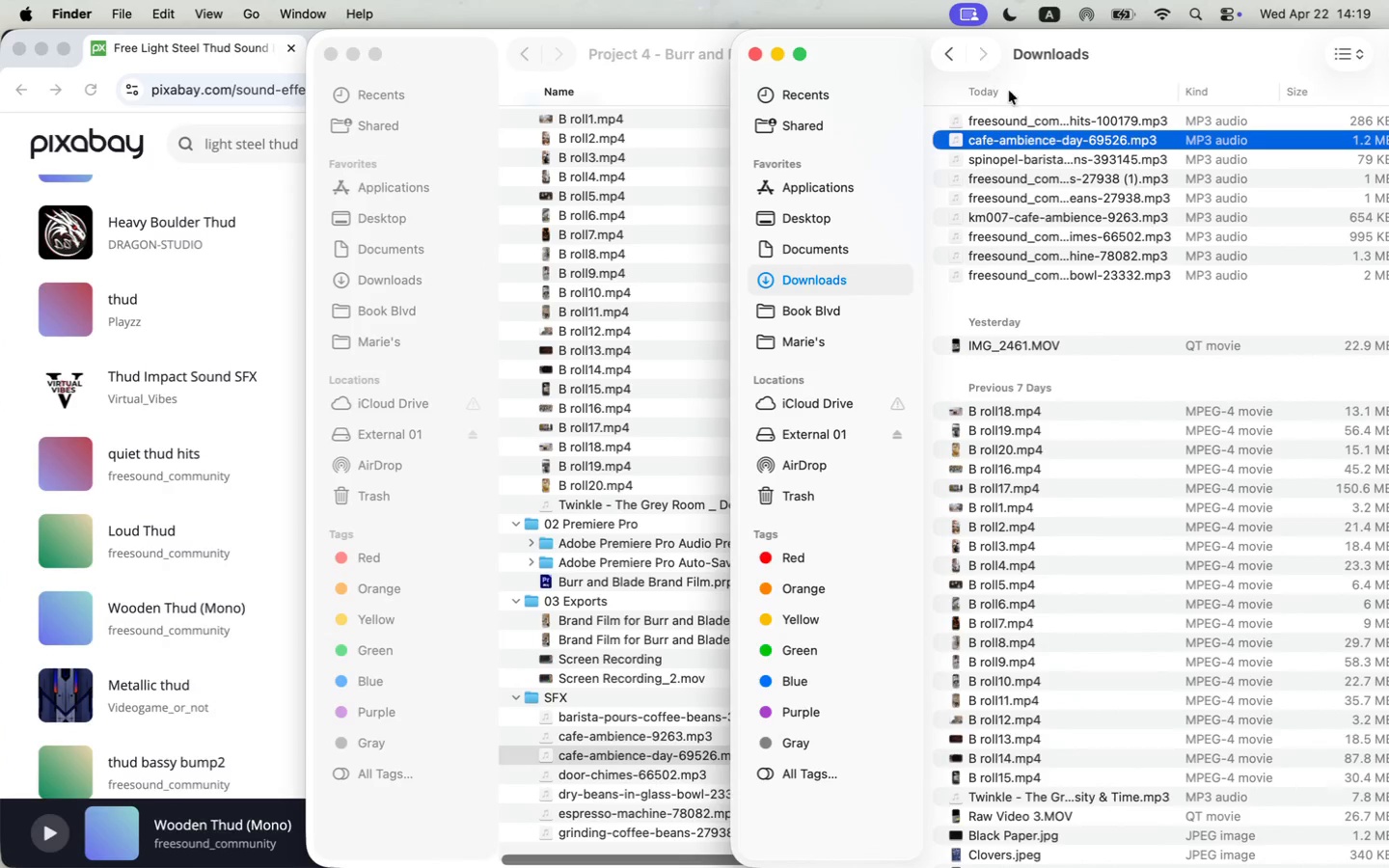 
left_click([1021, 129])
 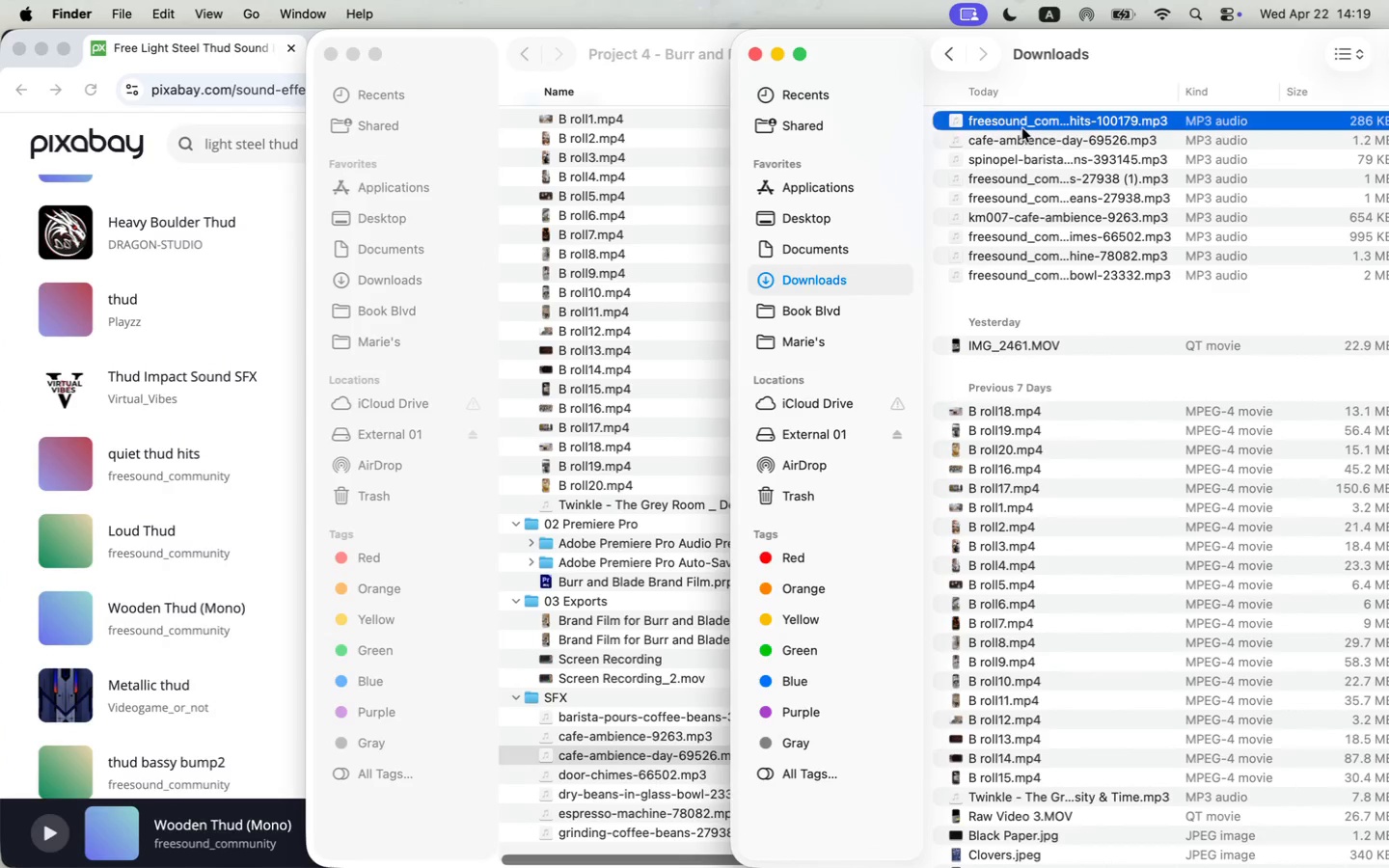 
right_click([1022, 127])
 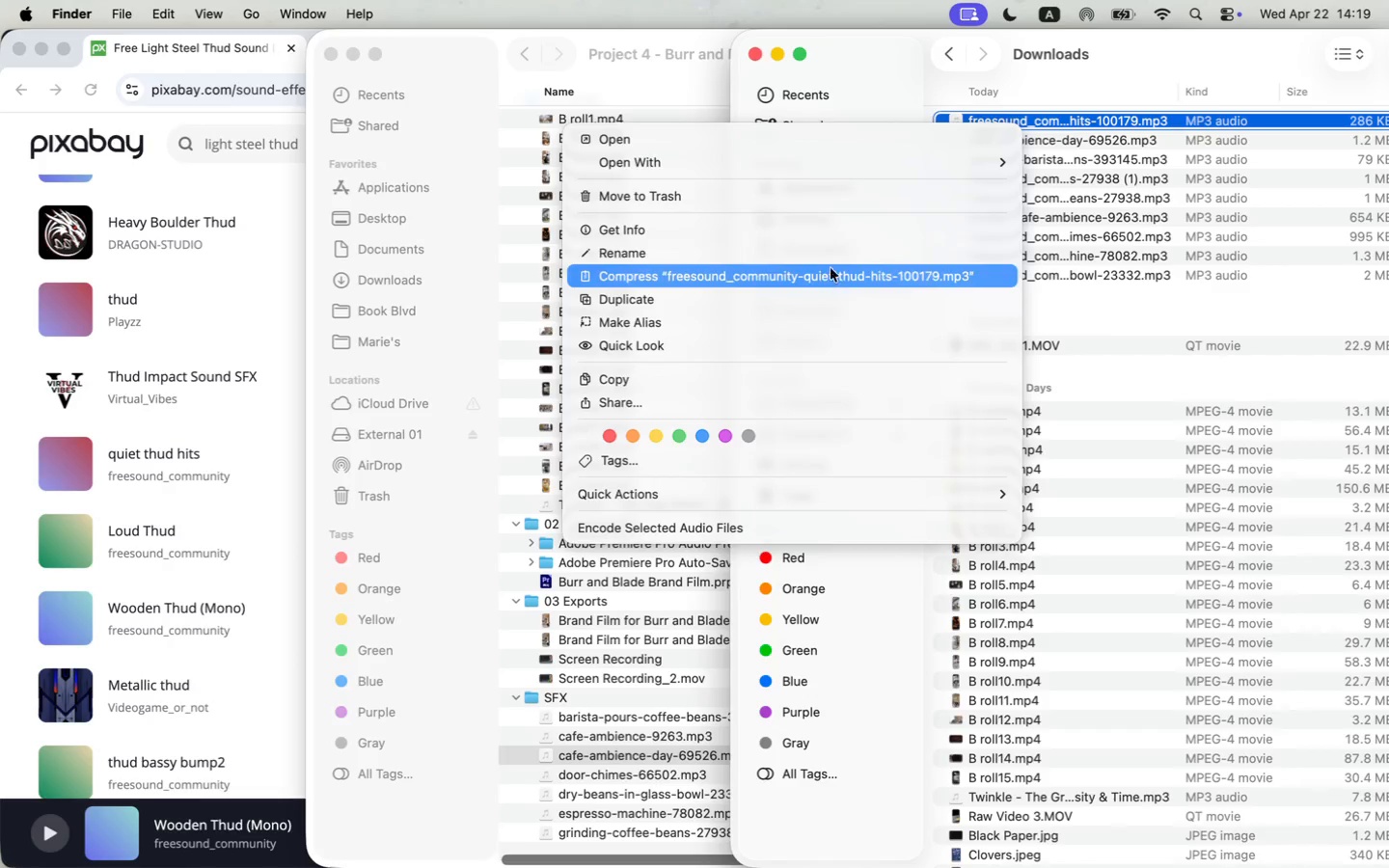 
left_click([831, 255])
 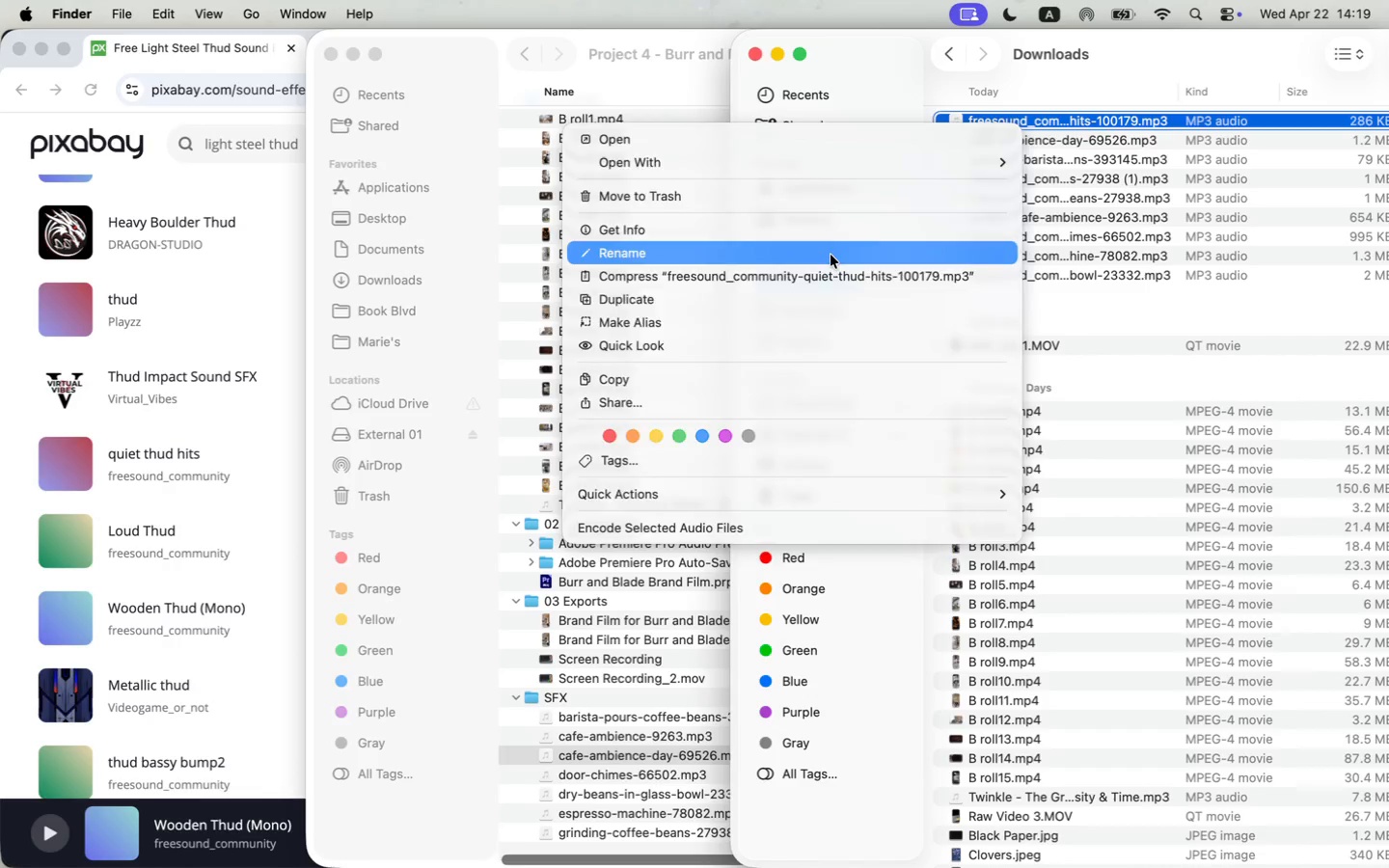 
left_click([1050, 118])
 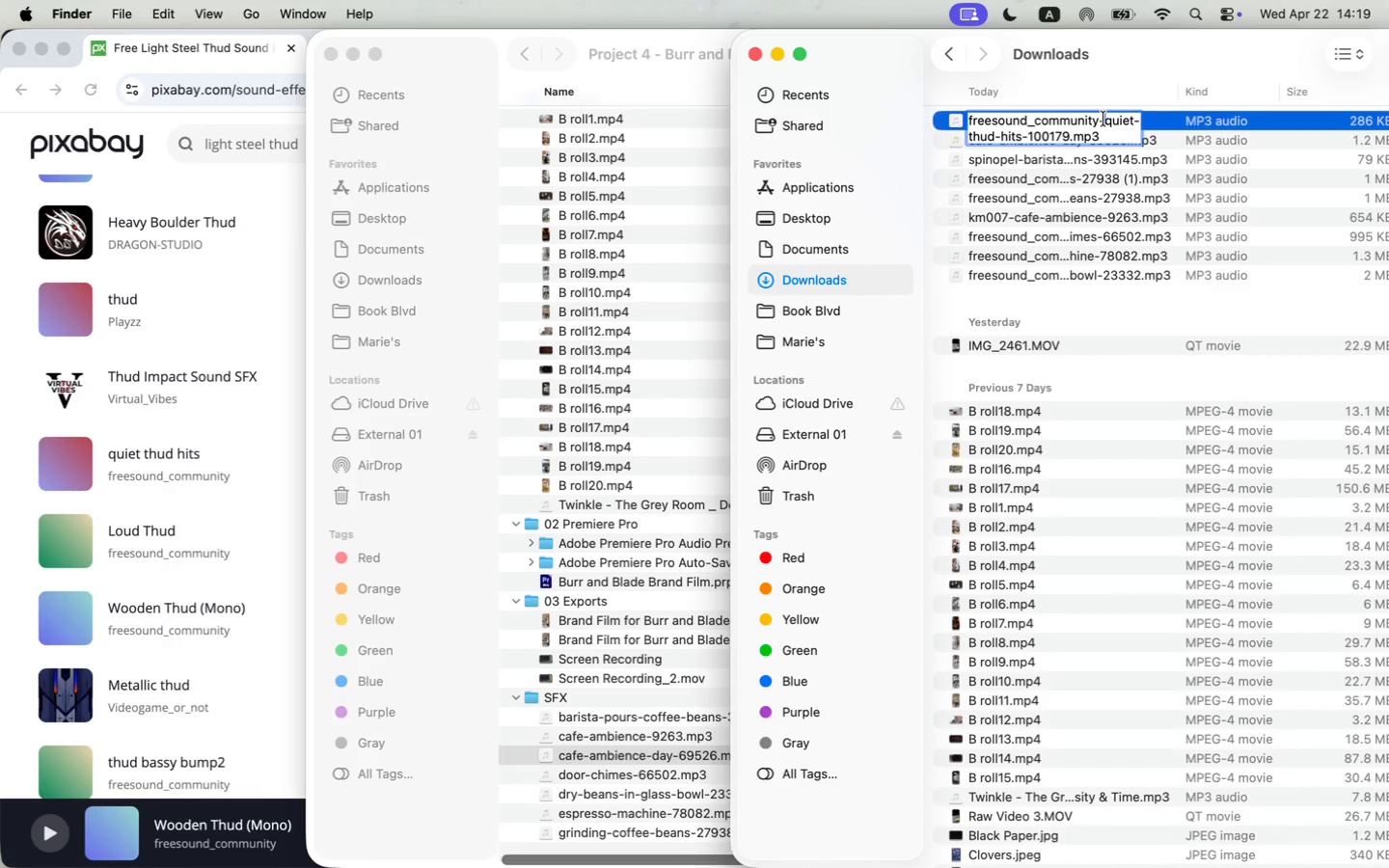 
left_click_drag(start_coordinate=[1103, 119], to_coordinate=[925, 122])
 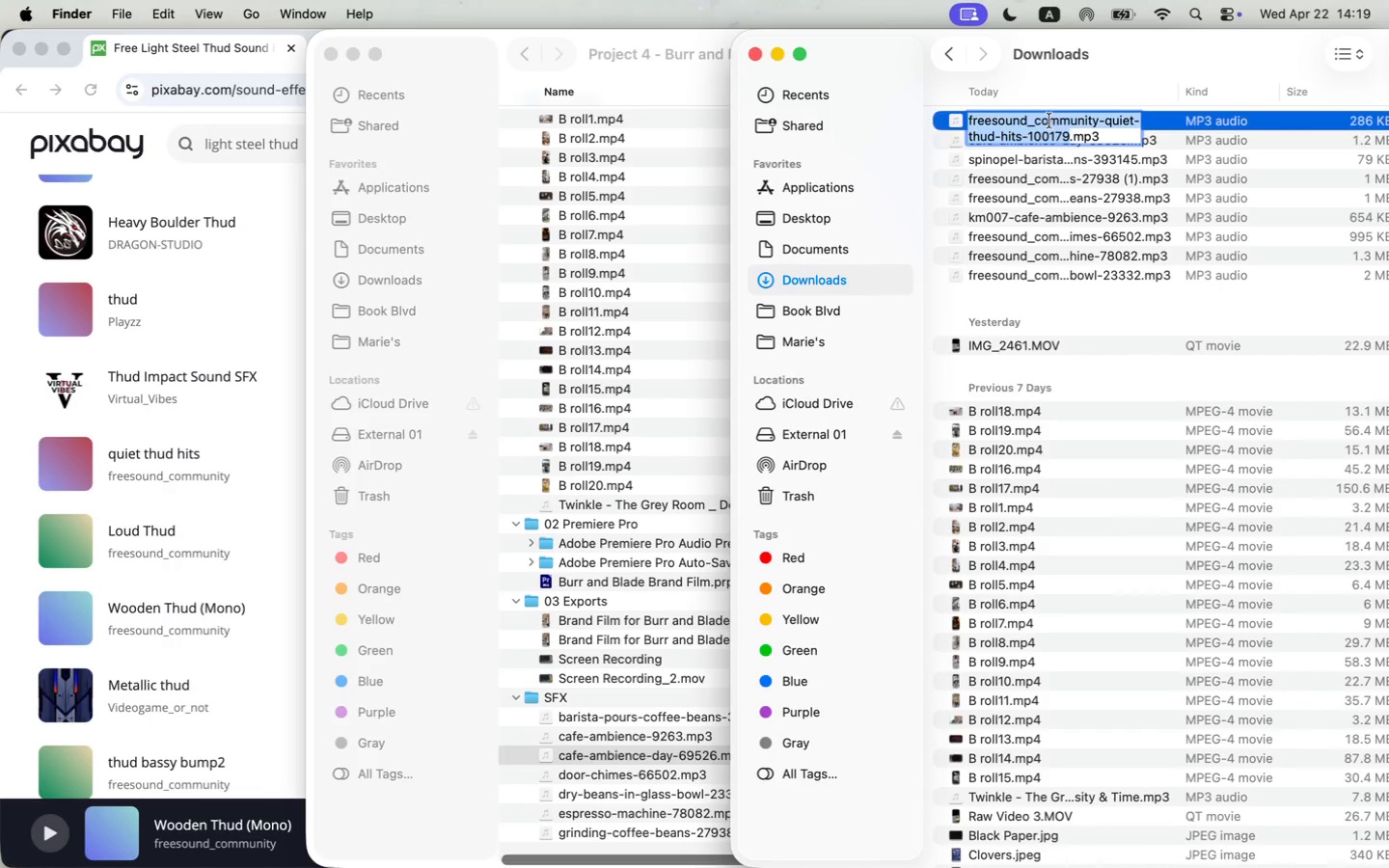 
key(Backspace)
 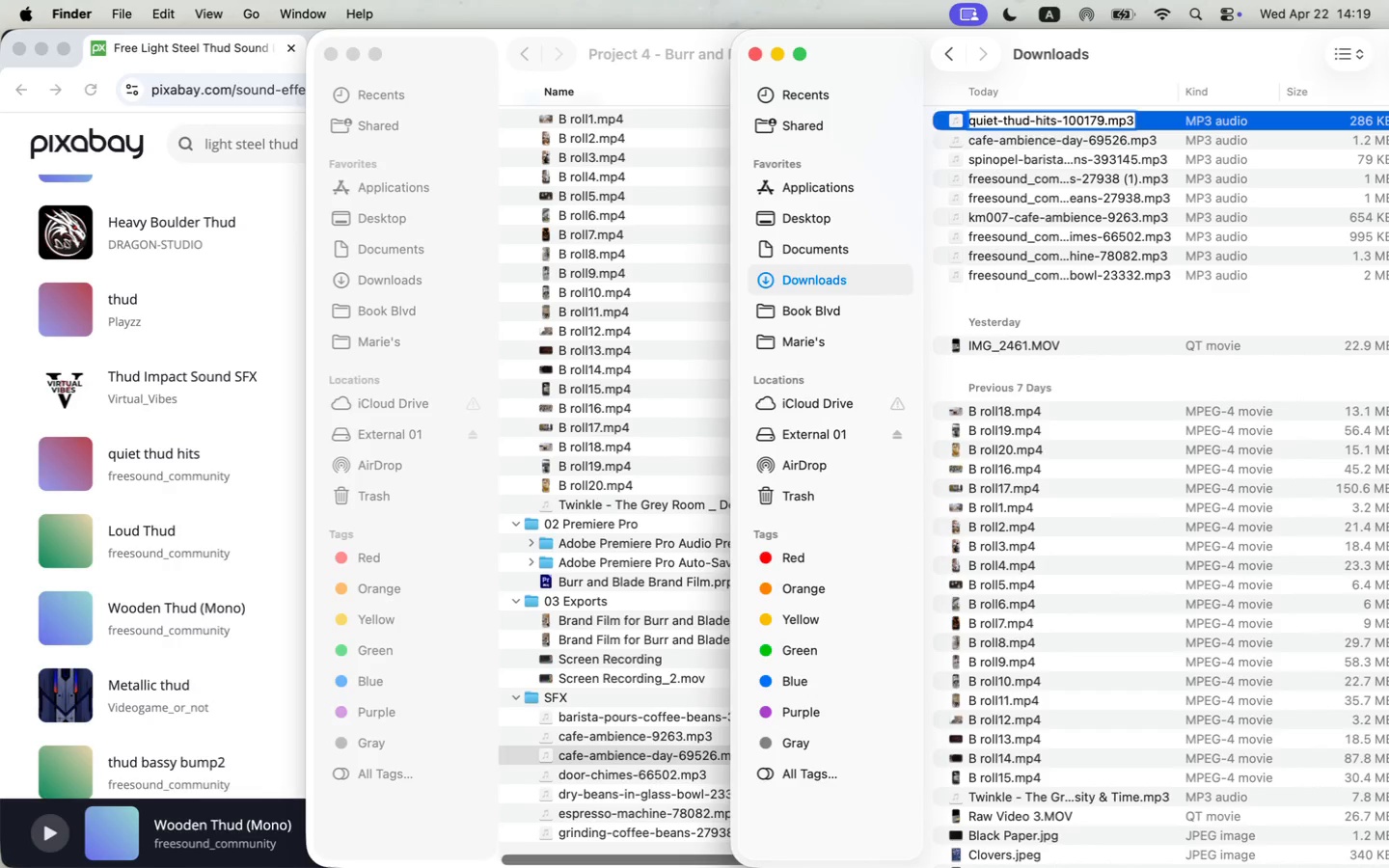 
key(Enter)
 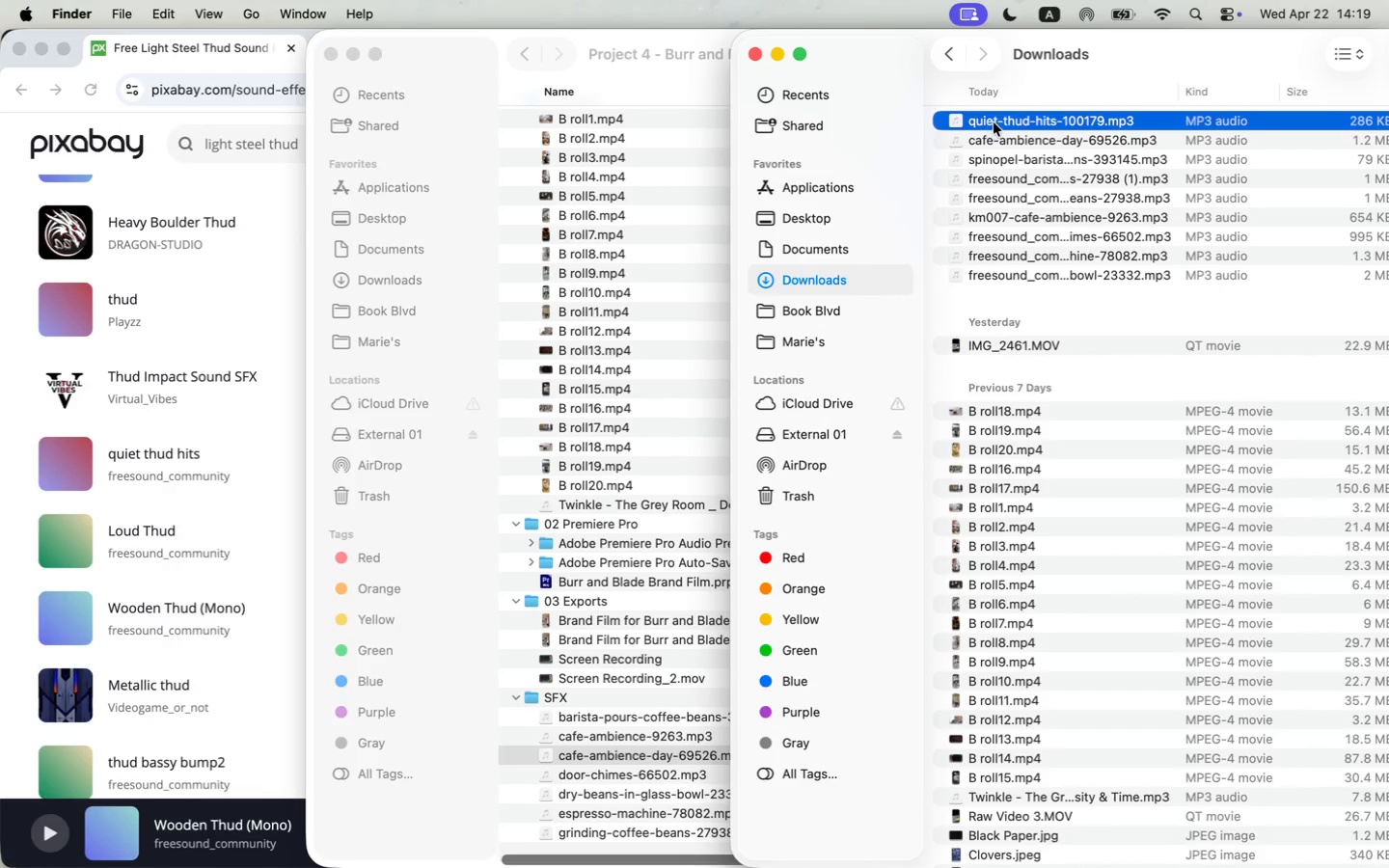 
left_click_drag(start_coordinate=[994, 122], to_coordinate=[570, 746])
 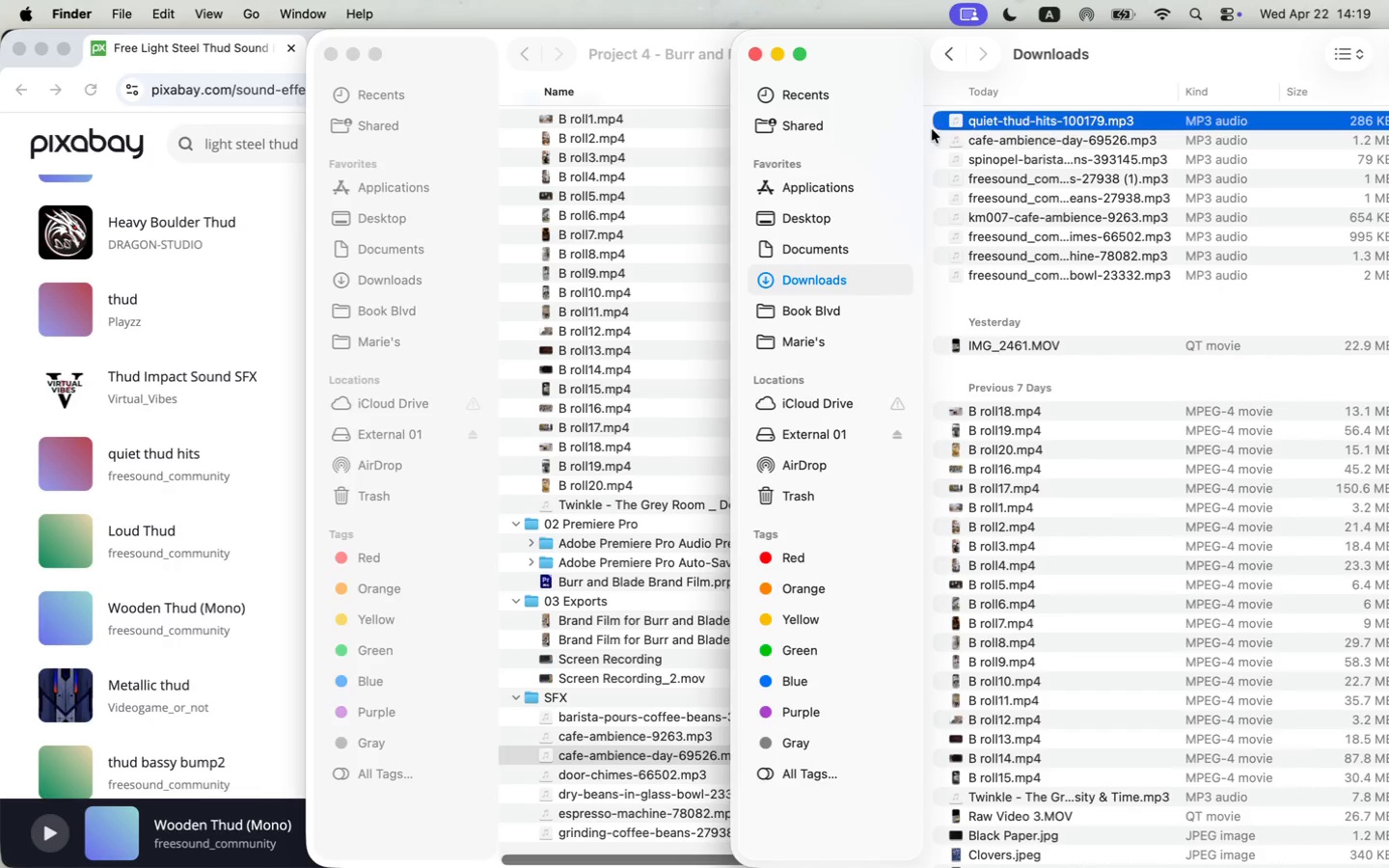 
scroll: coordinate [571, 740], scroll_direction: down, amount: 4.0
 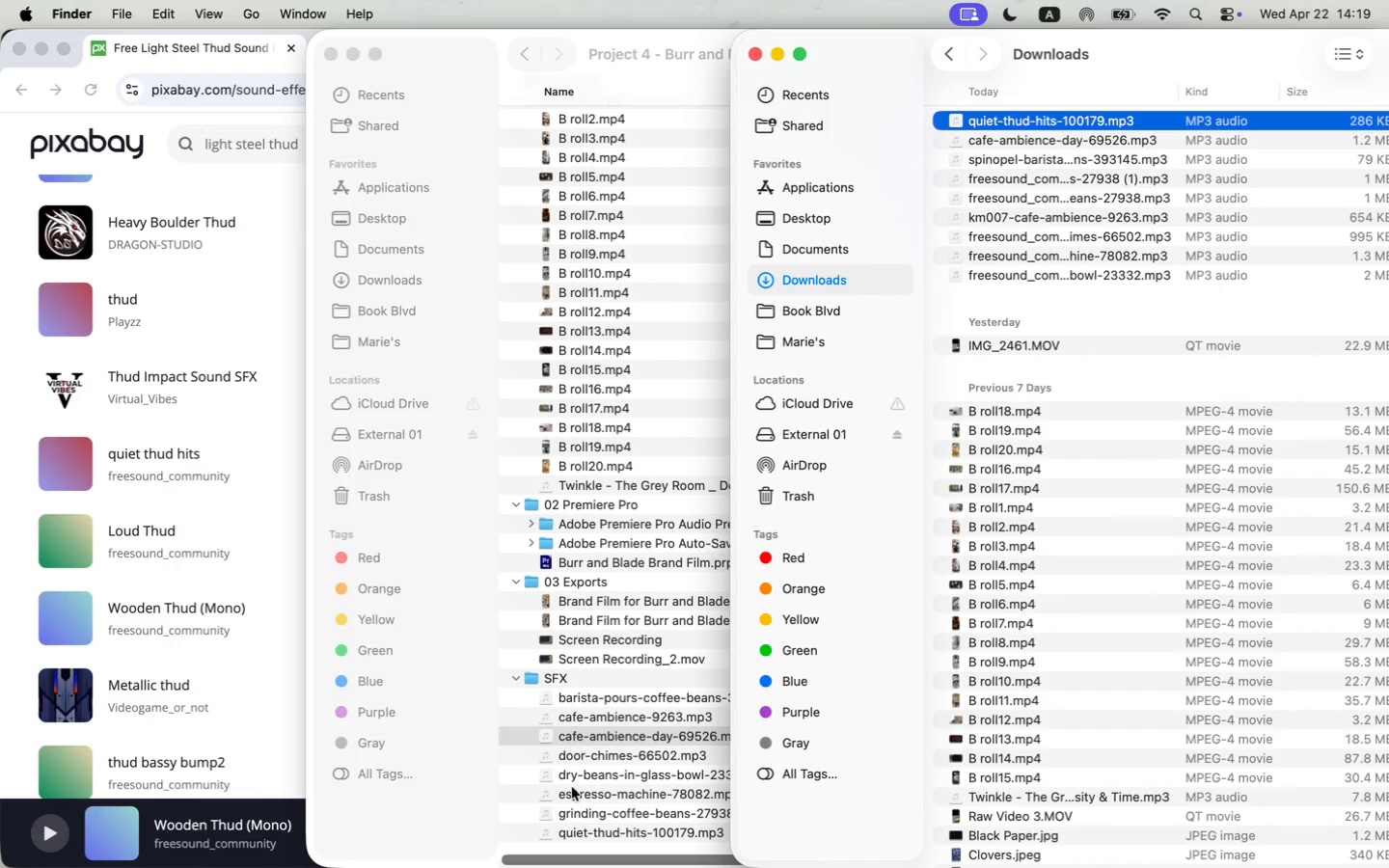 
double_click([574, 826])
 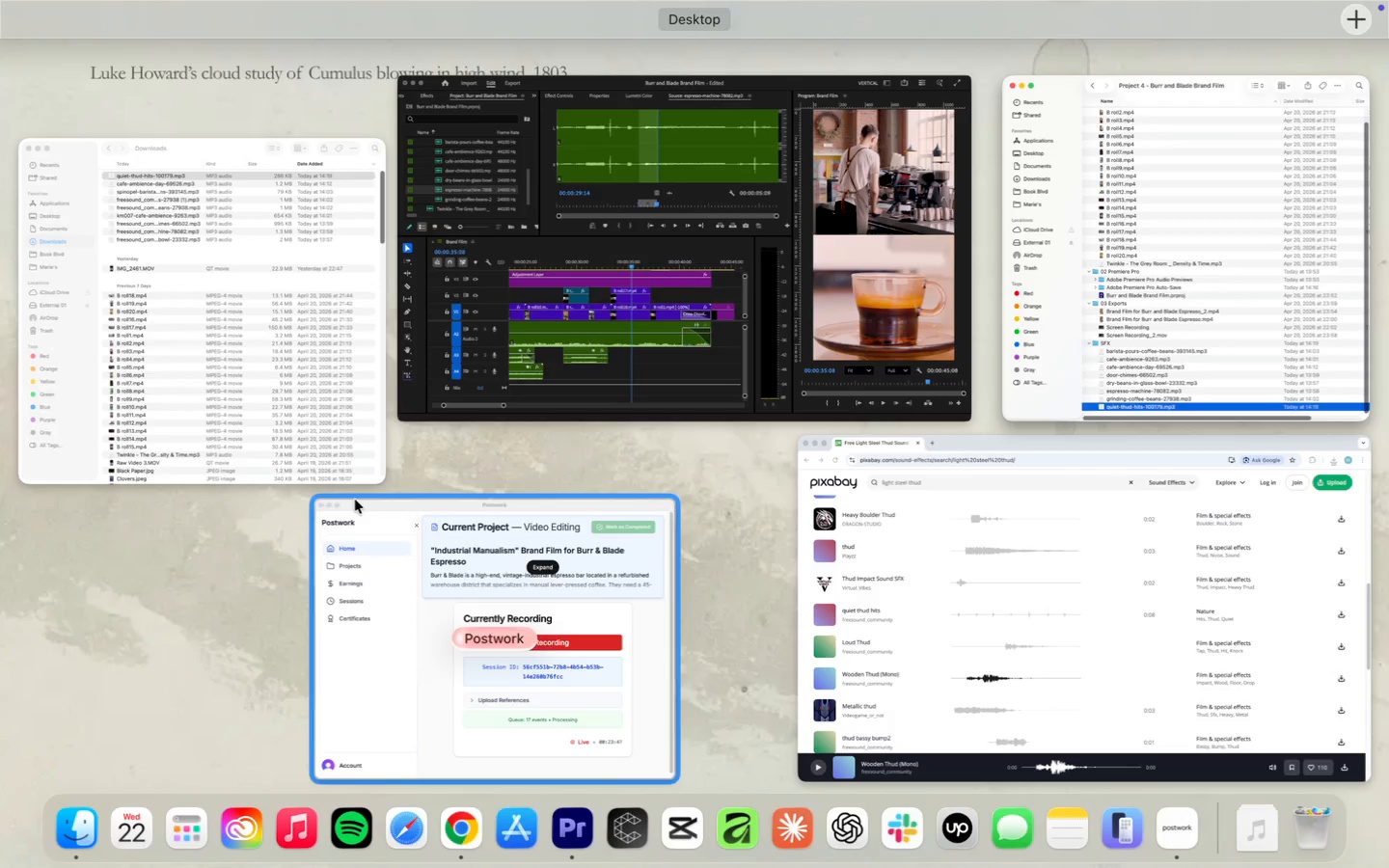 
left_click([585, 302])
 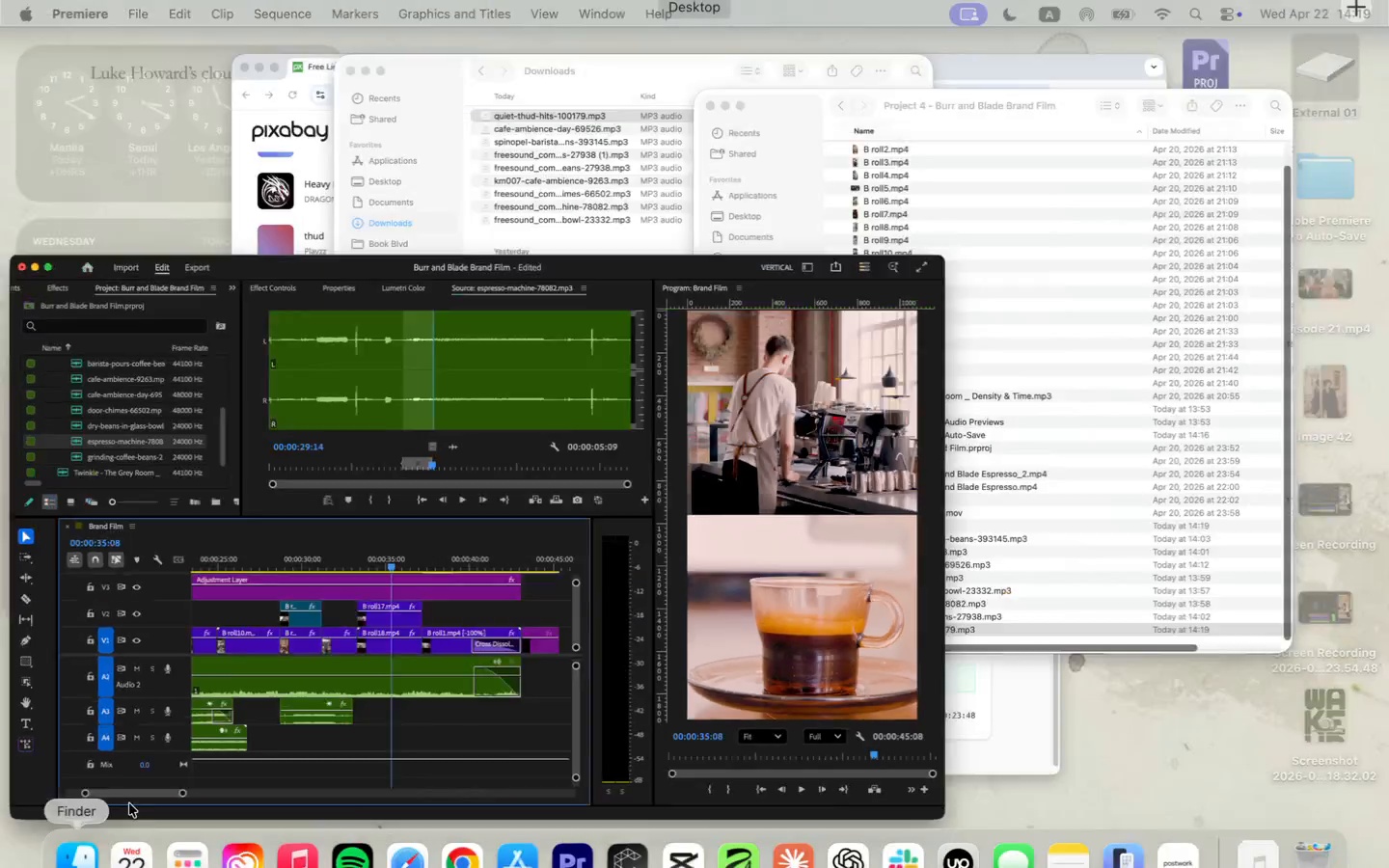 
left_click([1108, 432])
 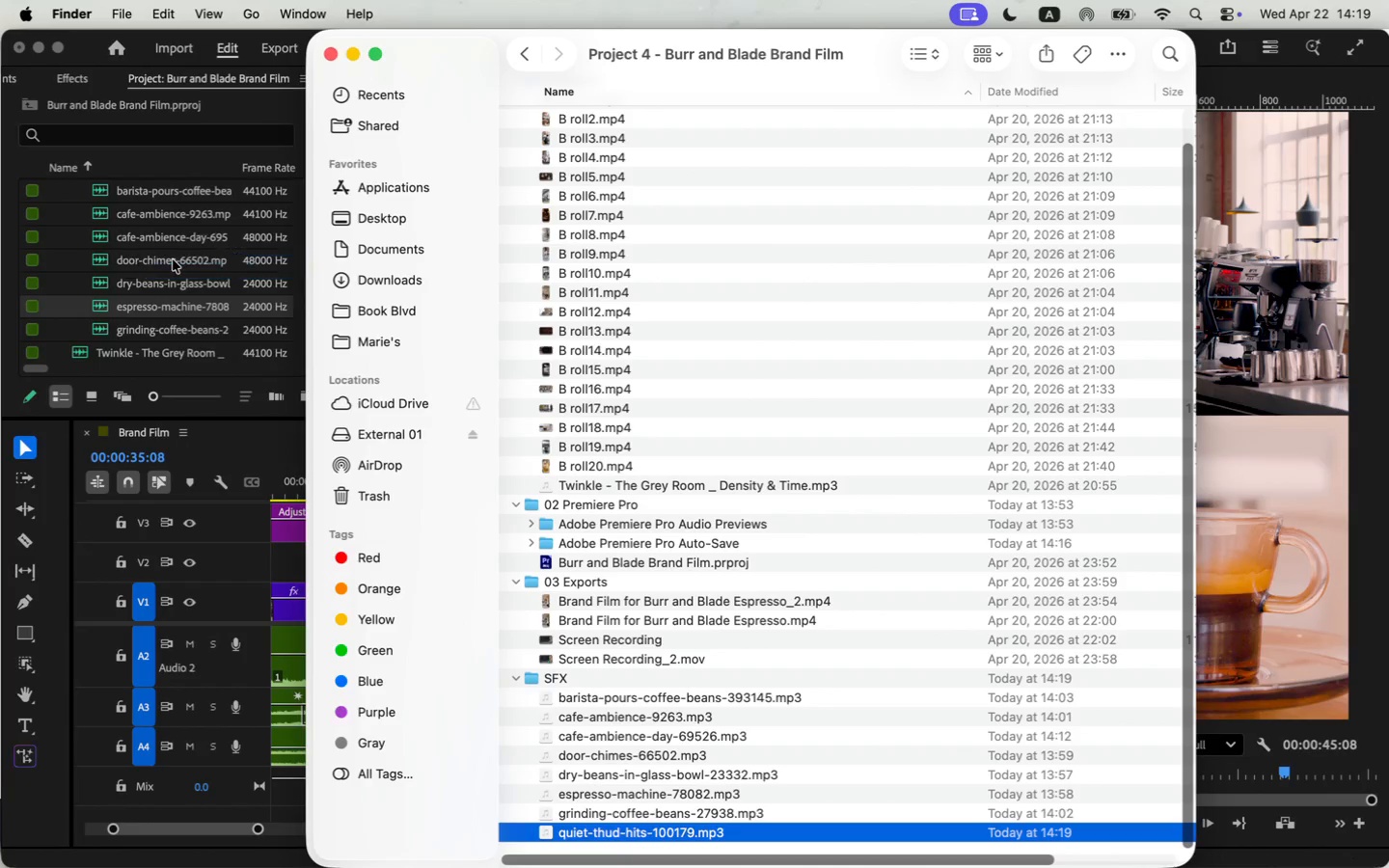 
left_click_drag(start_coordinate=[598, 833], to_coordinate=[173, 259])
 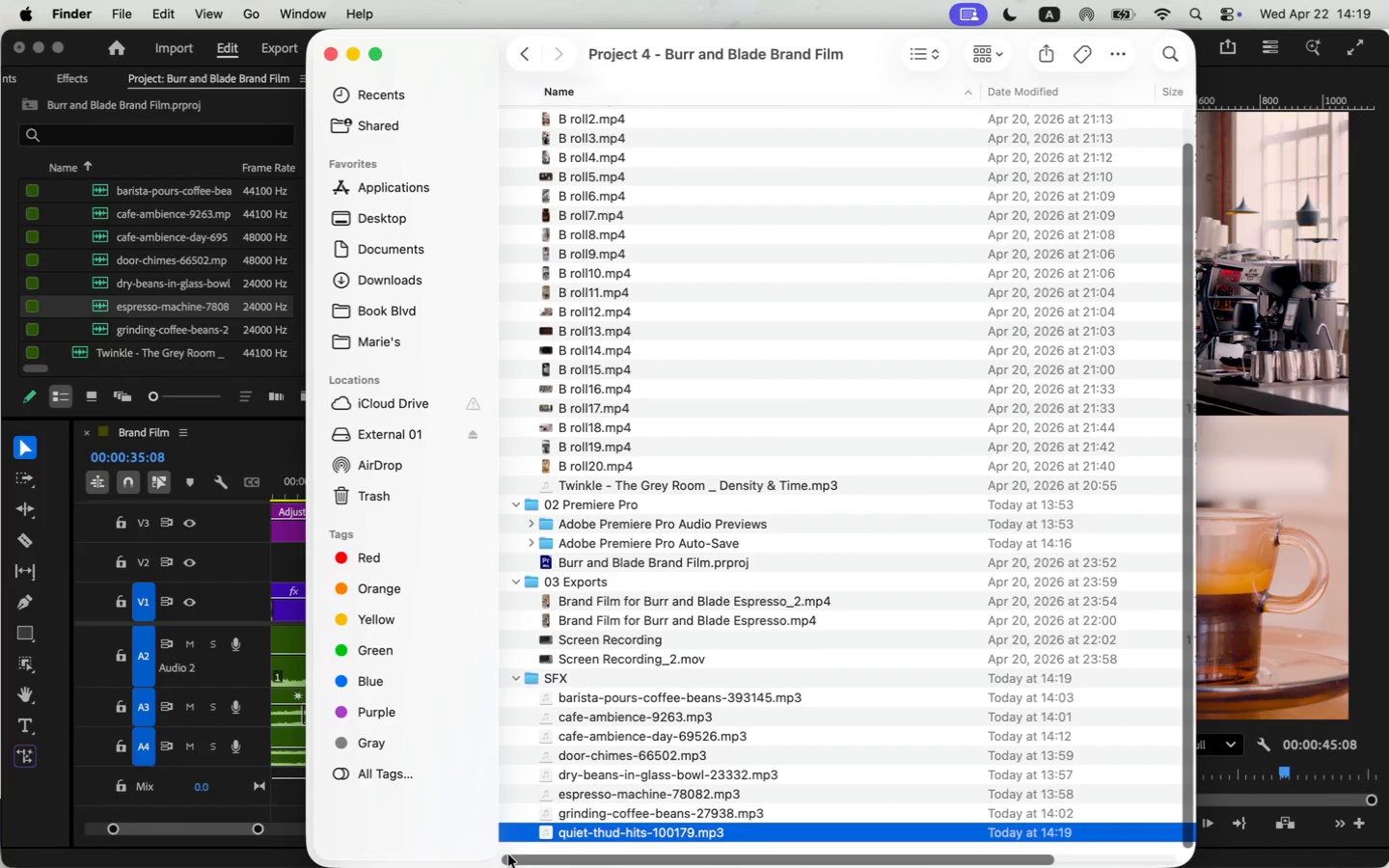 
left_click([175, 262])
 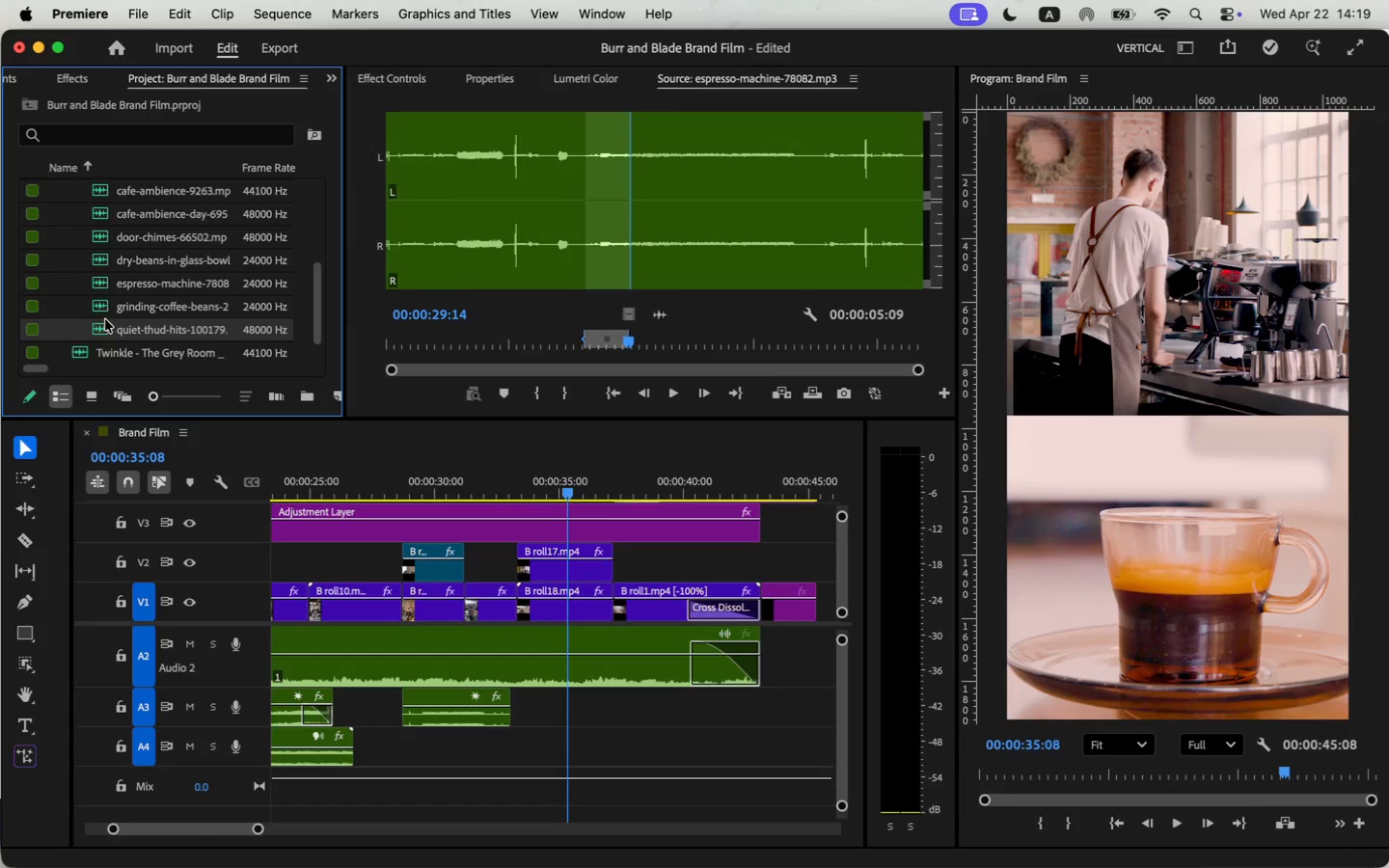 
double_click([105, 319])
 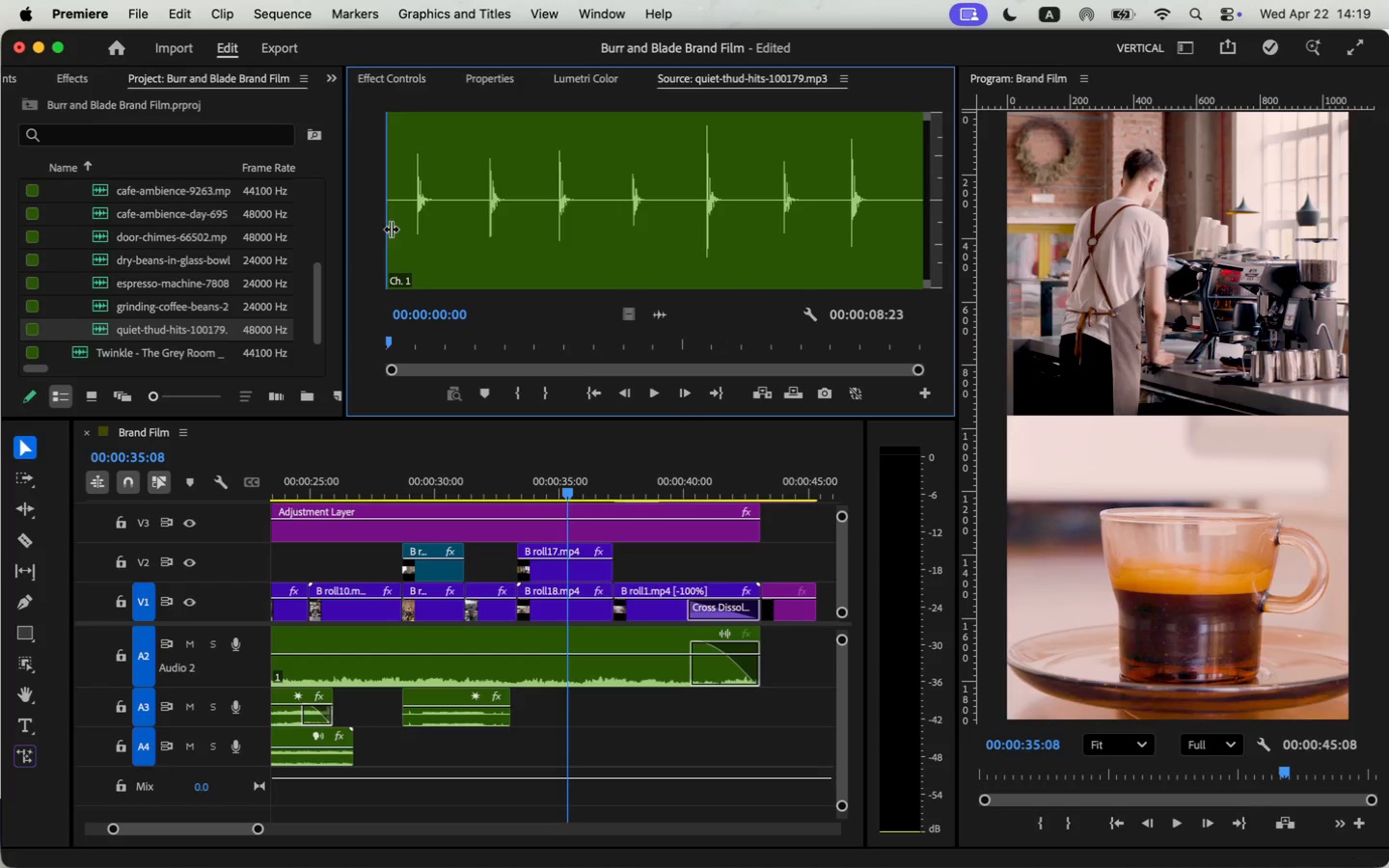 
left_click([408, 203])
 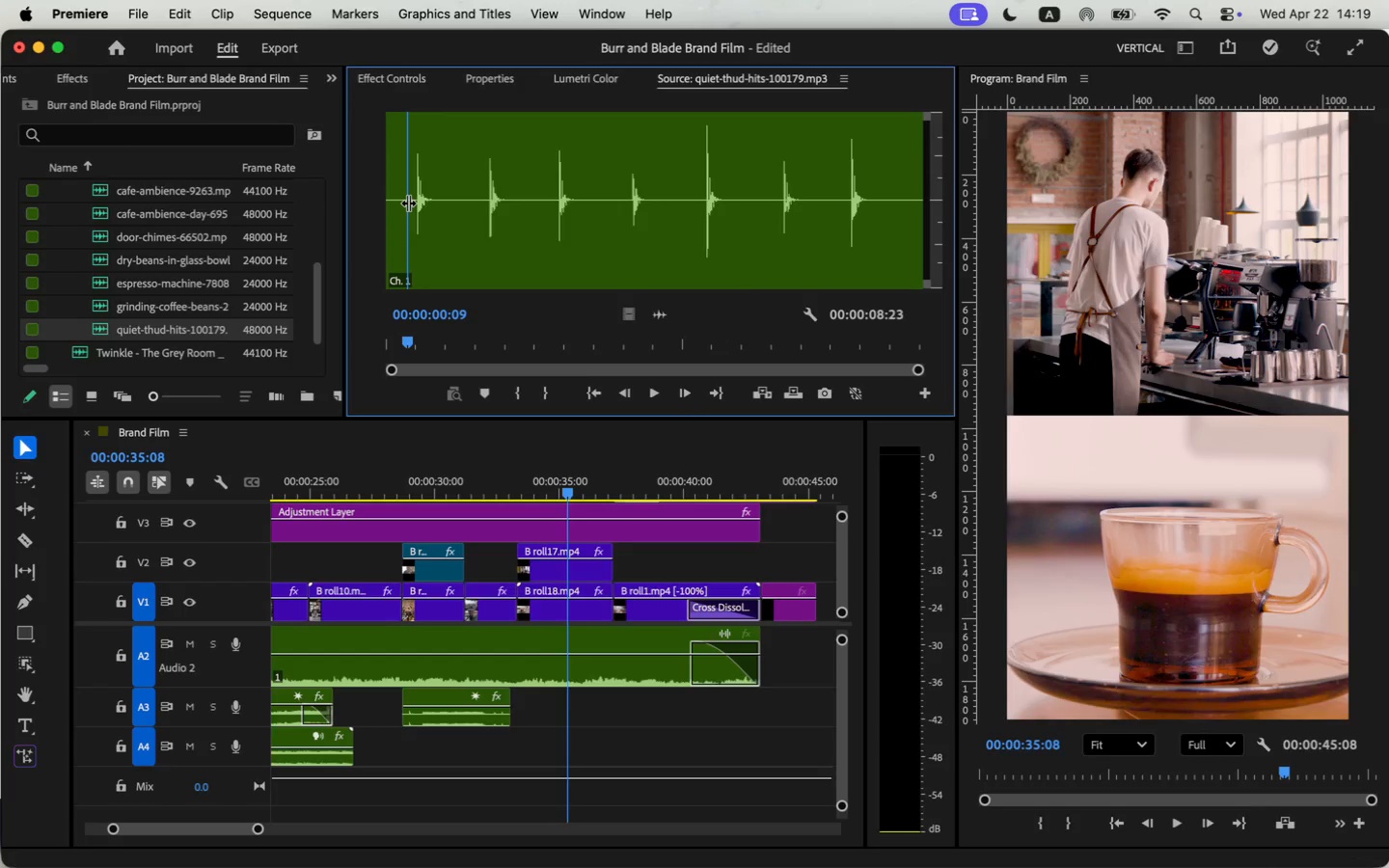 
key(I)
 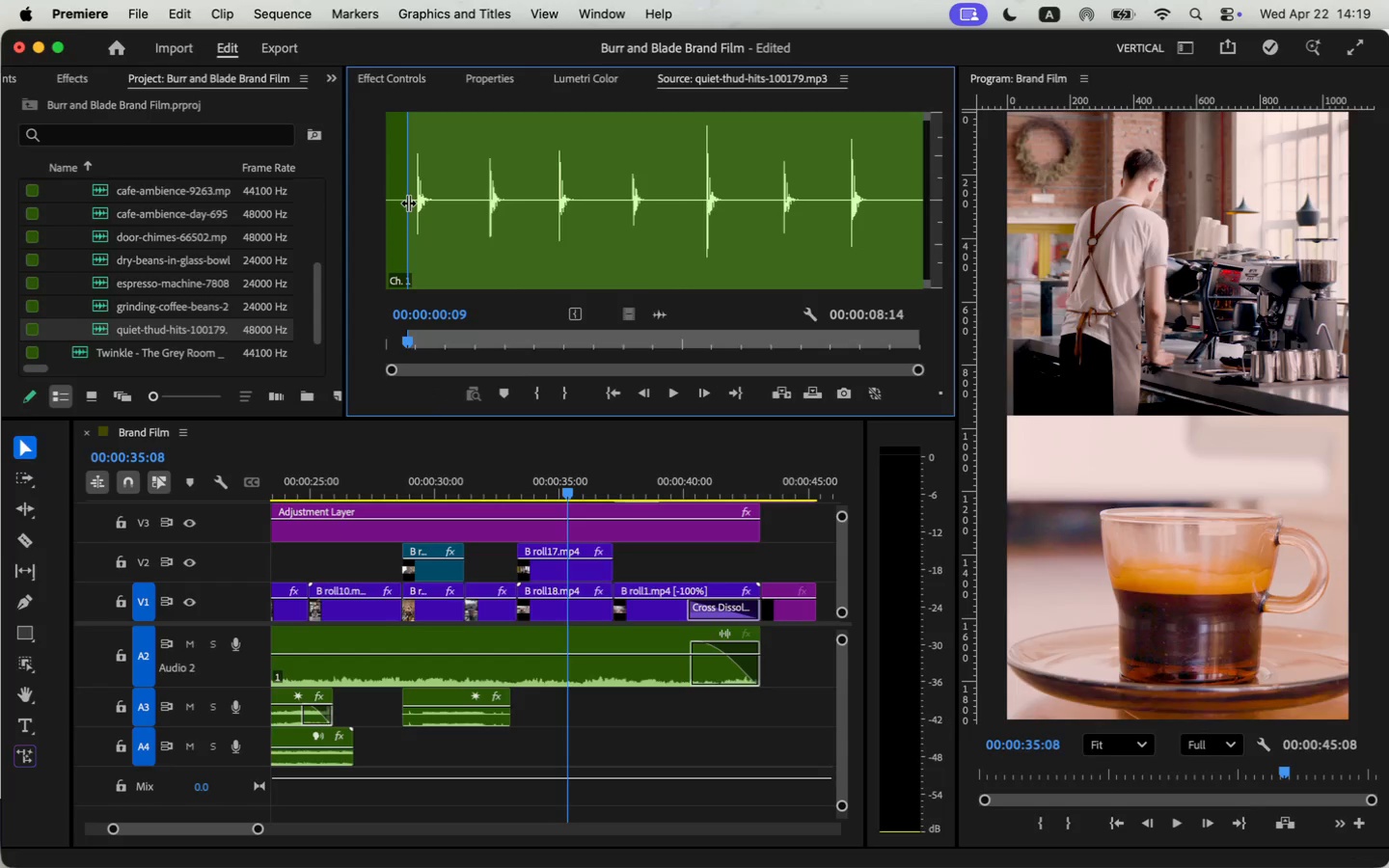 
key(Space)
 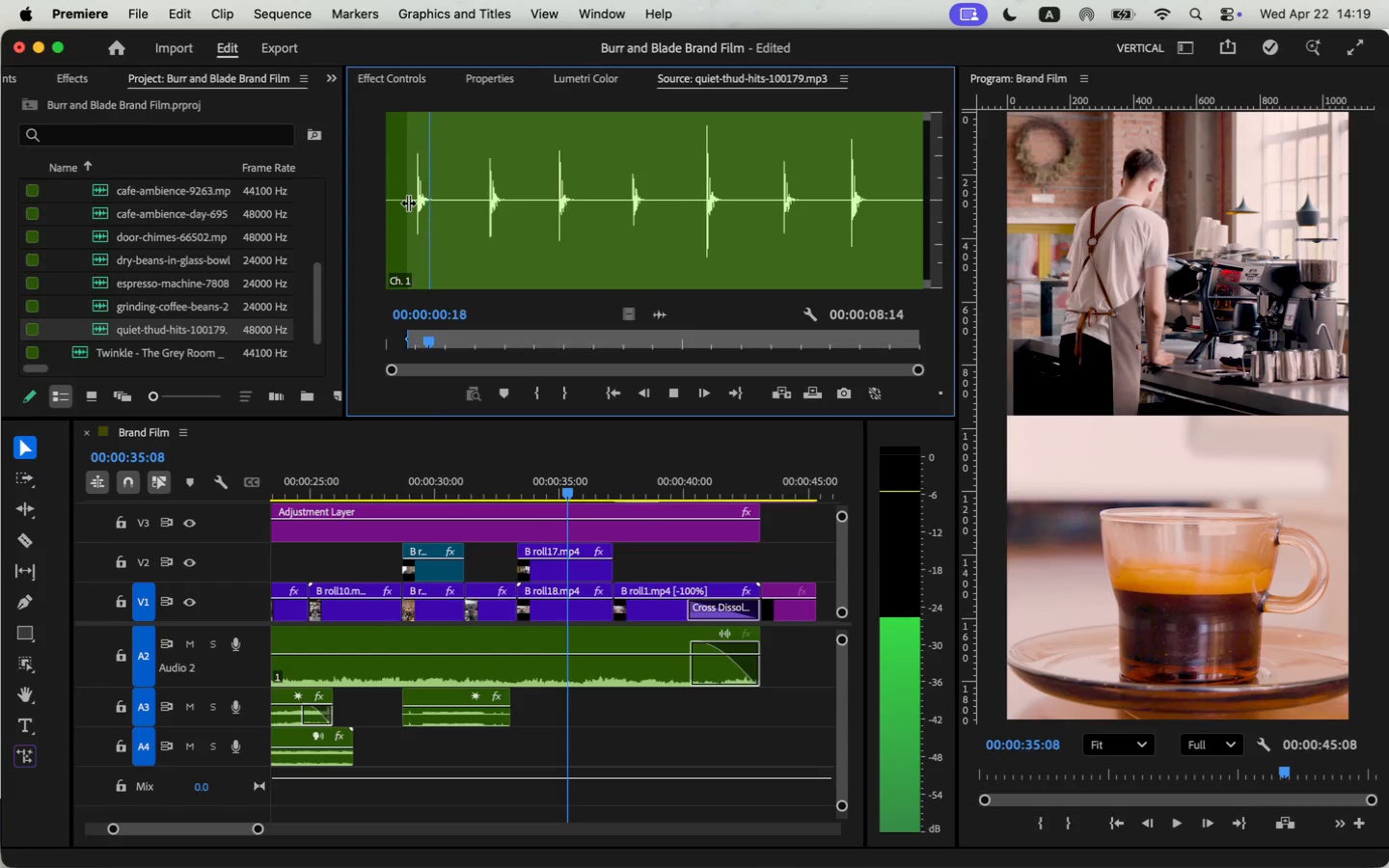 
key(Space)
 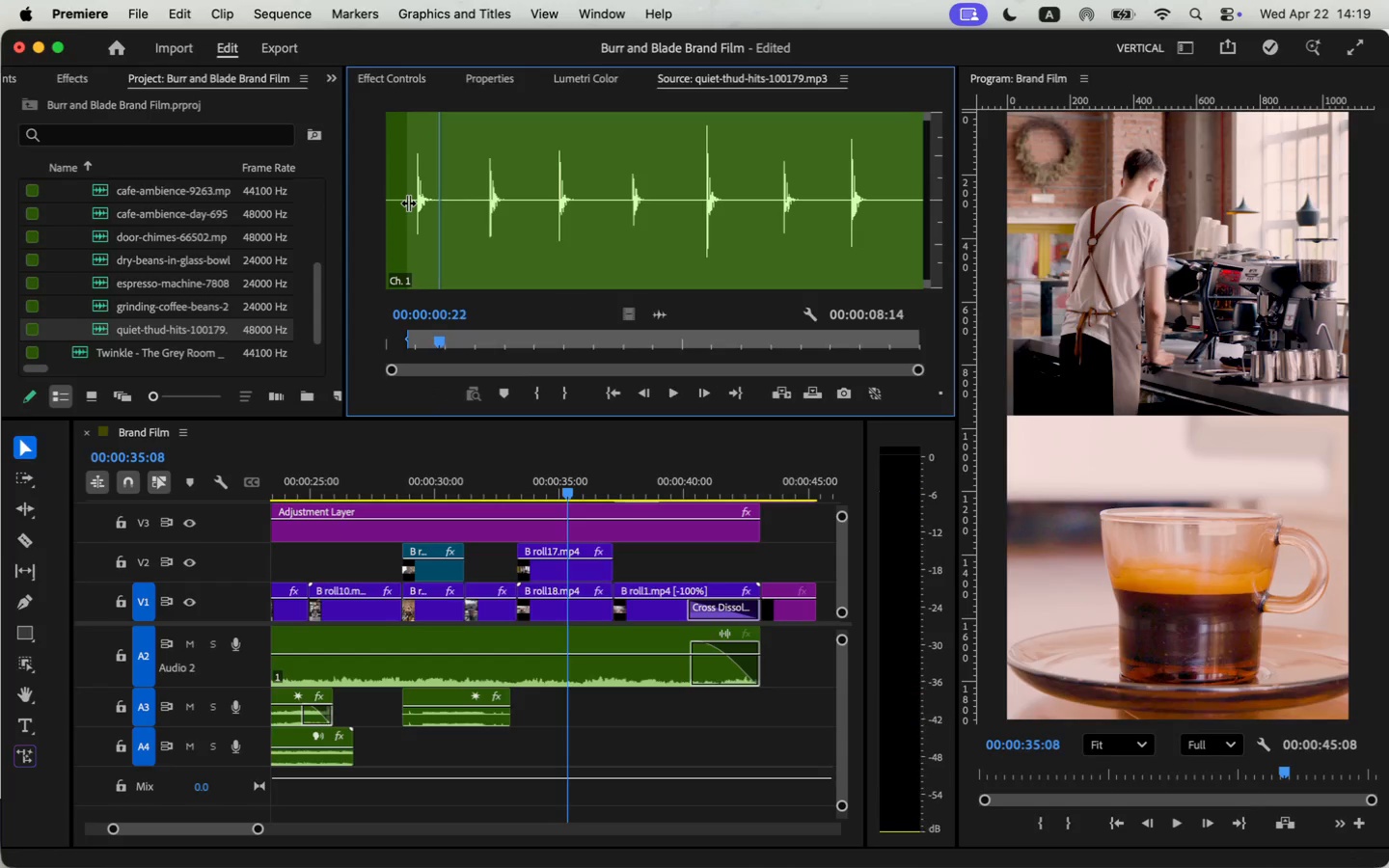 
key(O)
 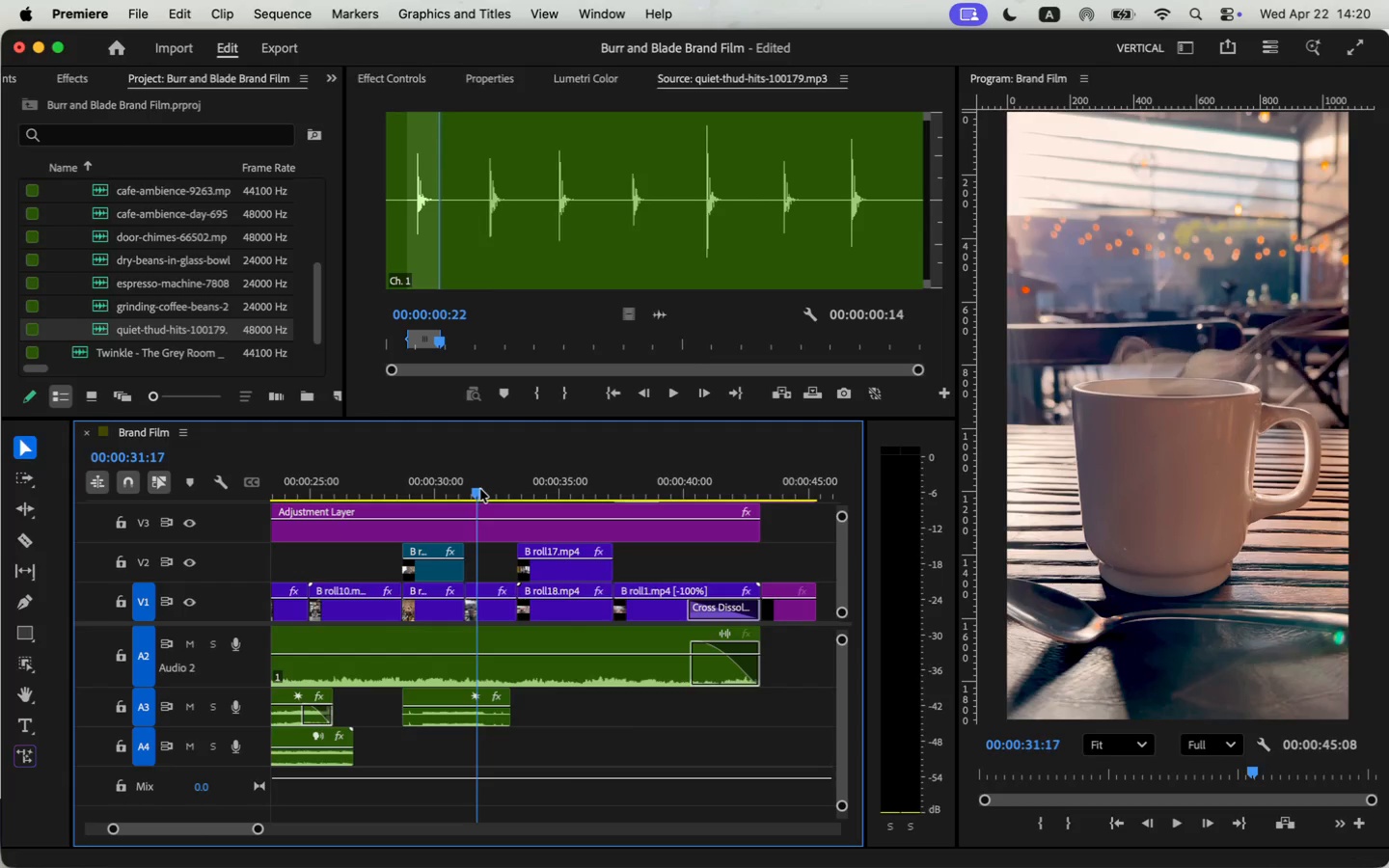 
left_click_drag(start_coordinate=[521, 481], to_coordinate=[541, 471])
 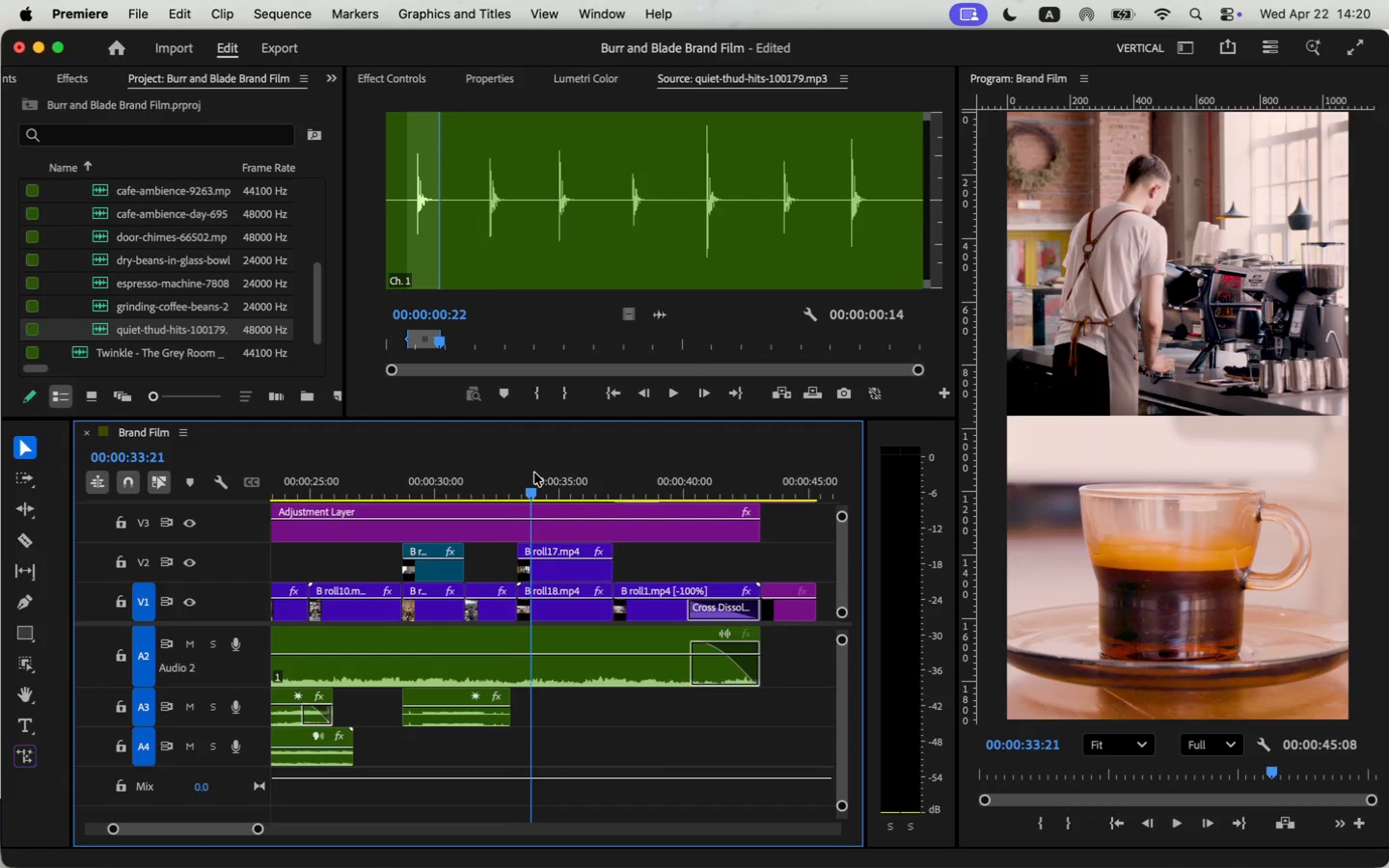 
left_click_drag(start_coordinate=[667, 313], to_coordinate=[532, 746])
 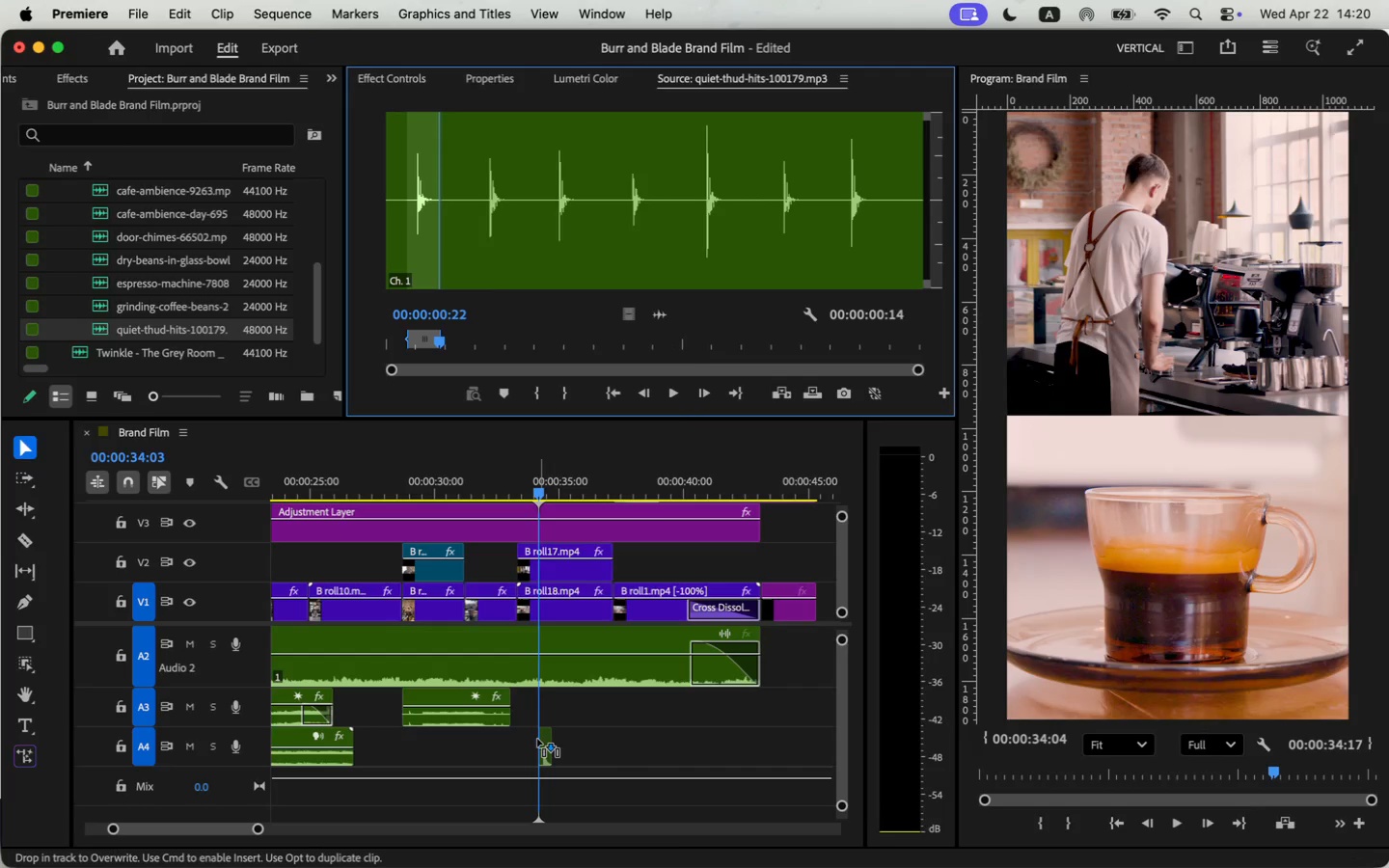 
left_click_drag(start_coordinate=[260, 830], to_coordinate=[219, 831])
 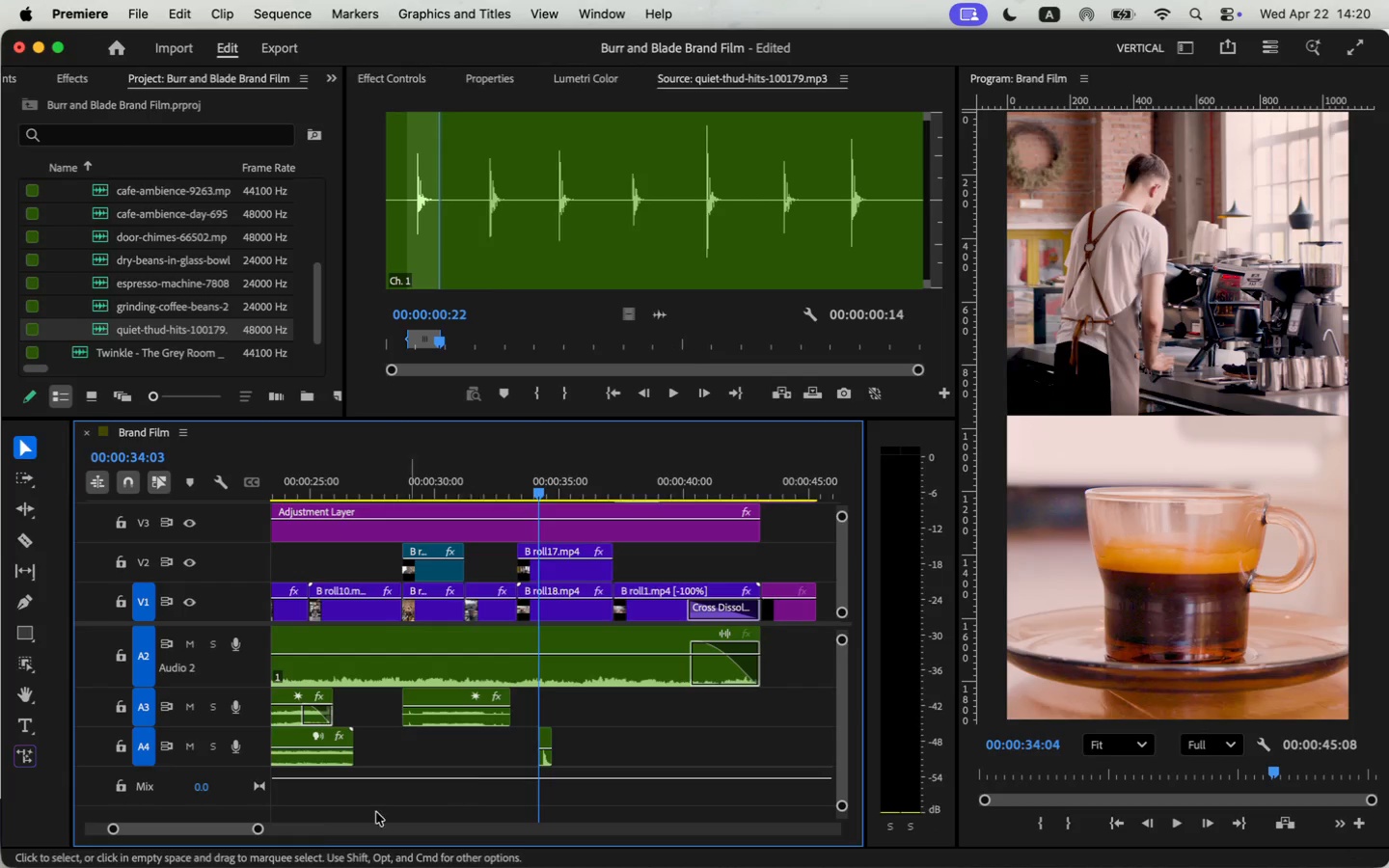 
left_click_drag(start_coordinate=[597, 758], to_coordinate=[577, 762])
 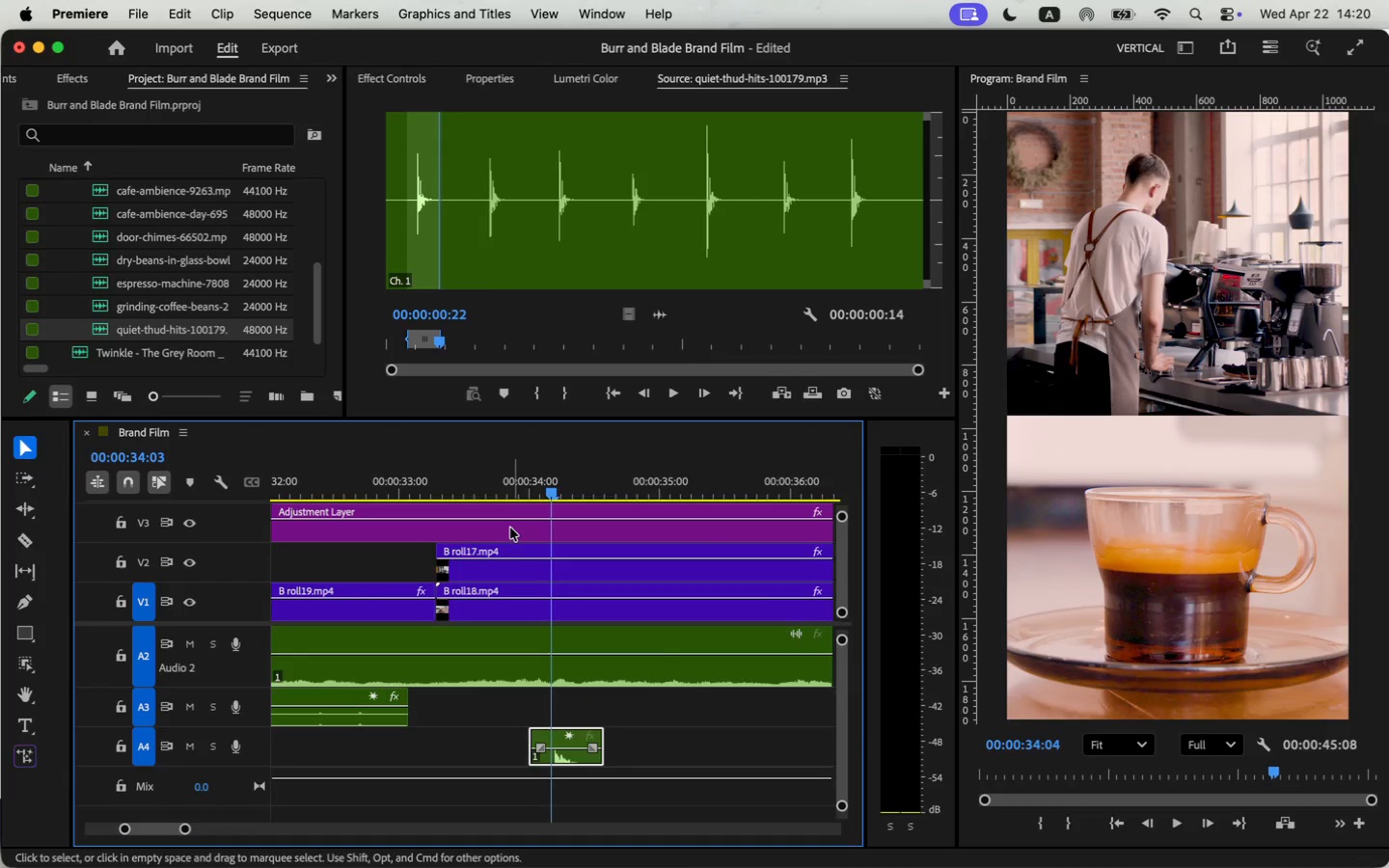 
key(Space)
 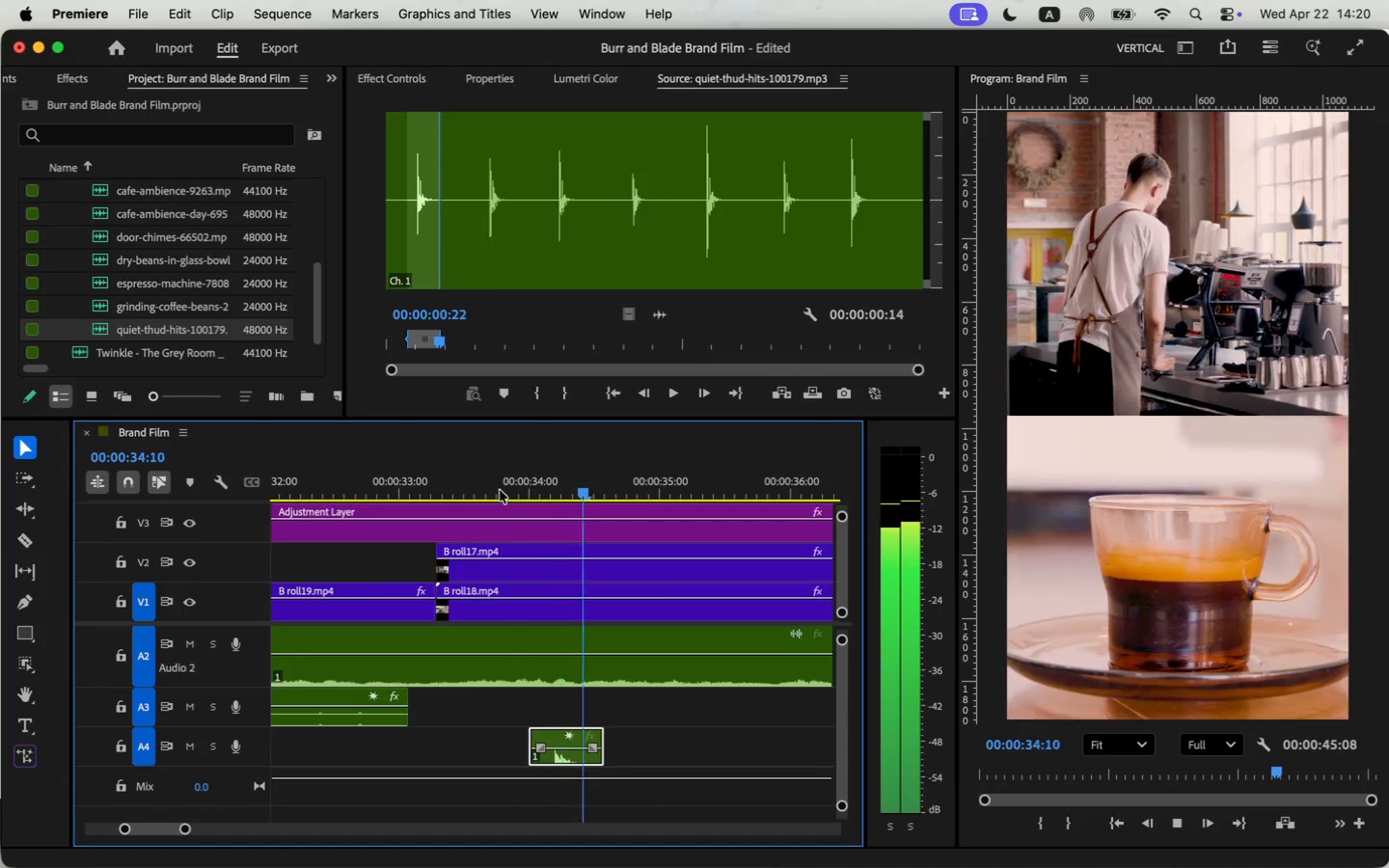 
key(Space)
 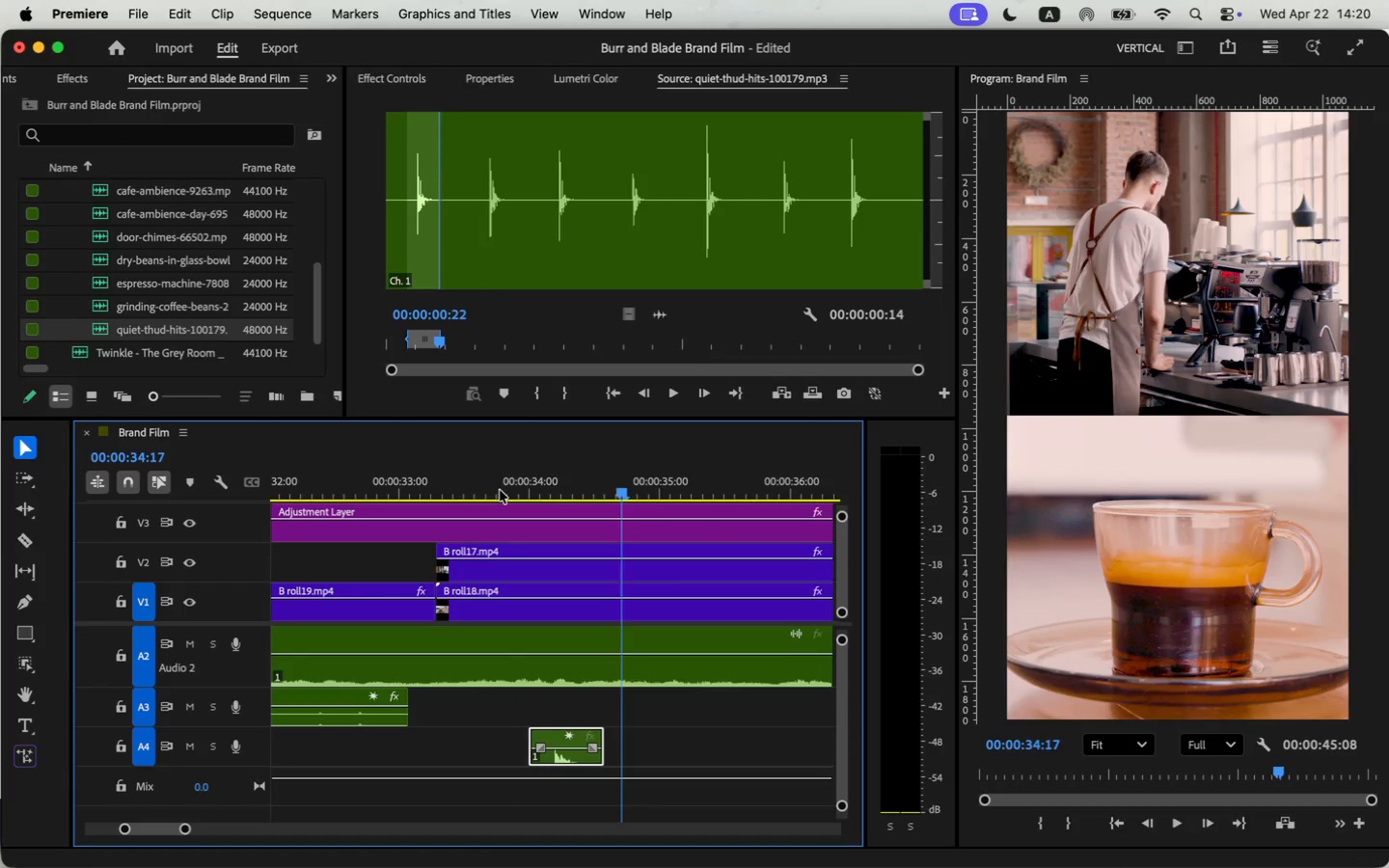 
left_click([500, 490])
 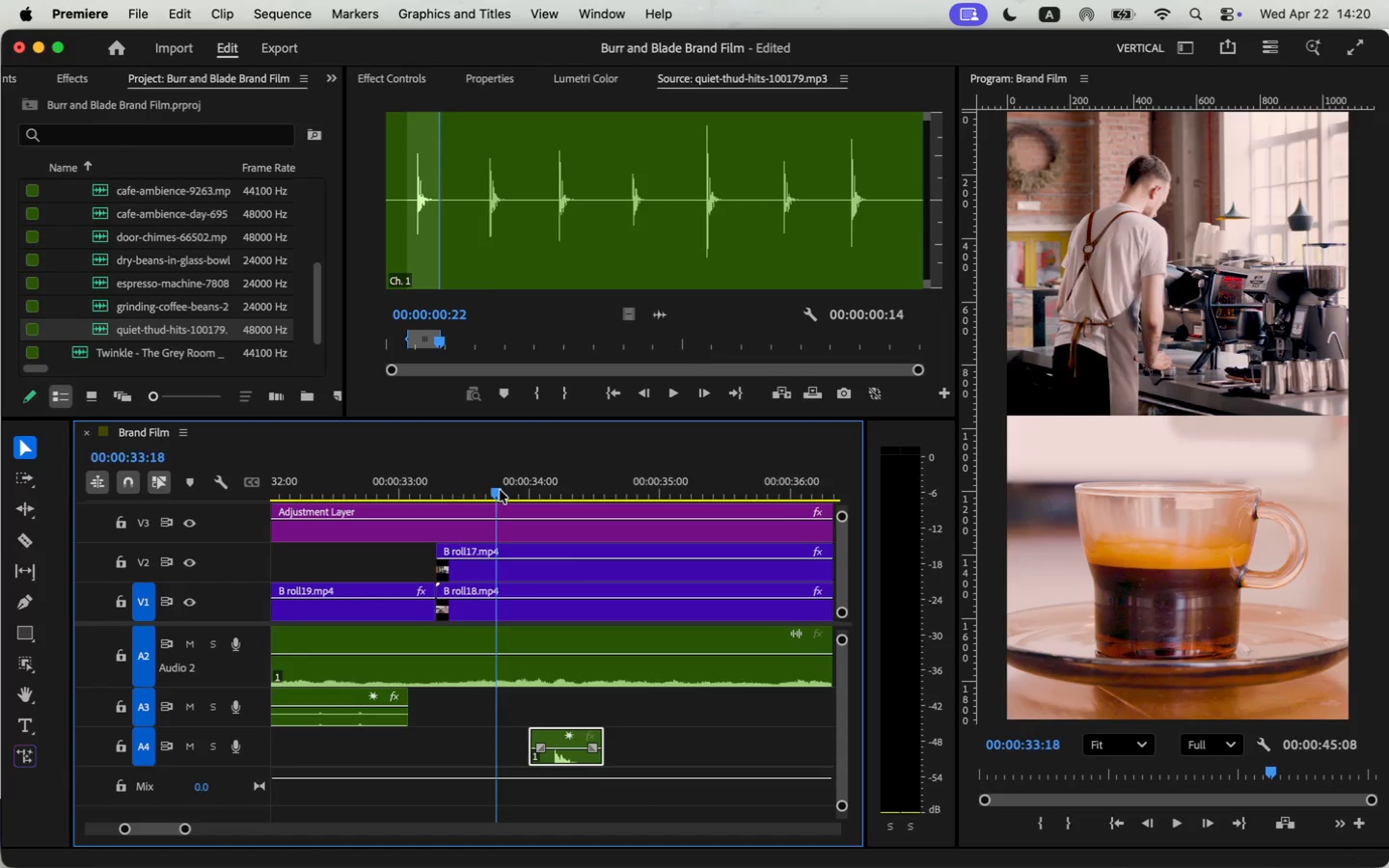 
key(Space)
 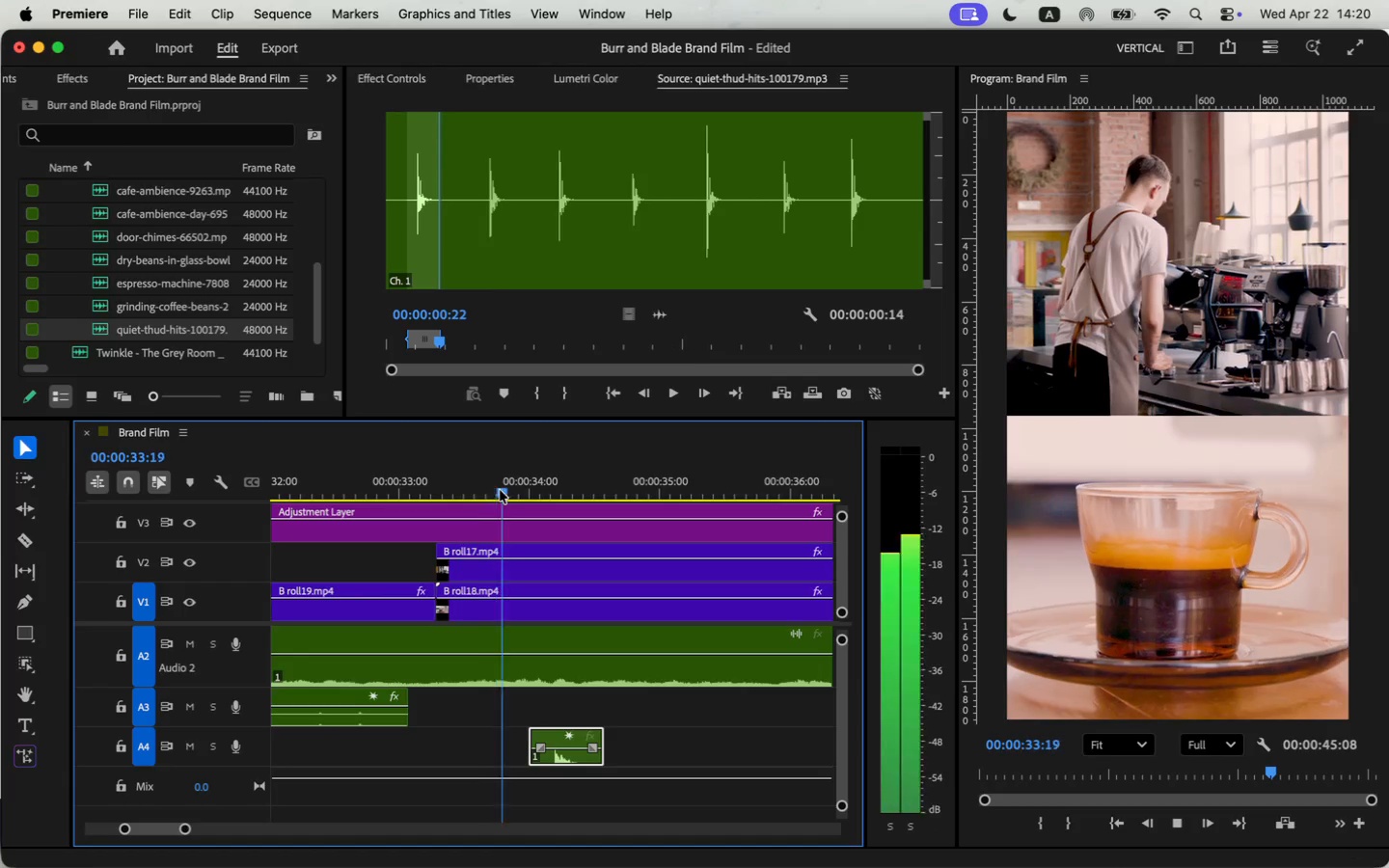 
key(Space)
 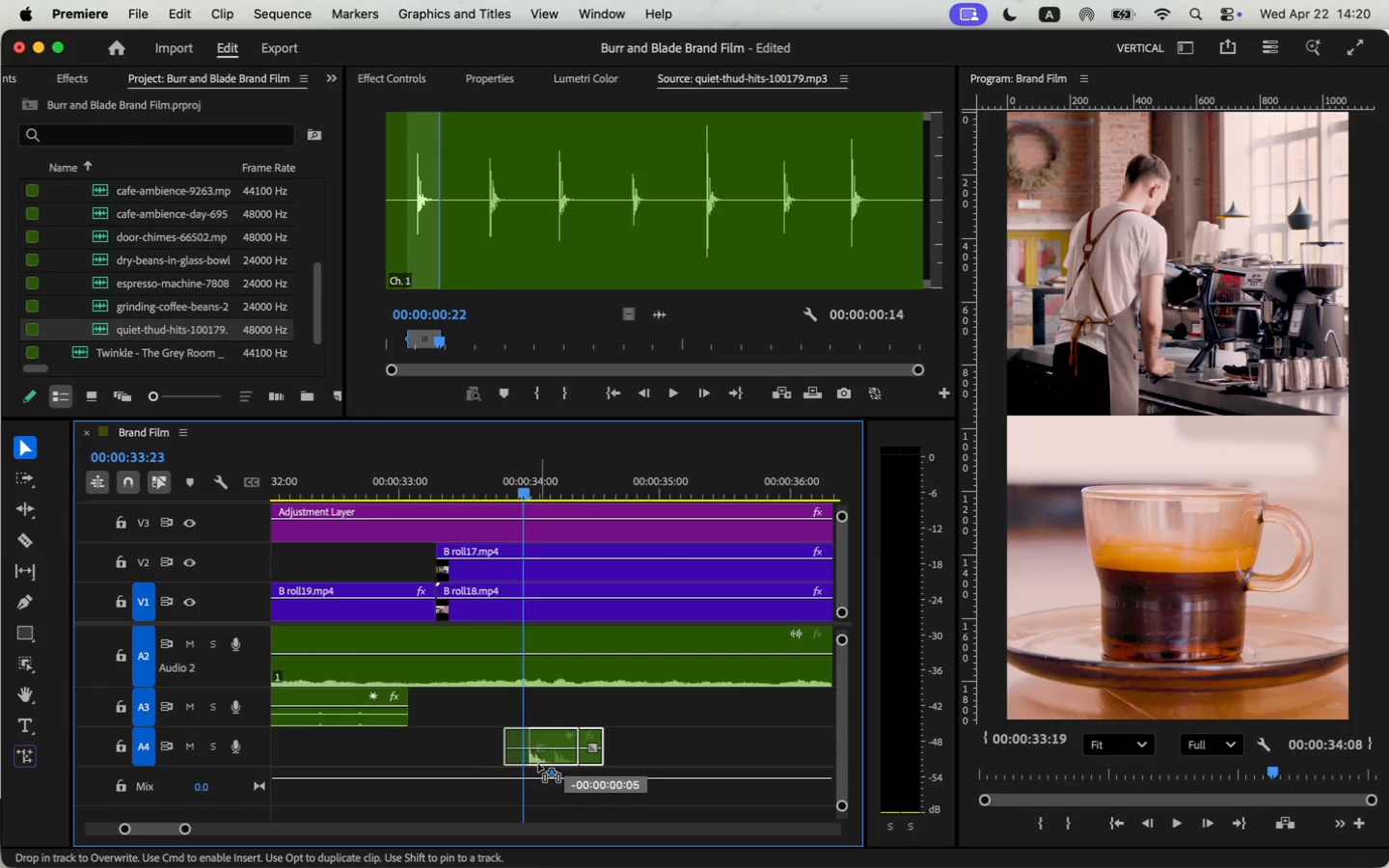 
left_click_drag(start_coordinate=[563, 762], to_coordinate=[538, 764])
 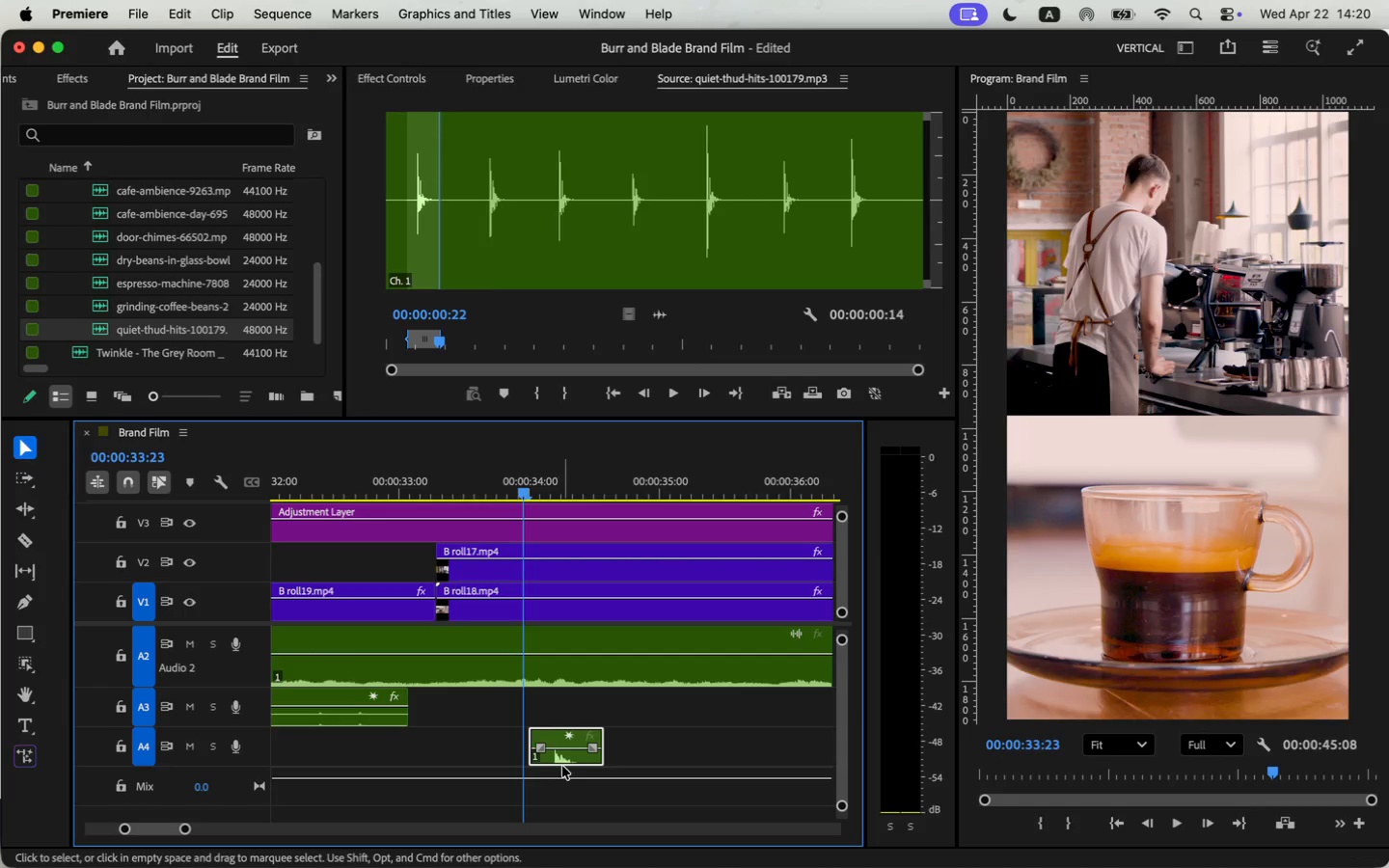 
left_click([497, 485])
 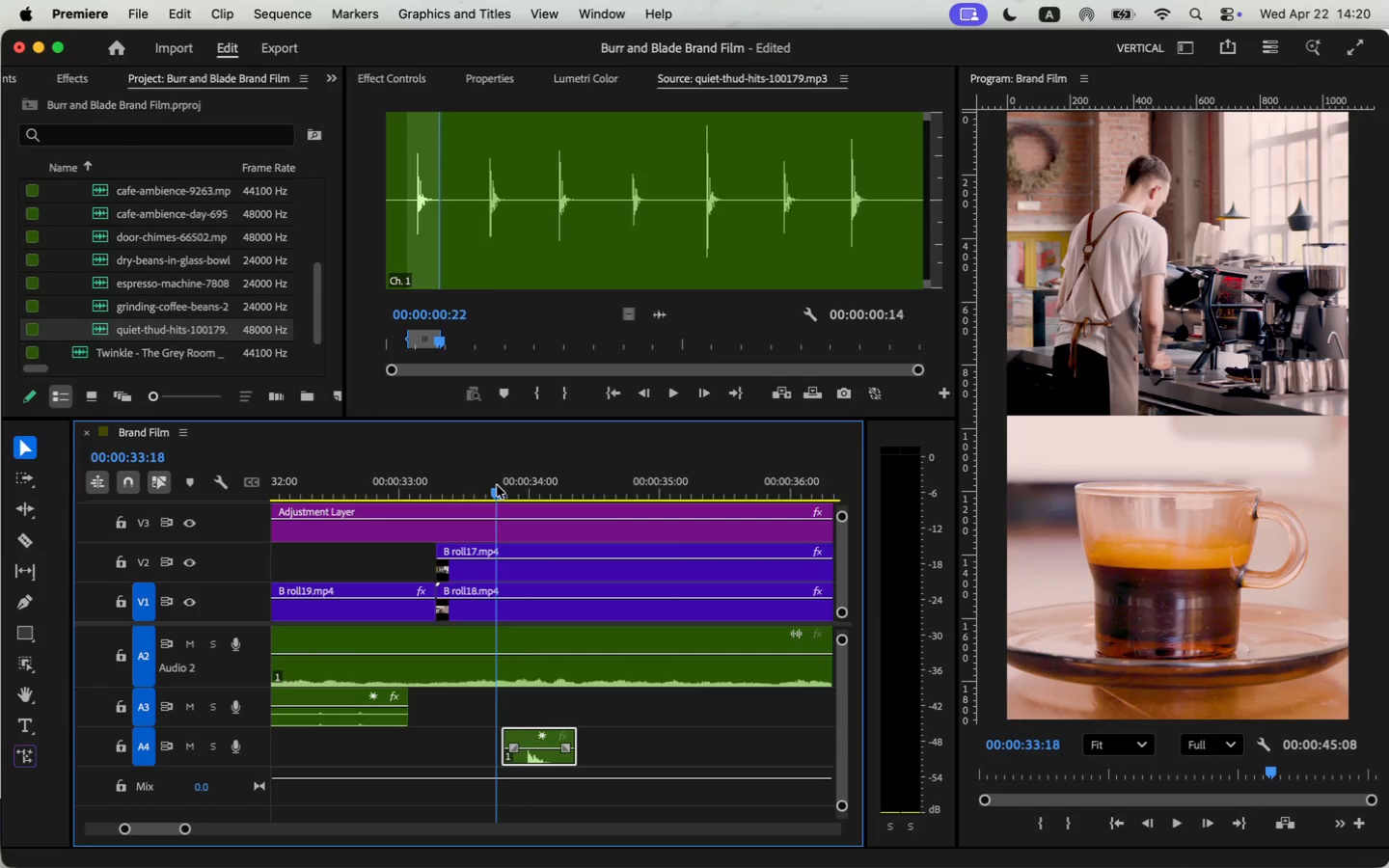 
key(Space)
 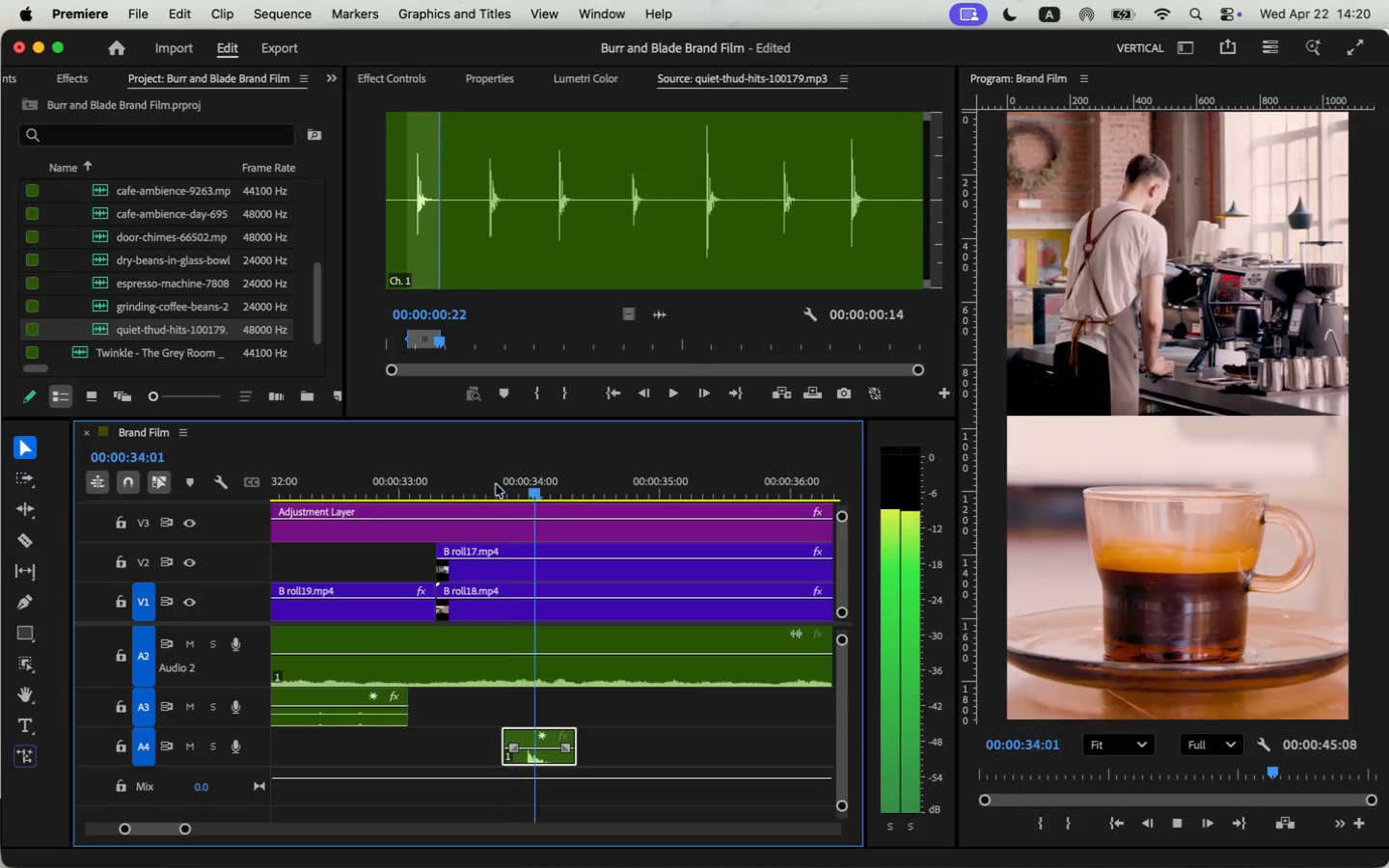 
key(Space)
 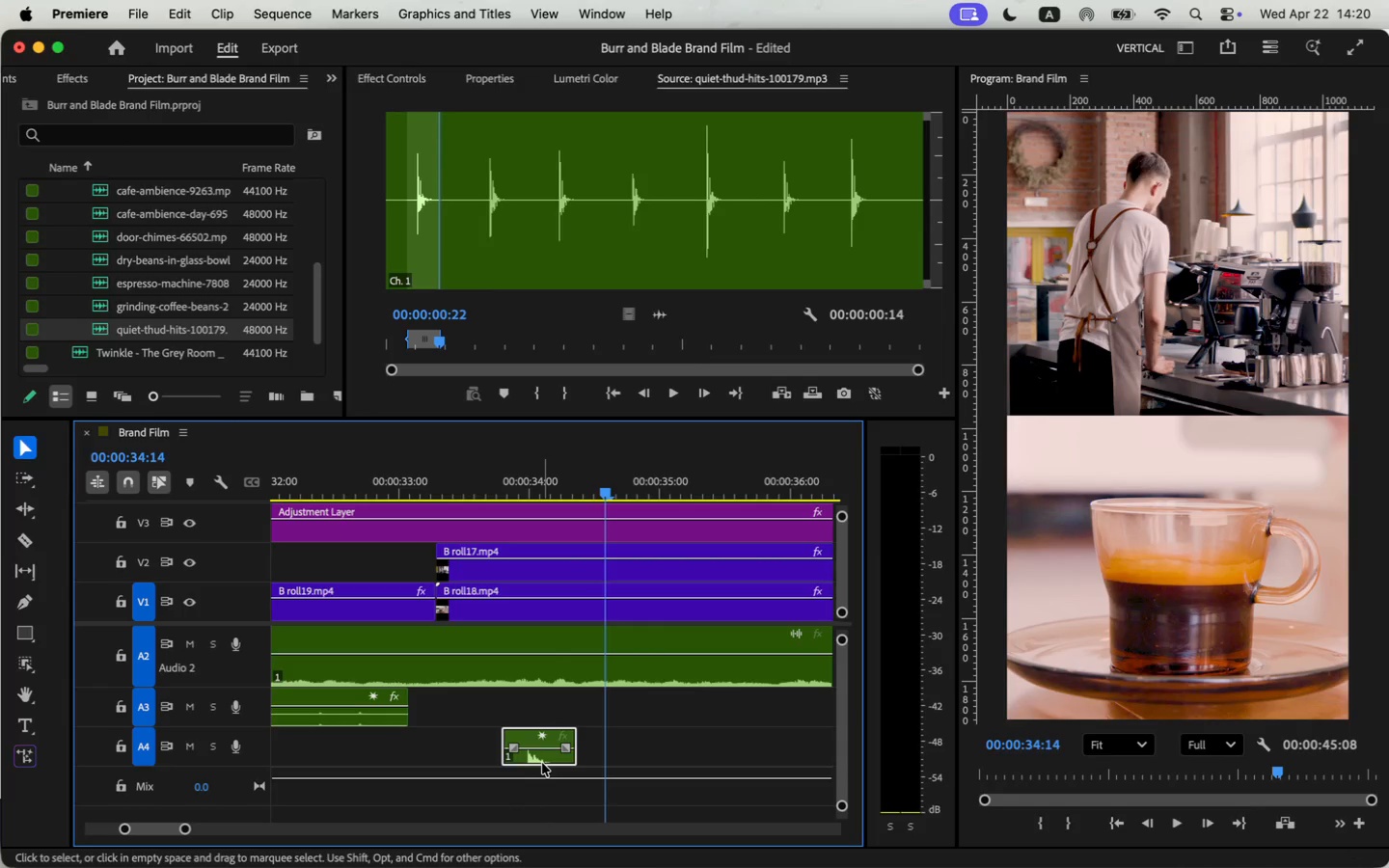 
key(Meta+C)
 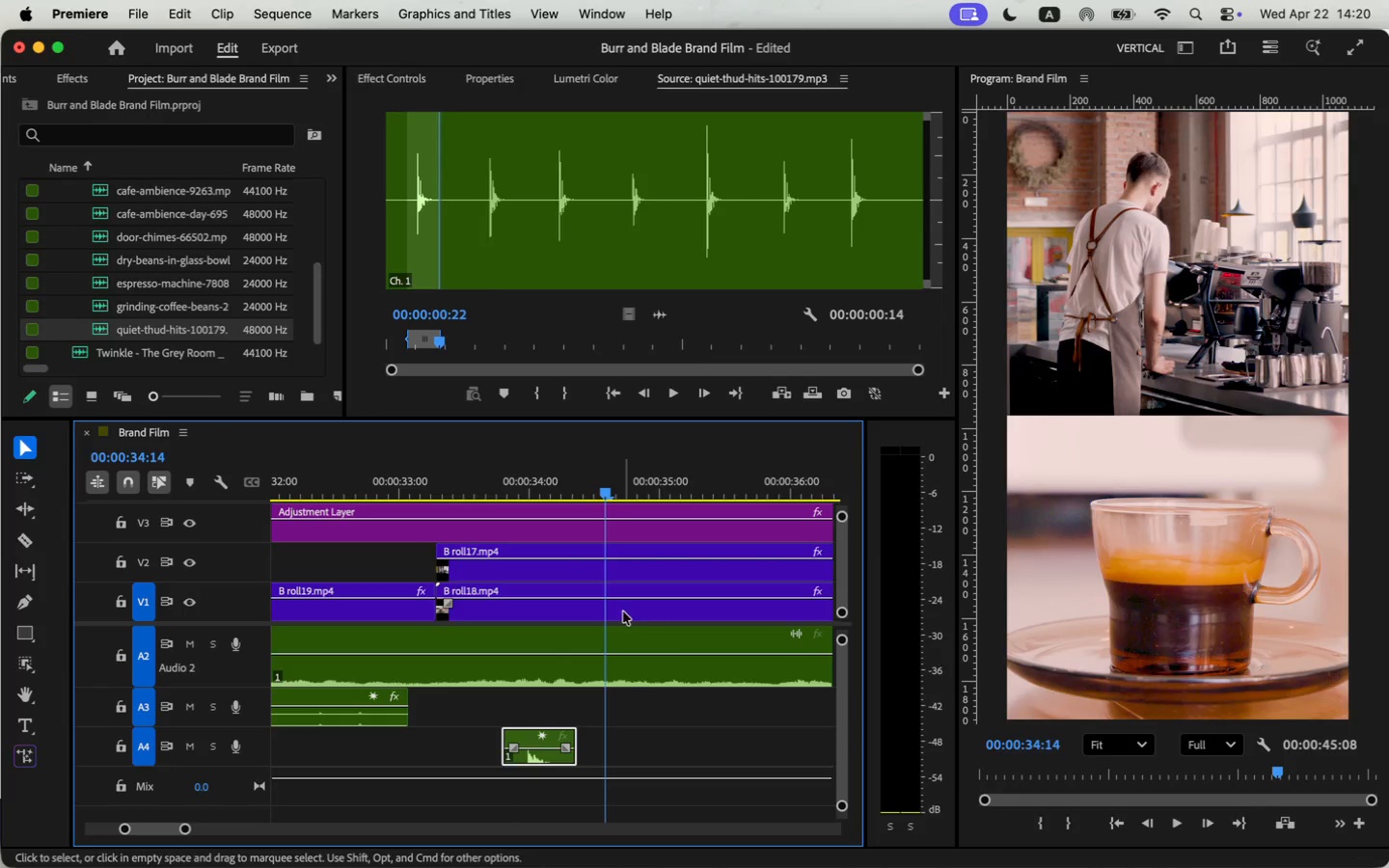 
key(Meta+CommandLeft)
 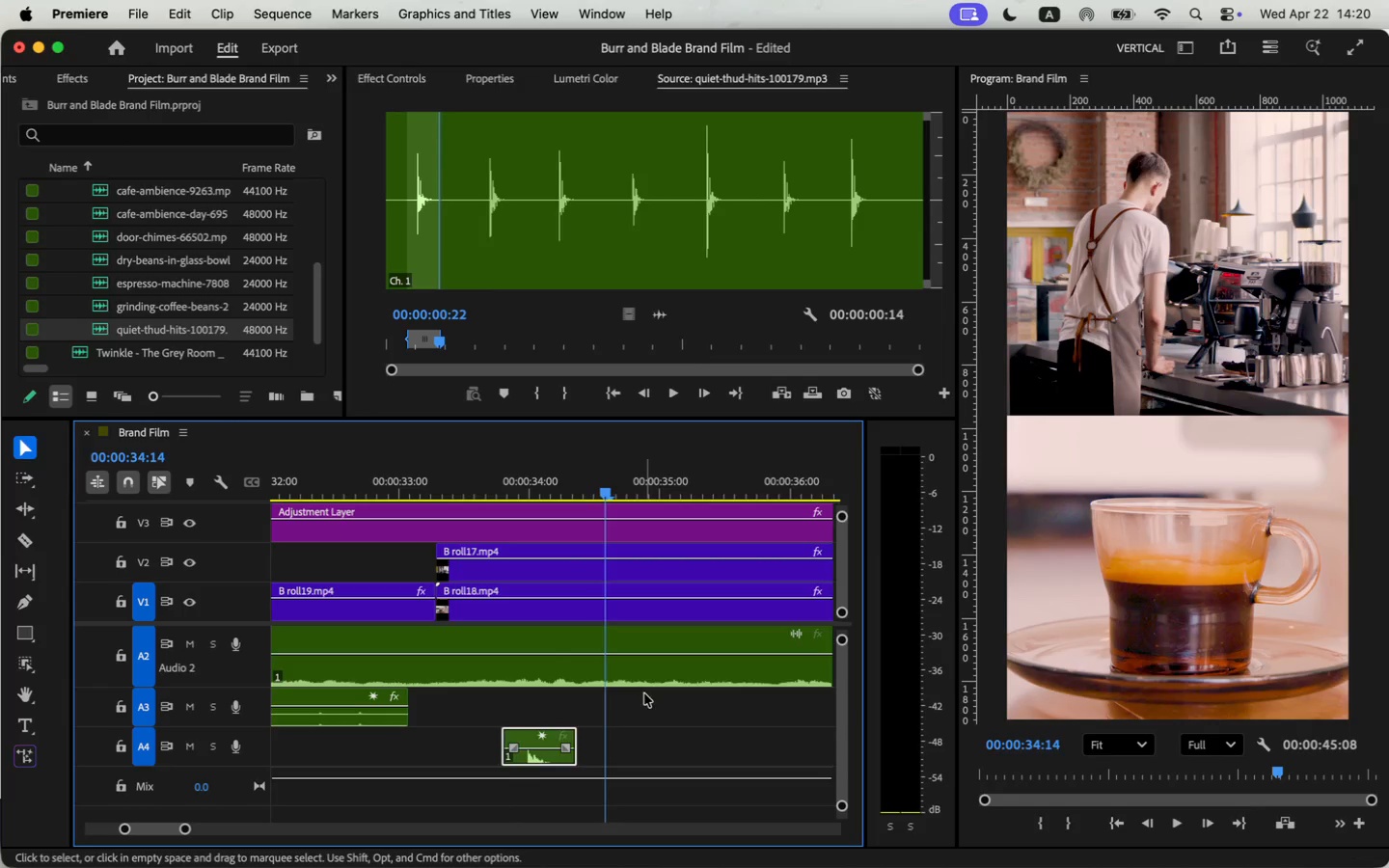 
key(Meta+V)
 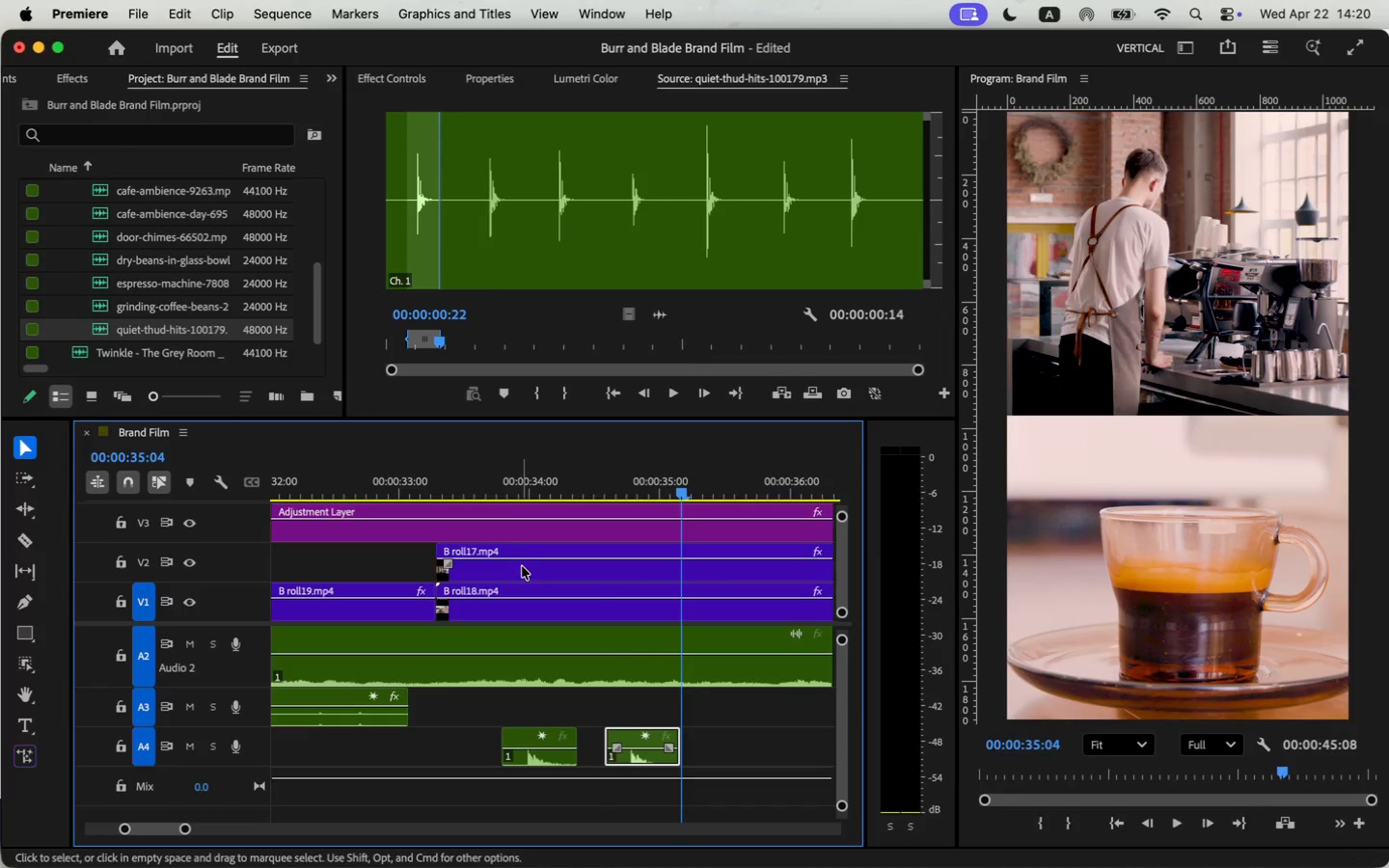 
left_click([518, 480])
 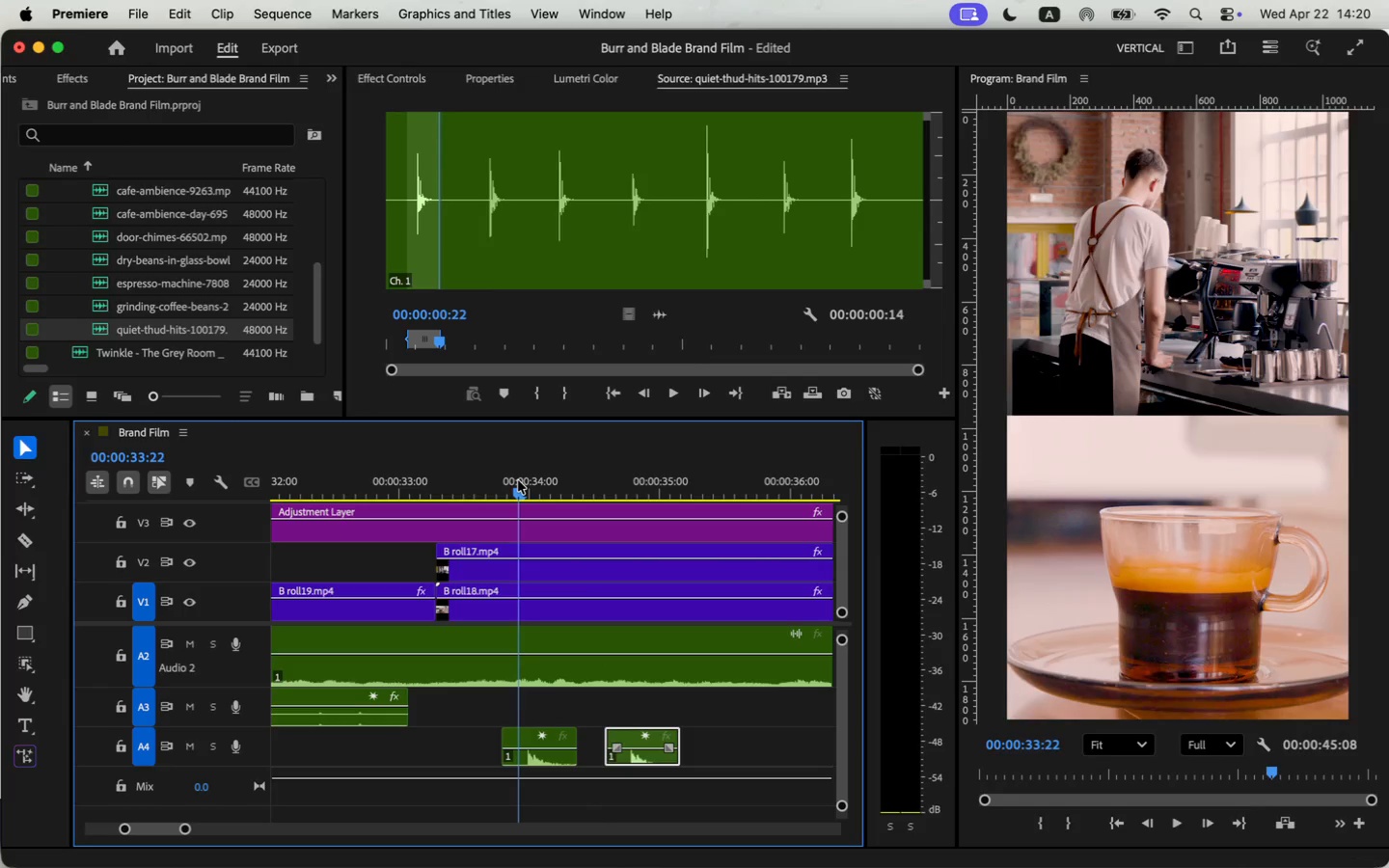 
key(Space)
 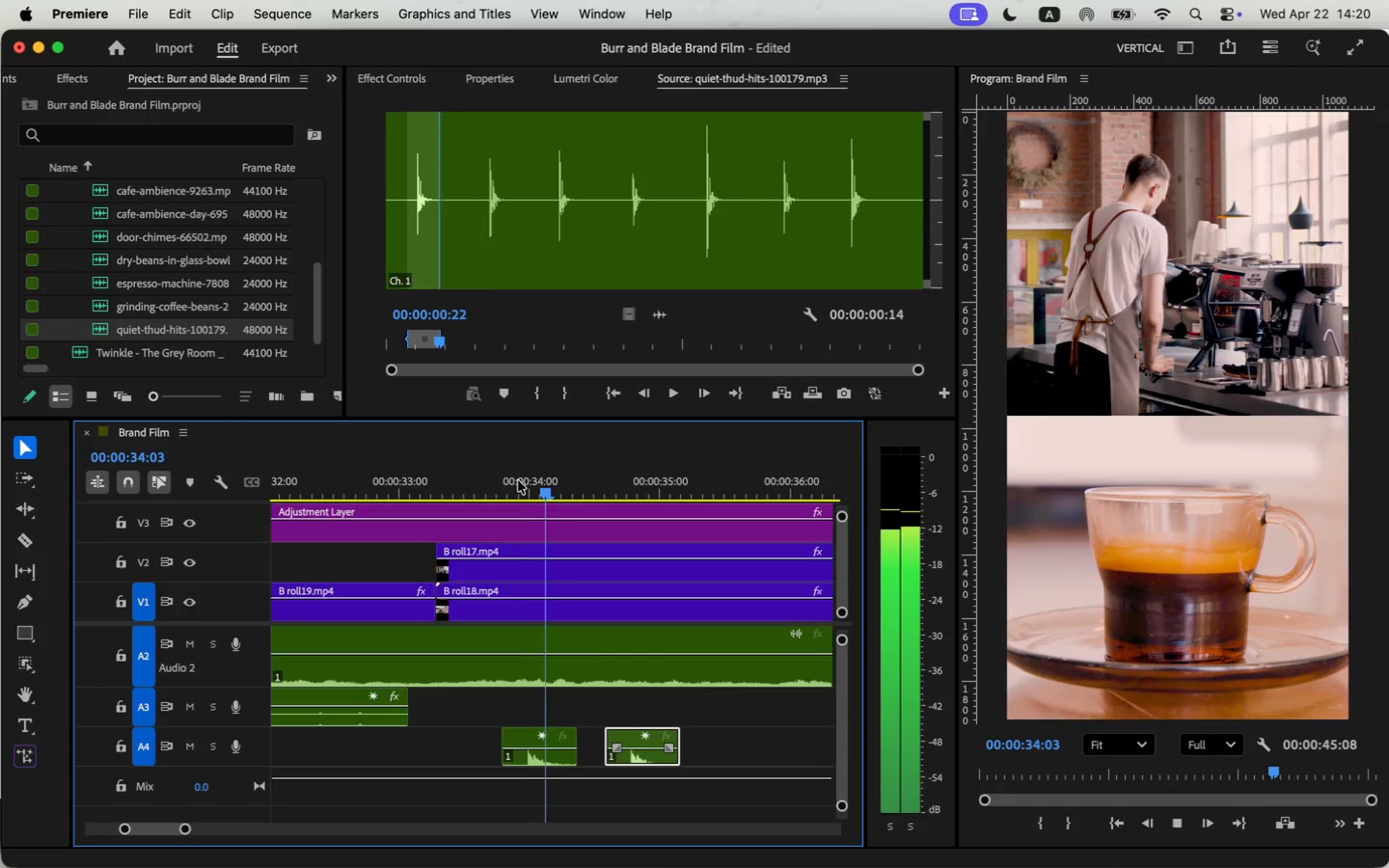 
key(Space)
 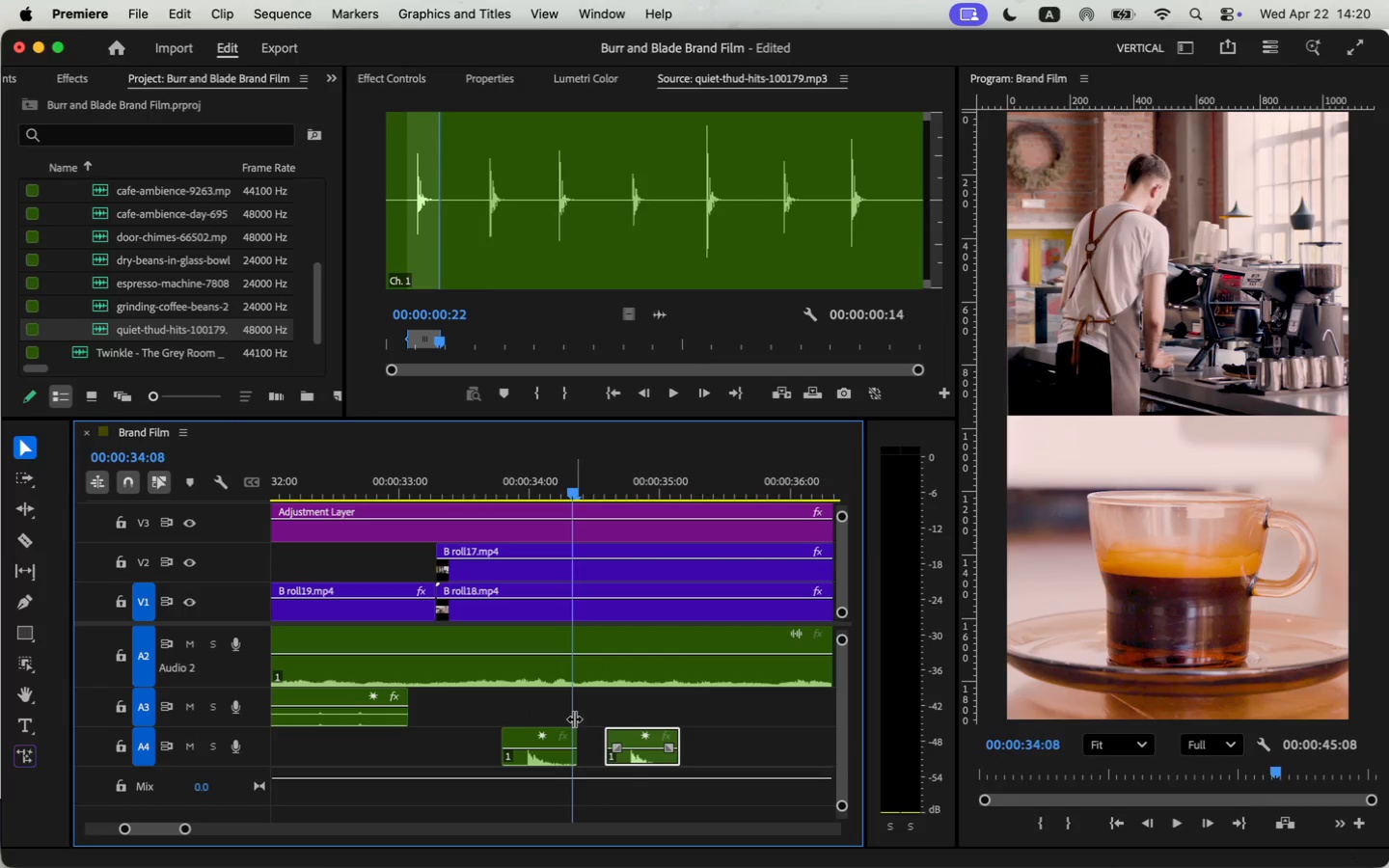 
left_click_drag(start_coordinate=[623, 765], to_coordinate=[553, 709])
 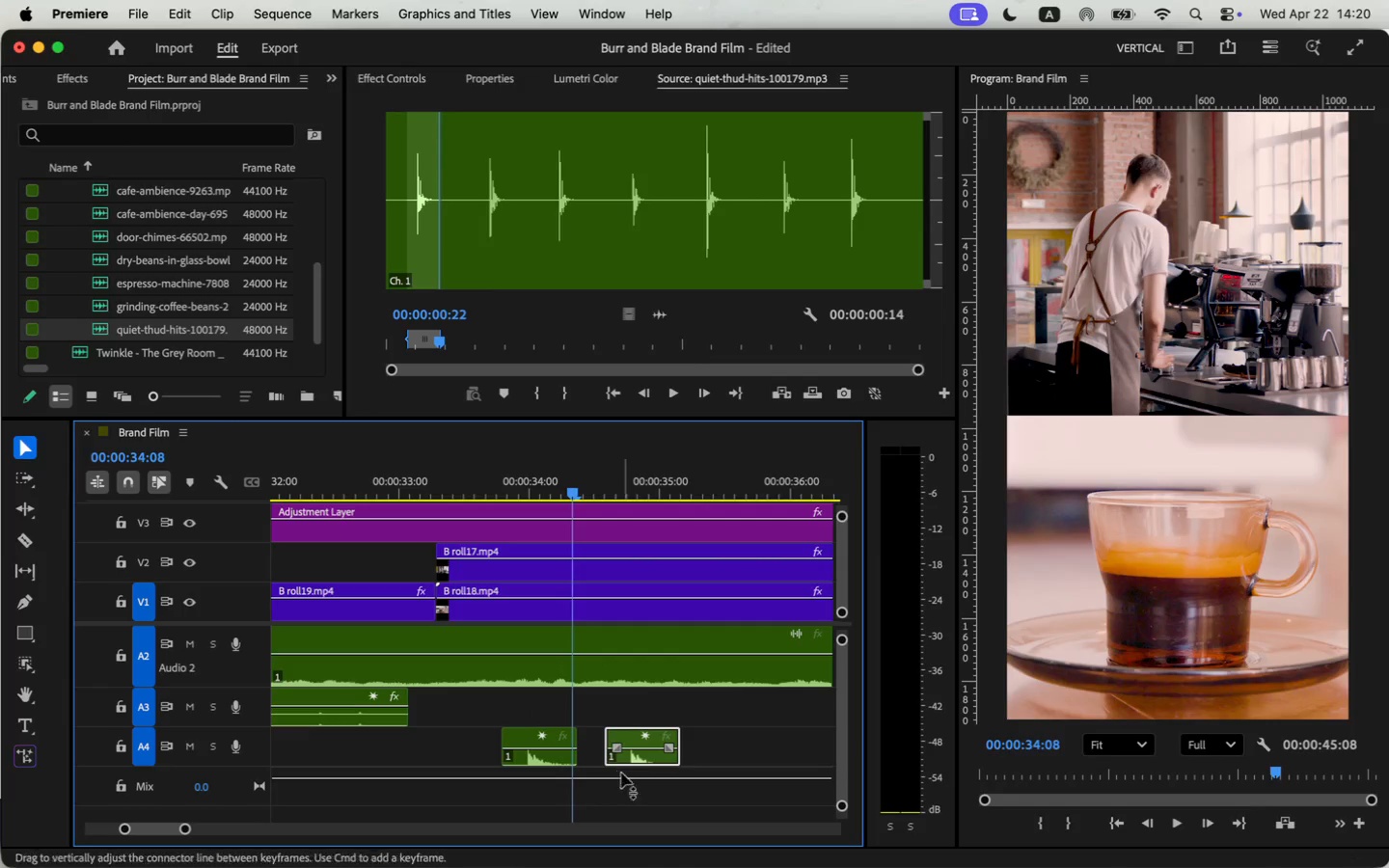 
left_click_drag(start_coordinate=[571, 497], to_coordinate=[493, 506])
 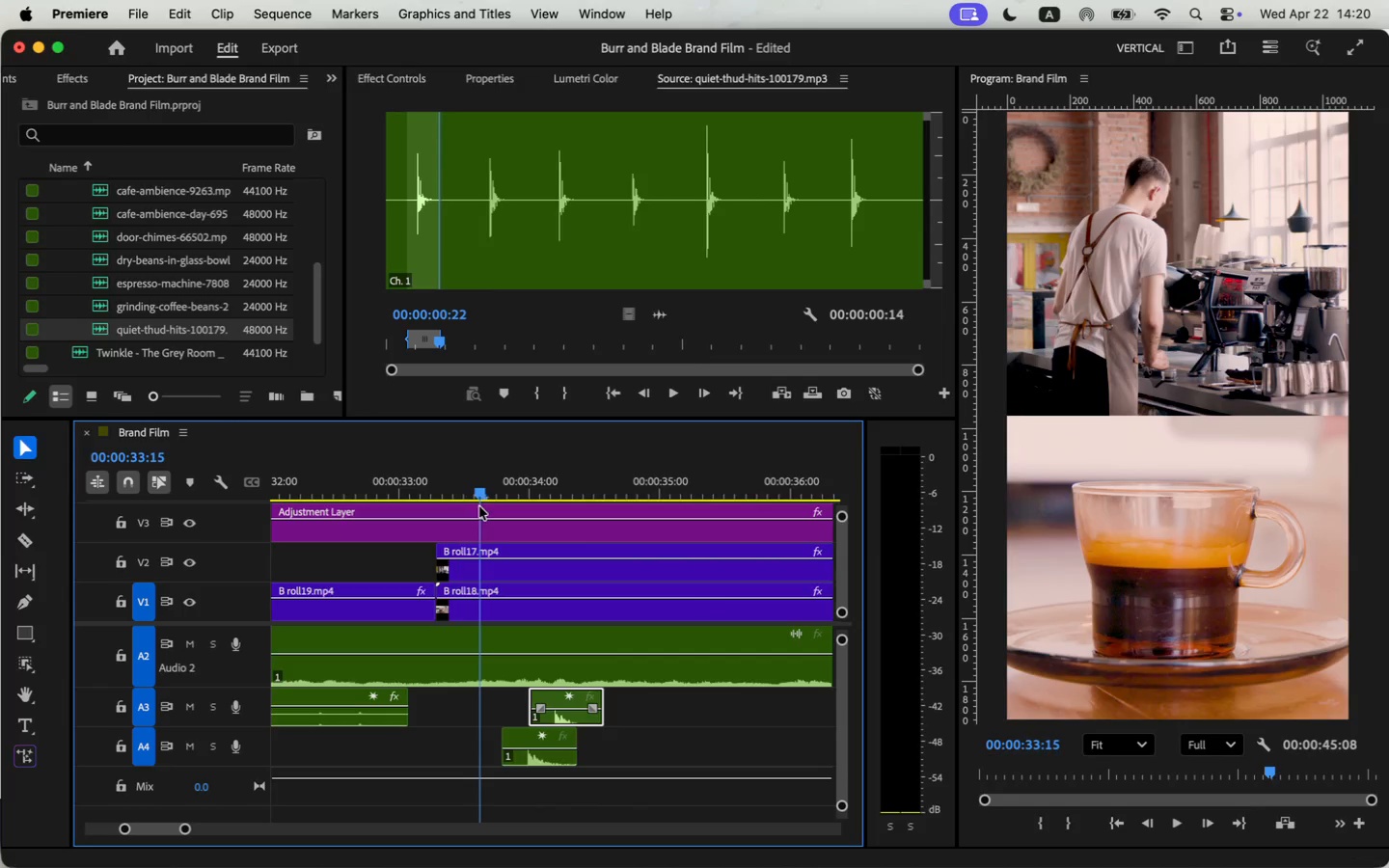 
left_click_drag(start_coordinate=[536, 758], to_coordinate=[502, 755])
 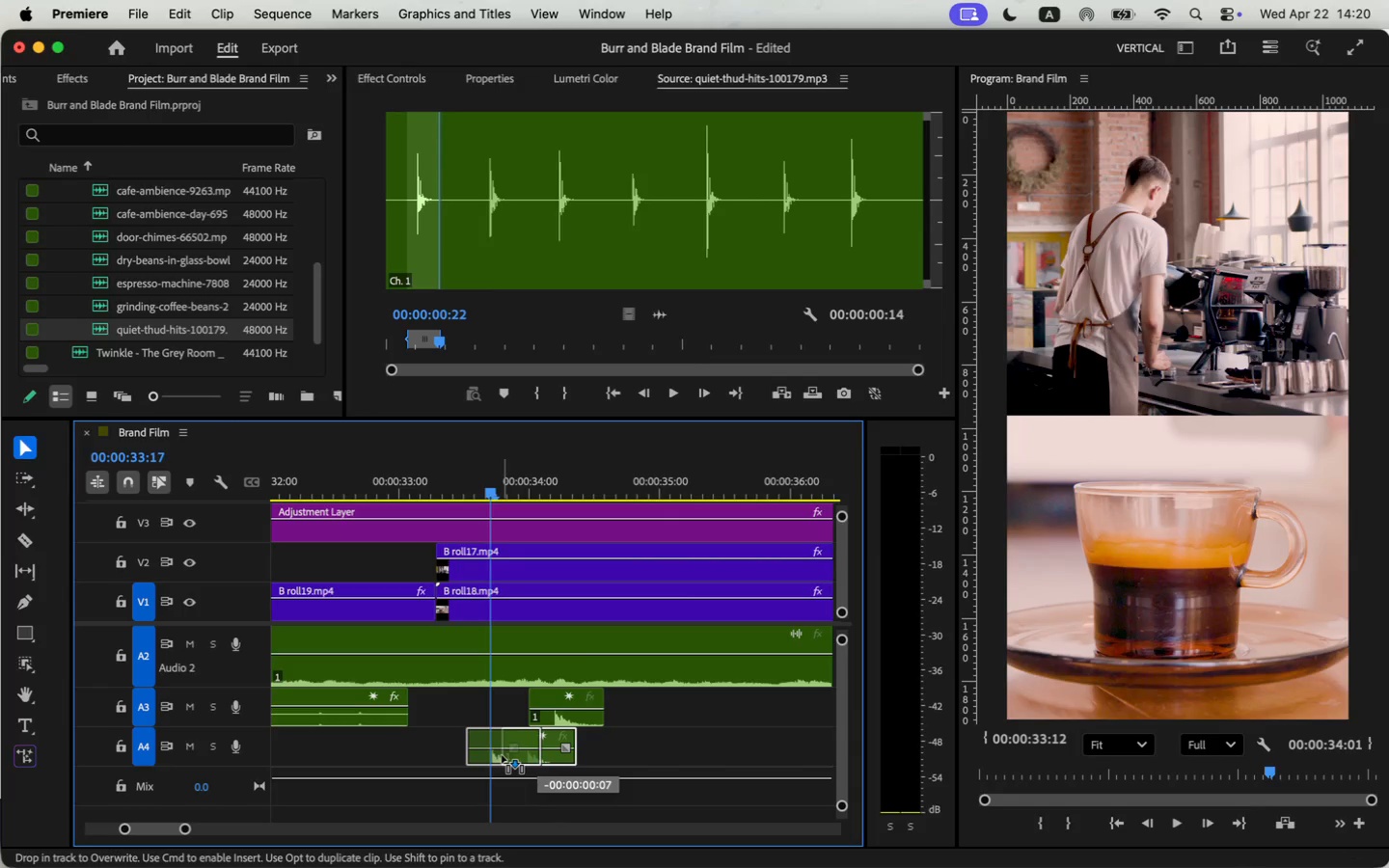 
left_click_drag(start_coordinate=[493, 490], to_coordinate=[532, 490])
 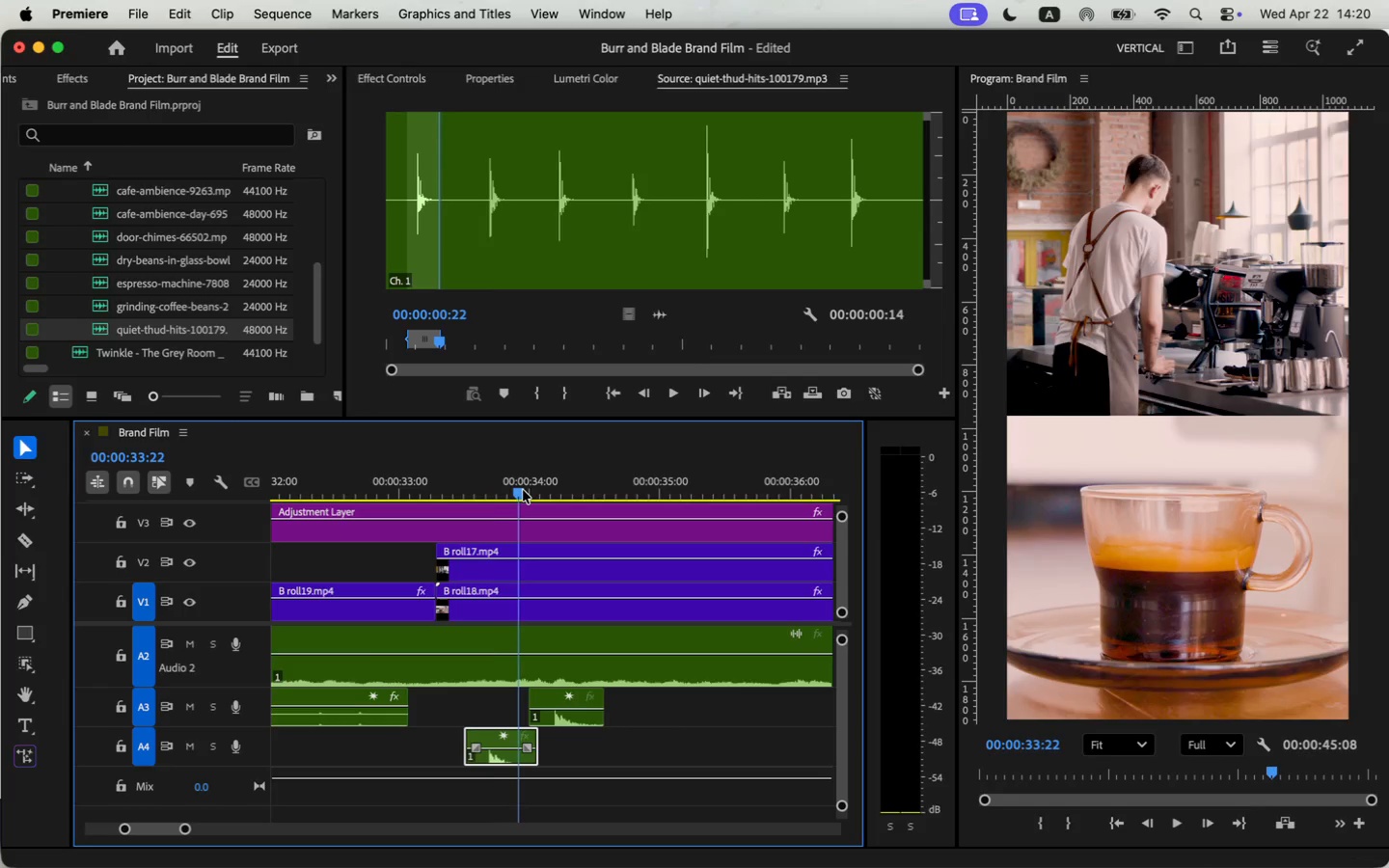 
left_click_drag(start_coordinate=[566, 717], to_coordinate=[542, 718])
 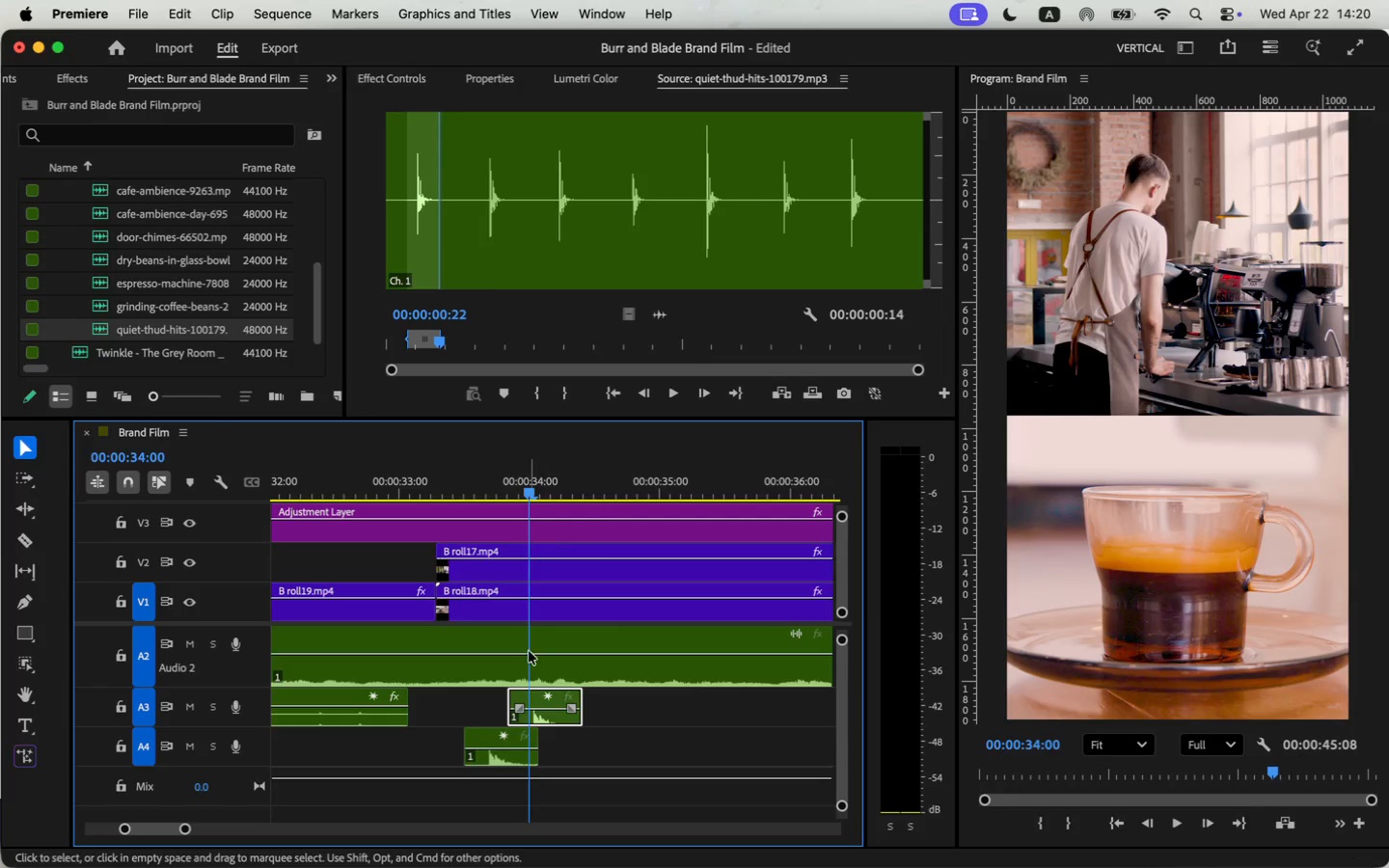 
key(Meta+CommandLeft)
 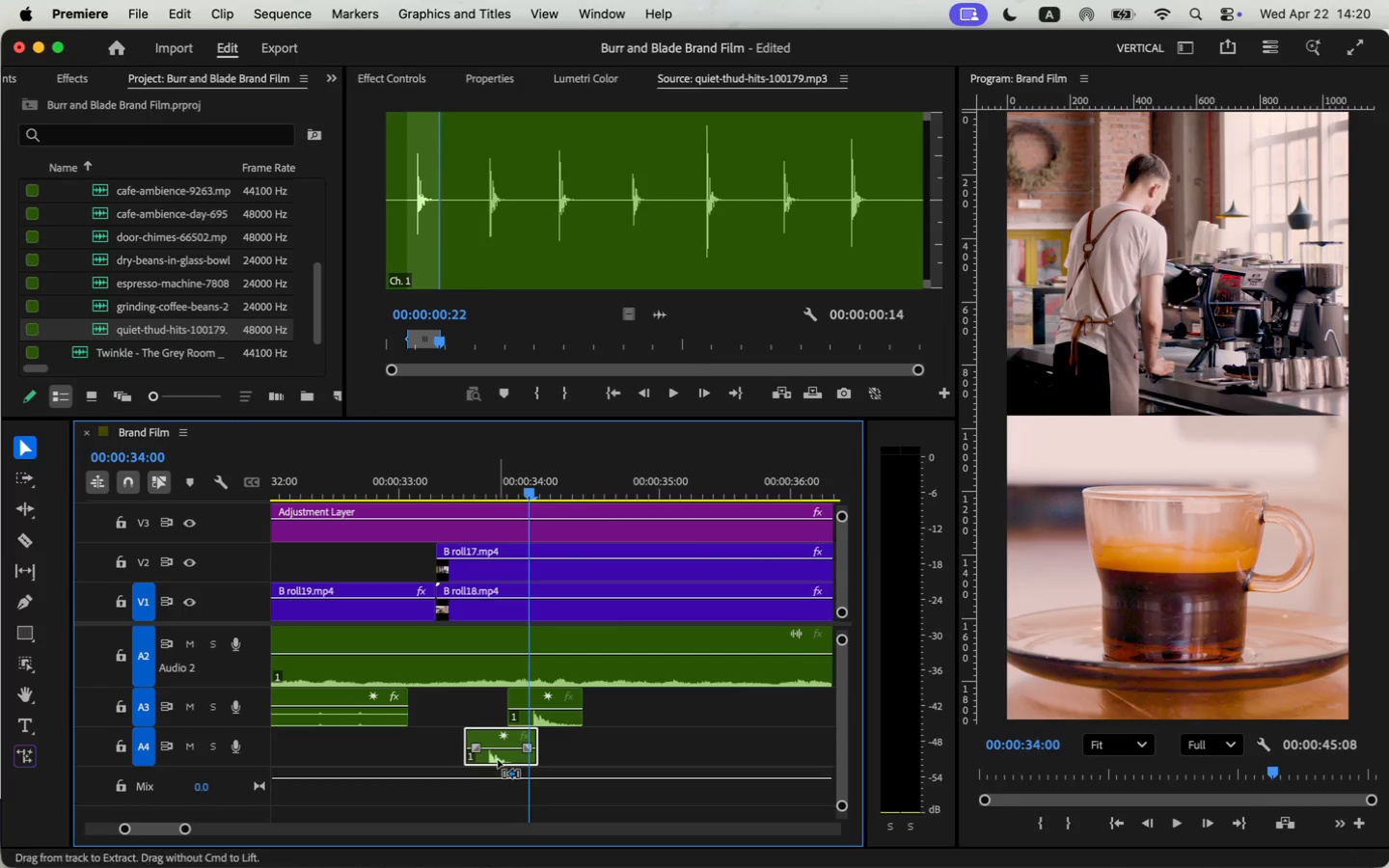 
key(Meta+C)
 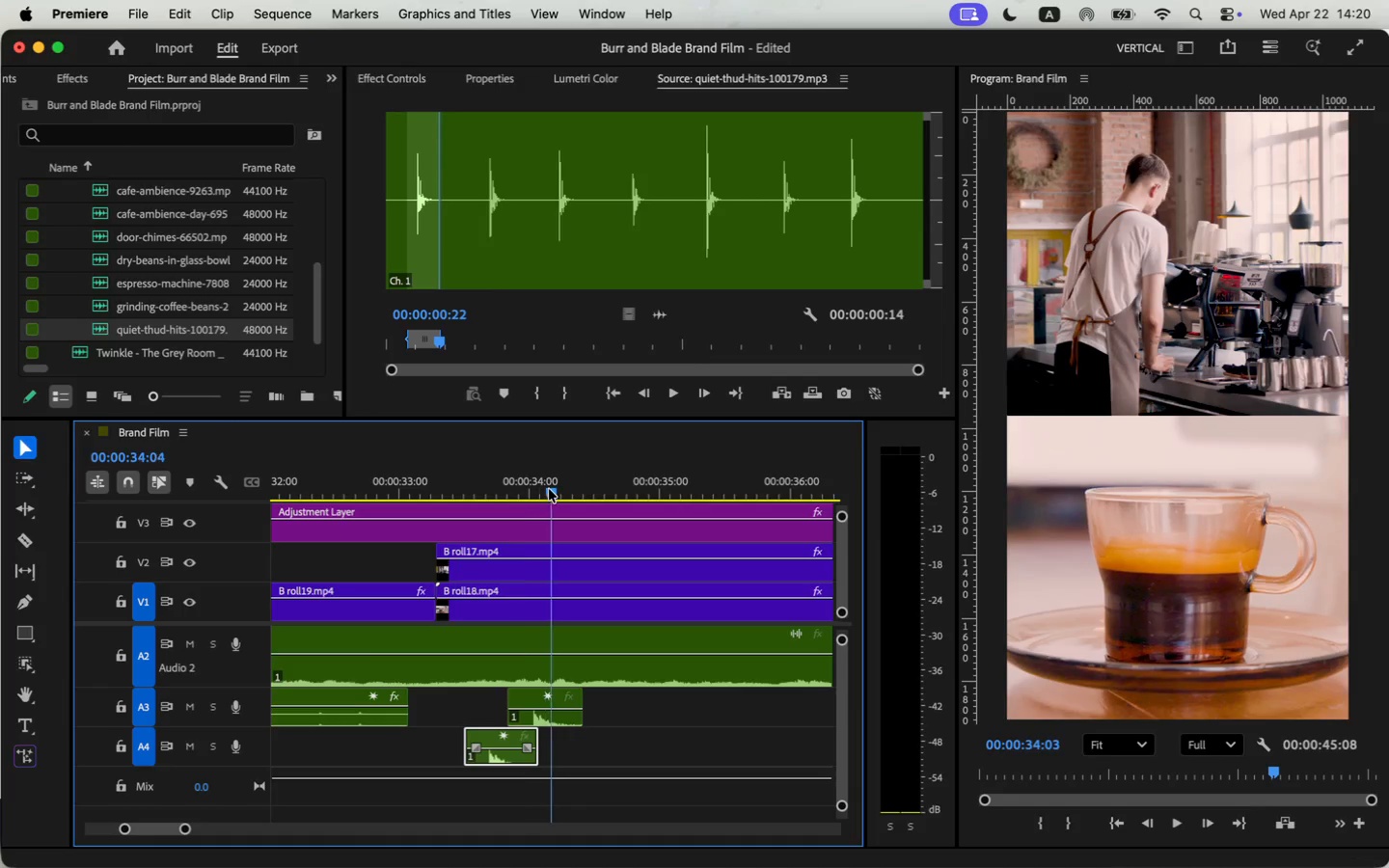 
left_click_drag(start_coordinate=[529, 489], to_coordinate=[601, 491])
 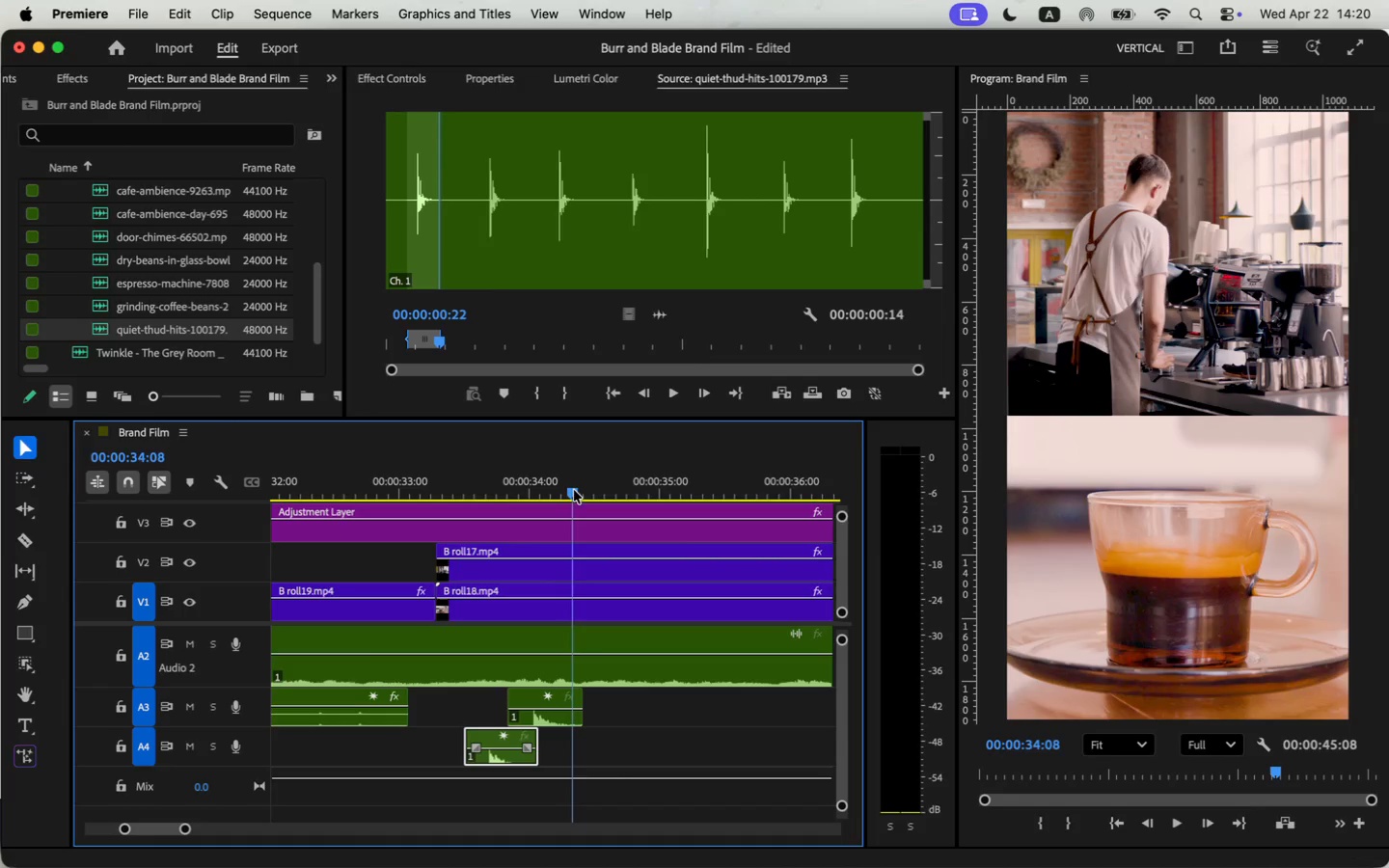 
key(Meta+V)
 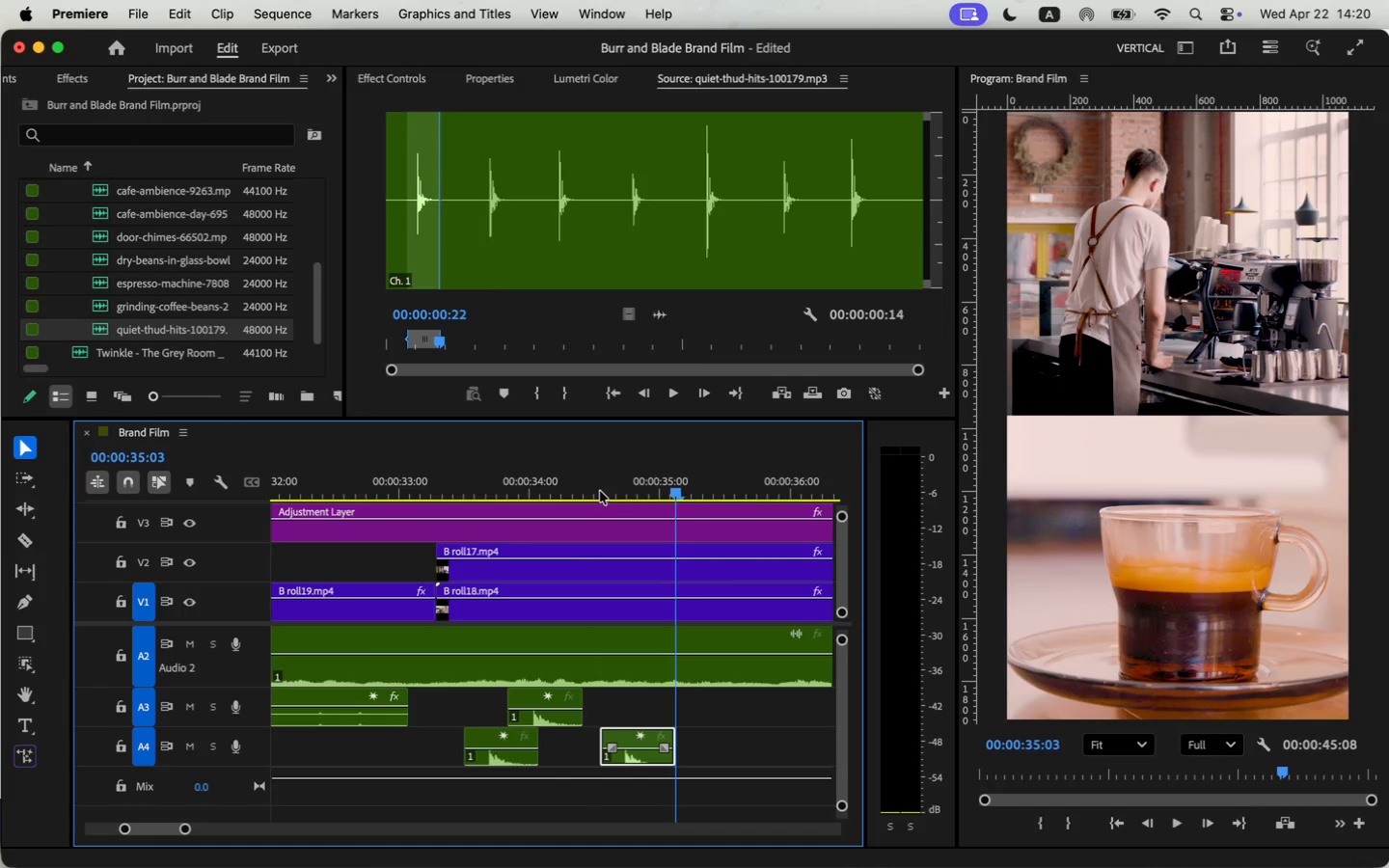 
left_click([600, 491])
 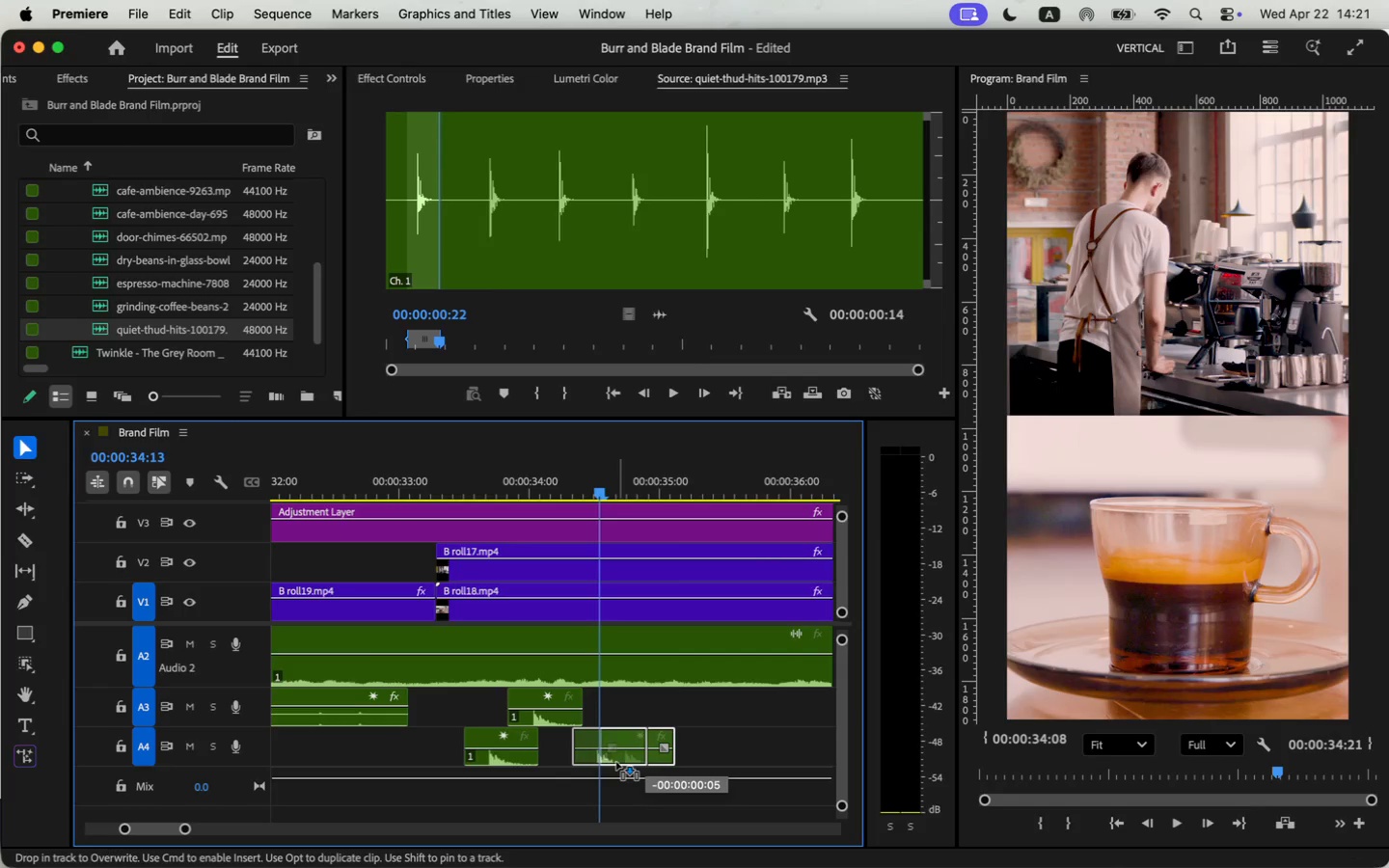 
left_click_drag(start_coordinate=[645, 762], to_coordinate=[616, 762])
 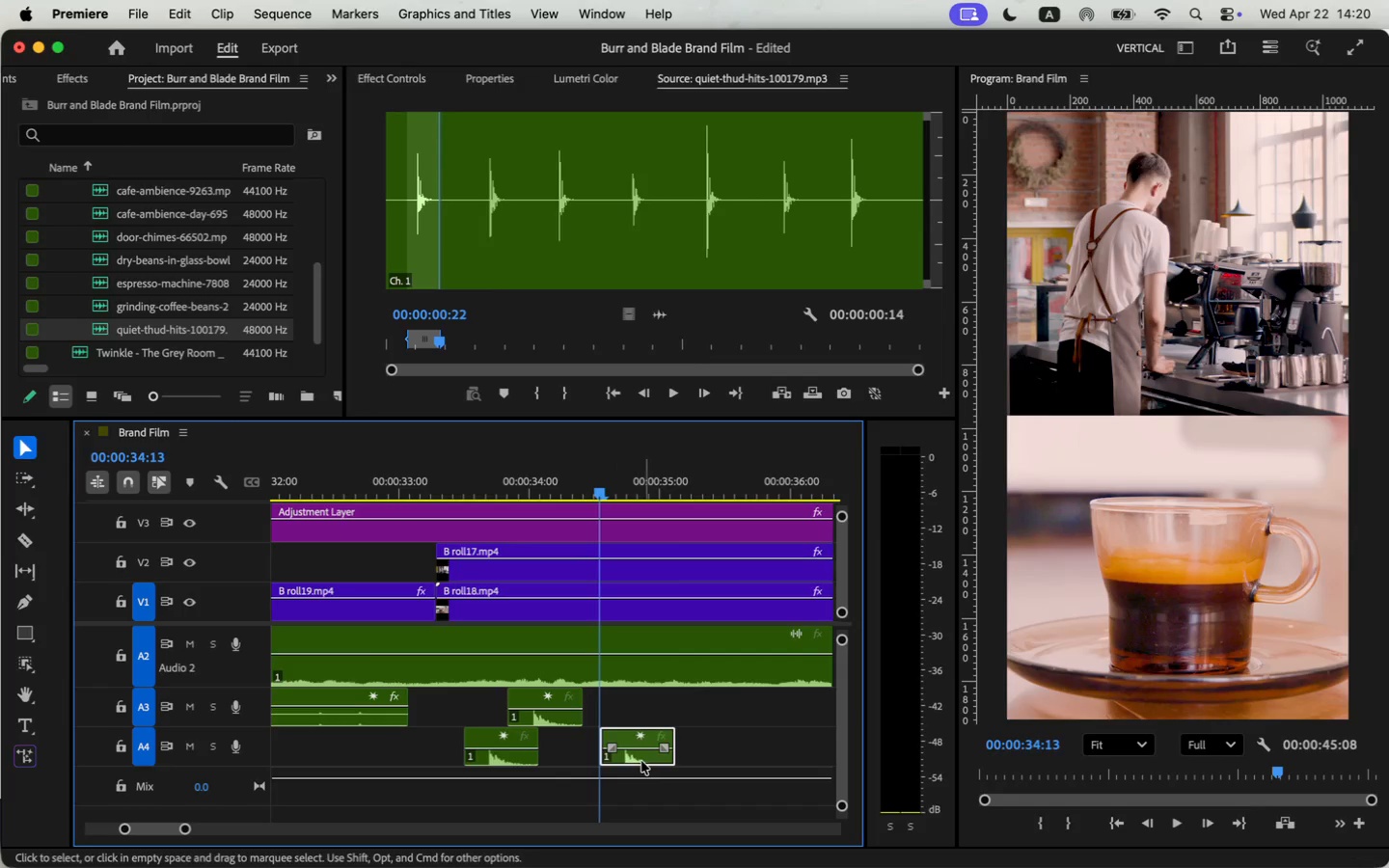 
left_click([469, 484])
 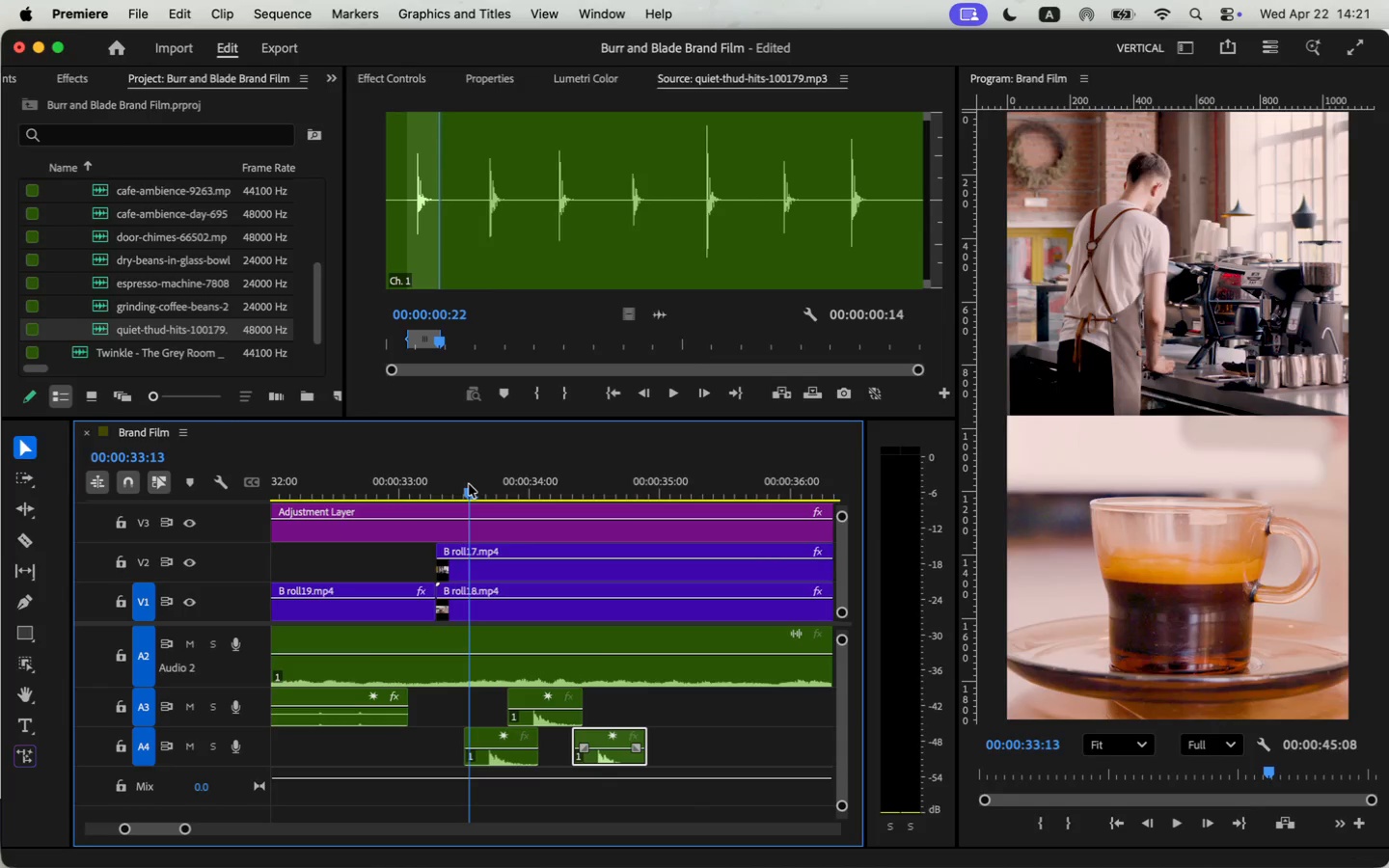 
key(Space)
 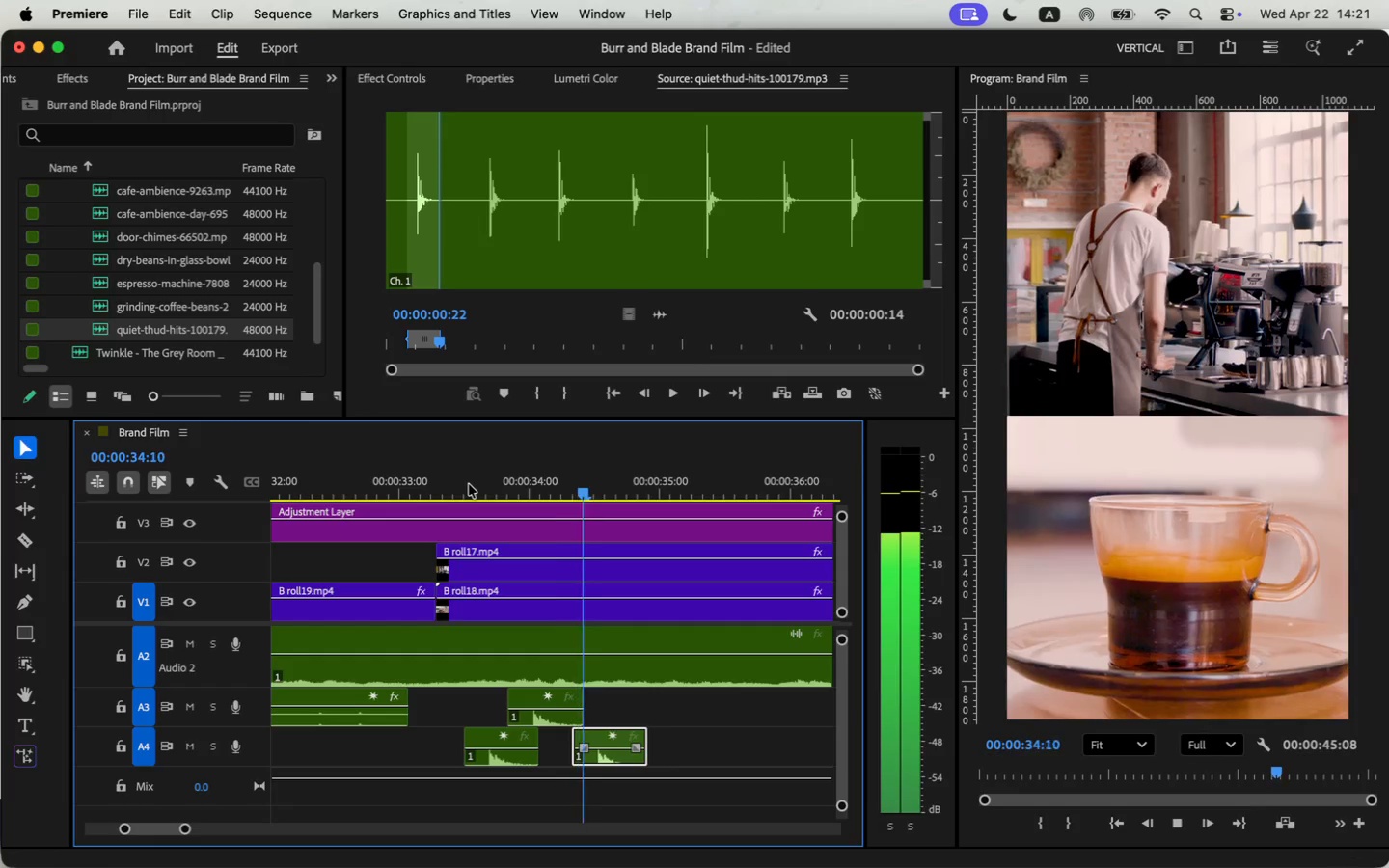 
key(Space)
 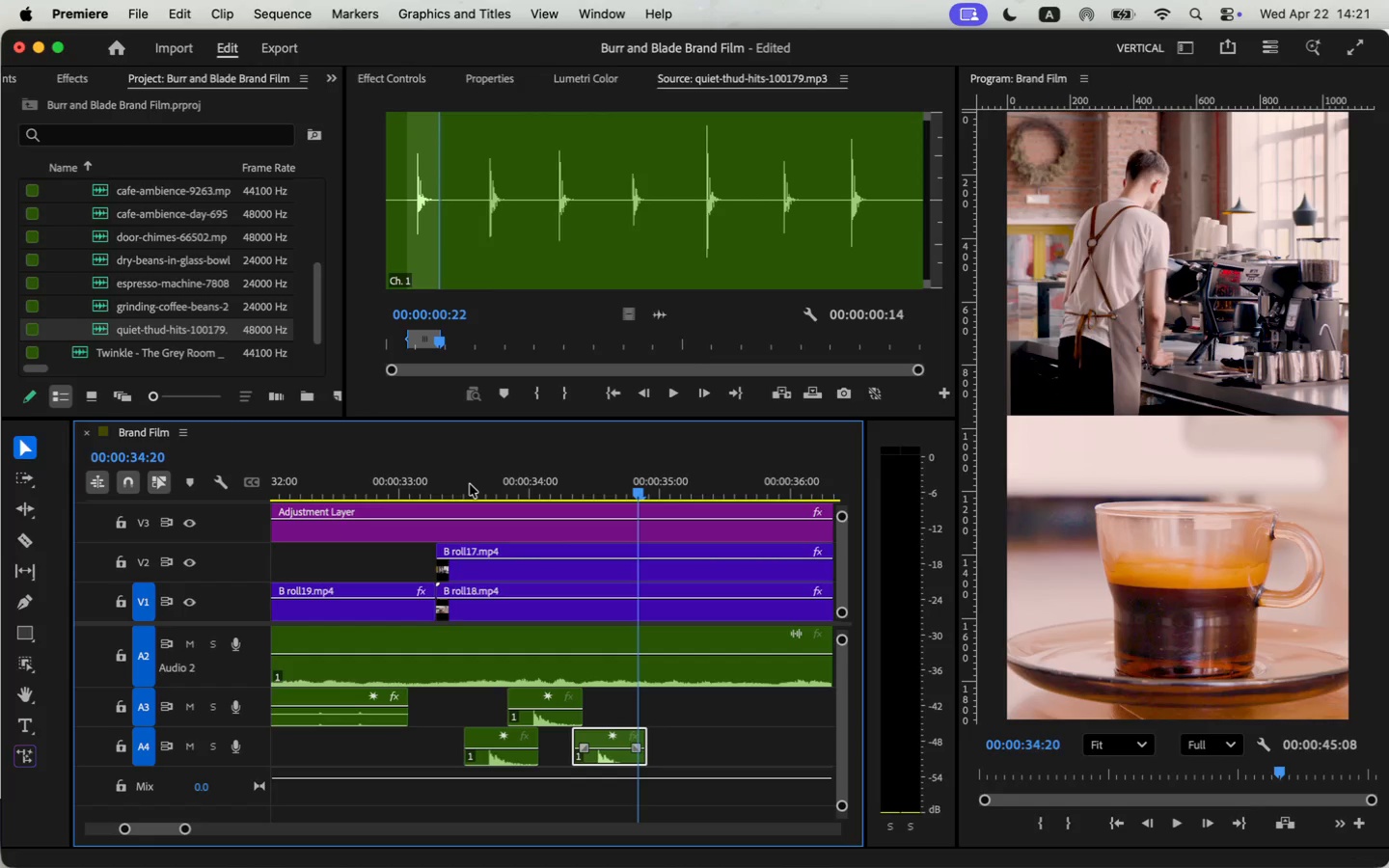 
left_click([470, 484])
 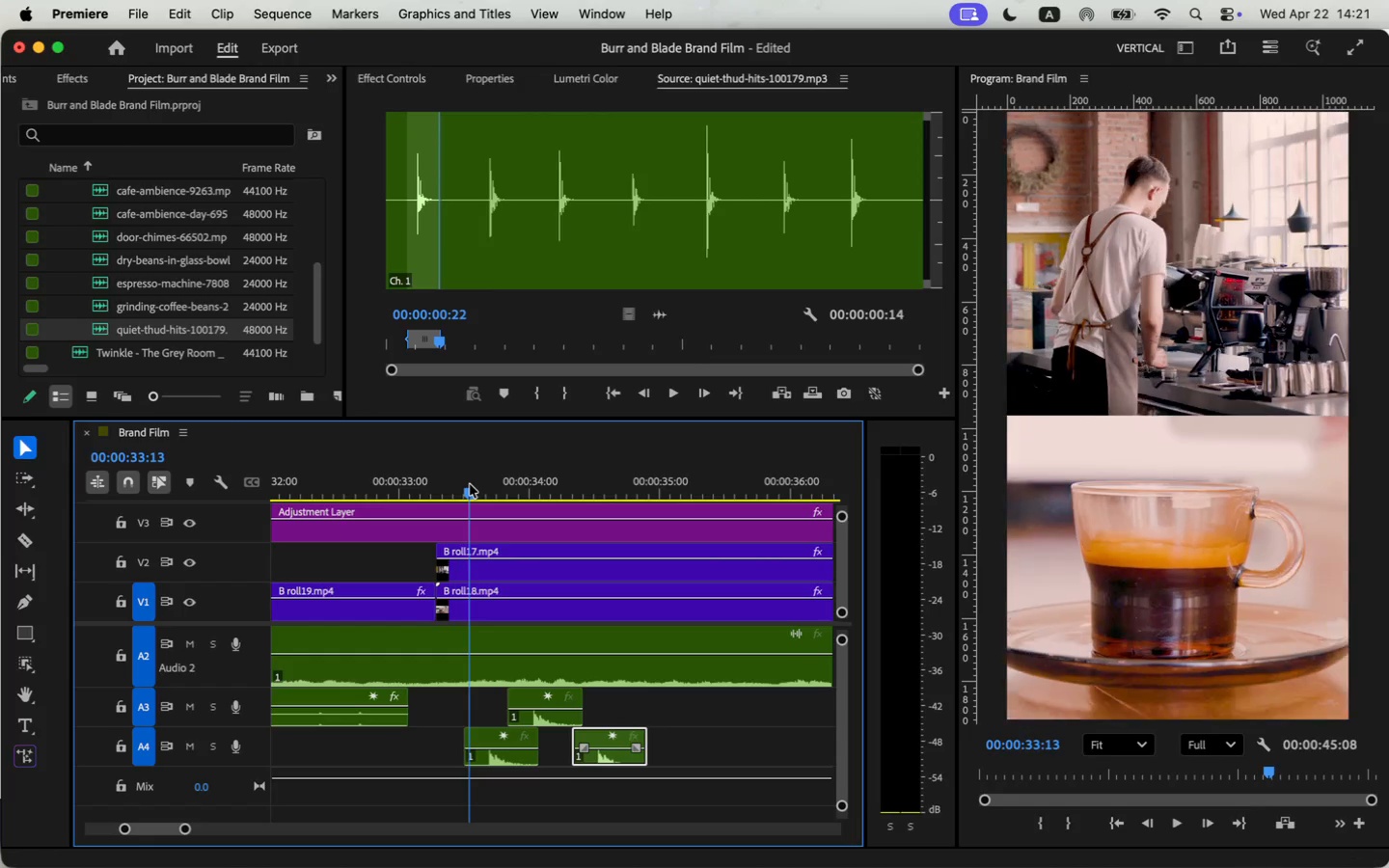 
key(Space)
 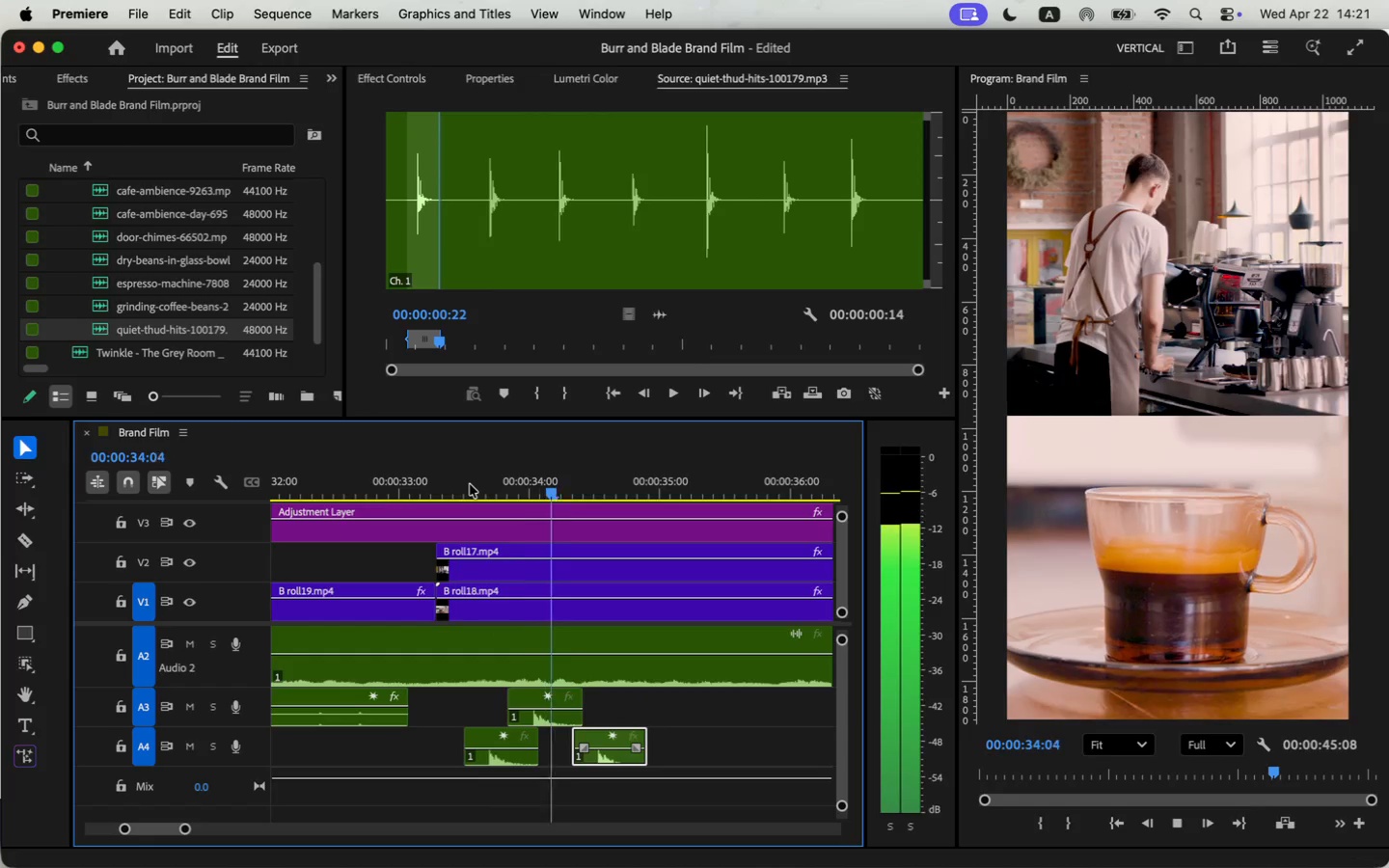 
key(Space)
 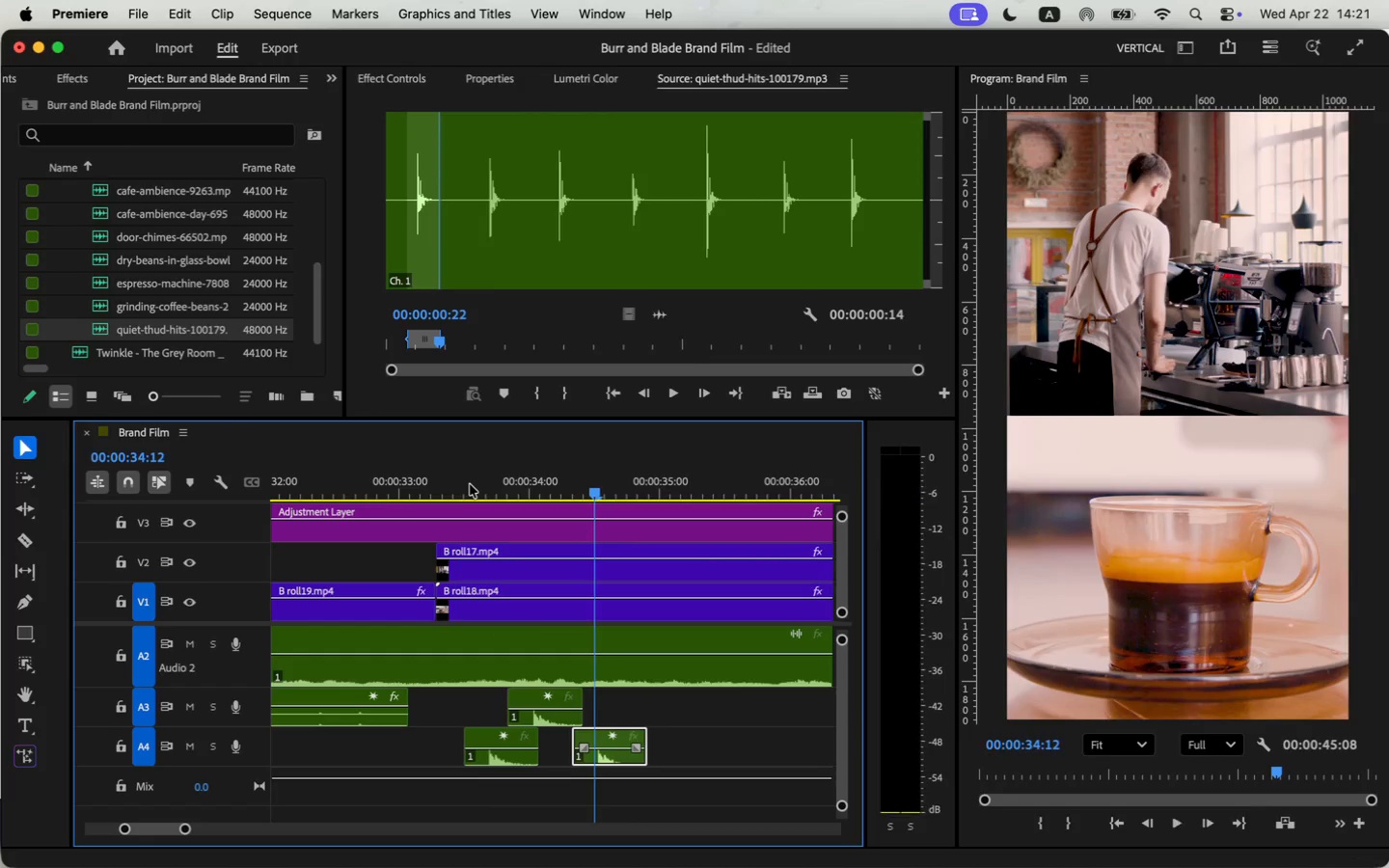 
left_click([470, 484])
 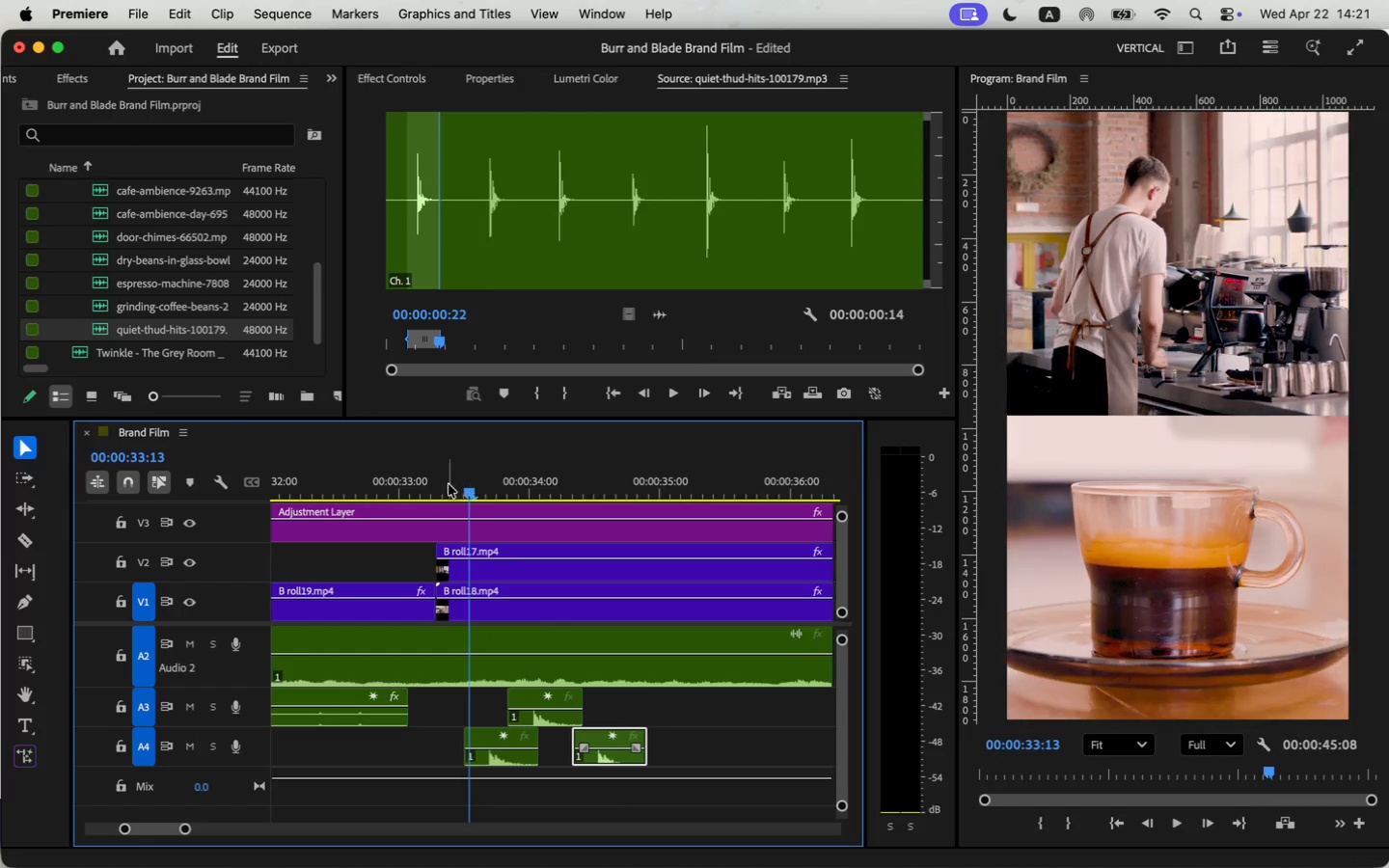 
left_click([434, 482])
 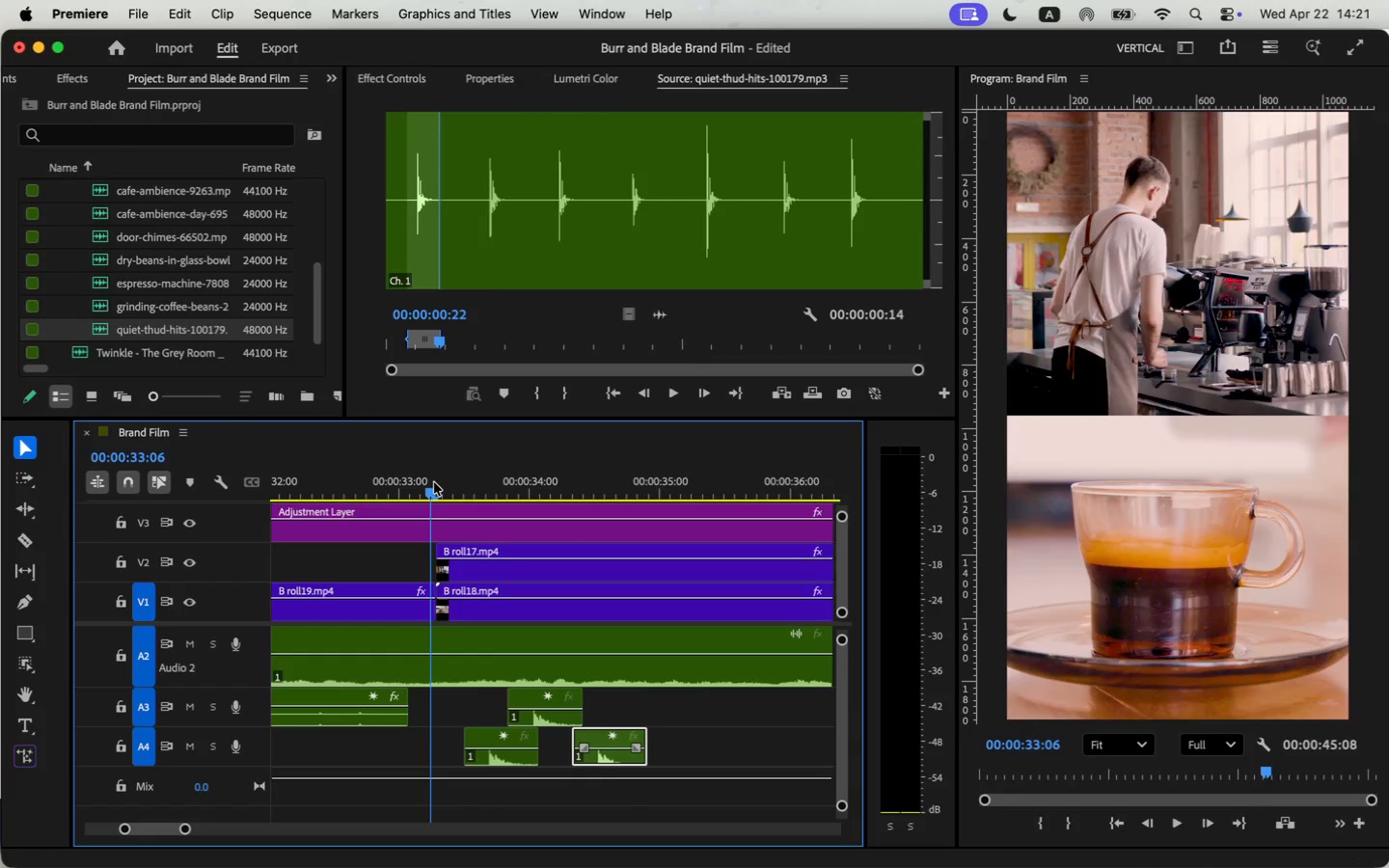 
key(Space)
 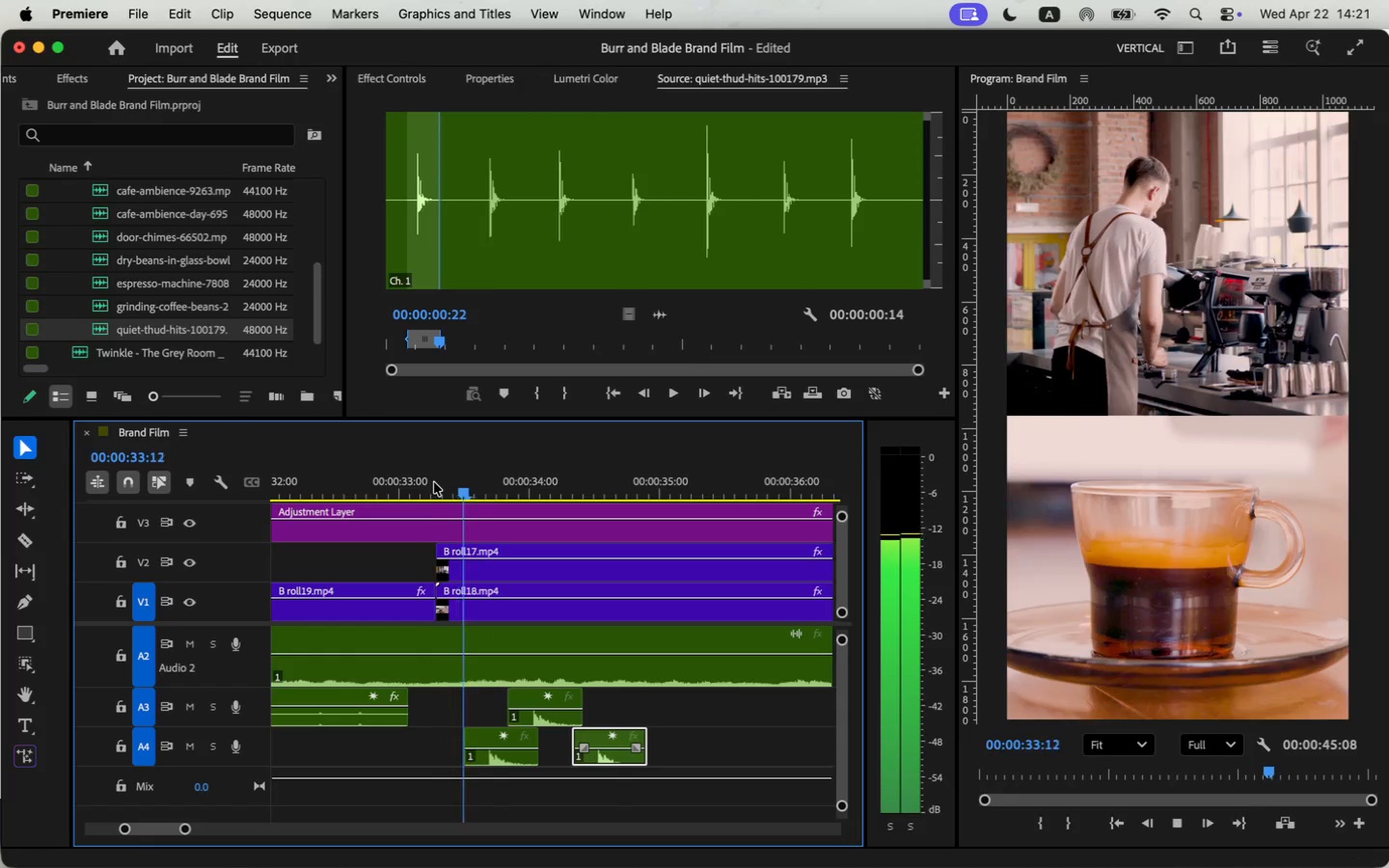 
key(Space)
 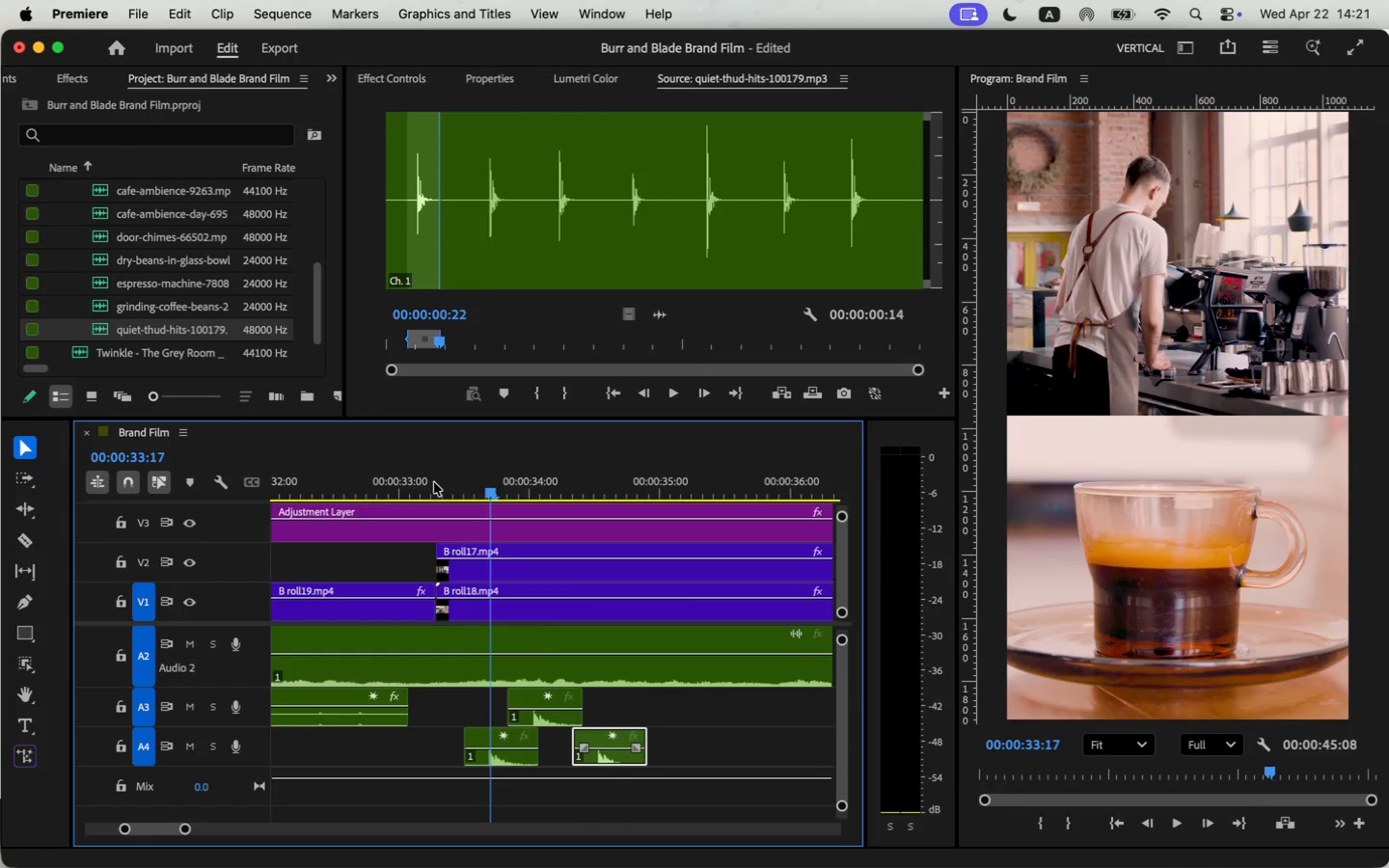 
left_click([434, 482])
 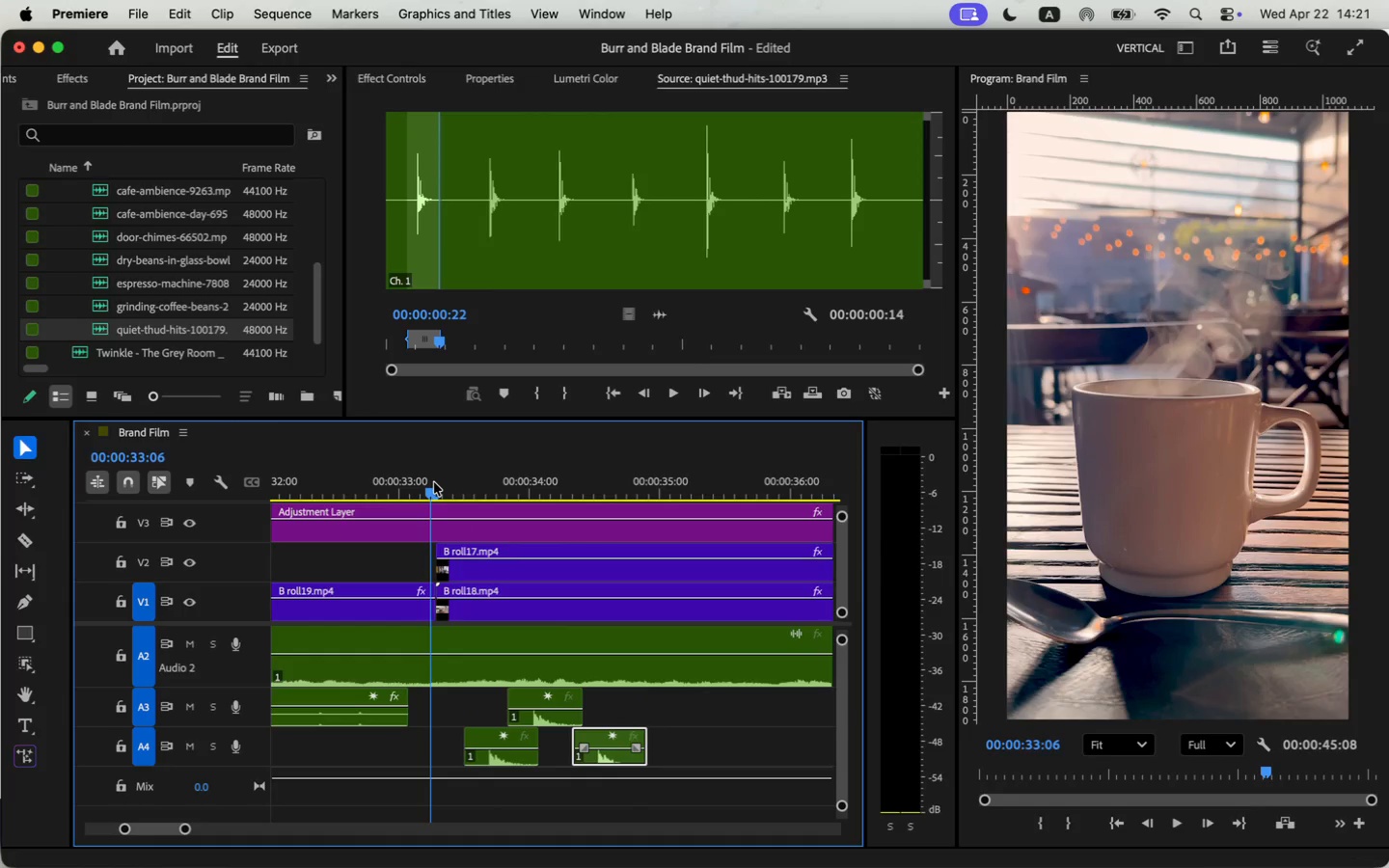 
key(Space)
 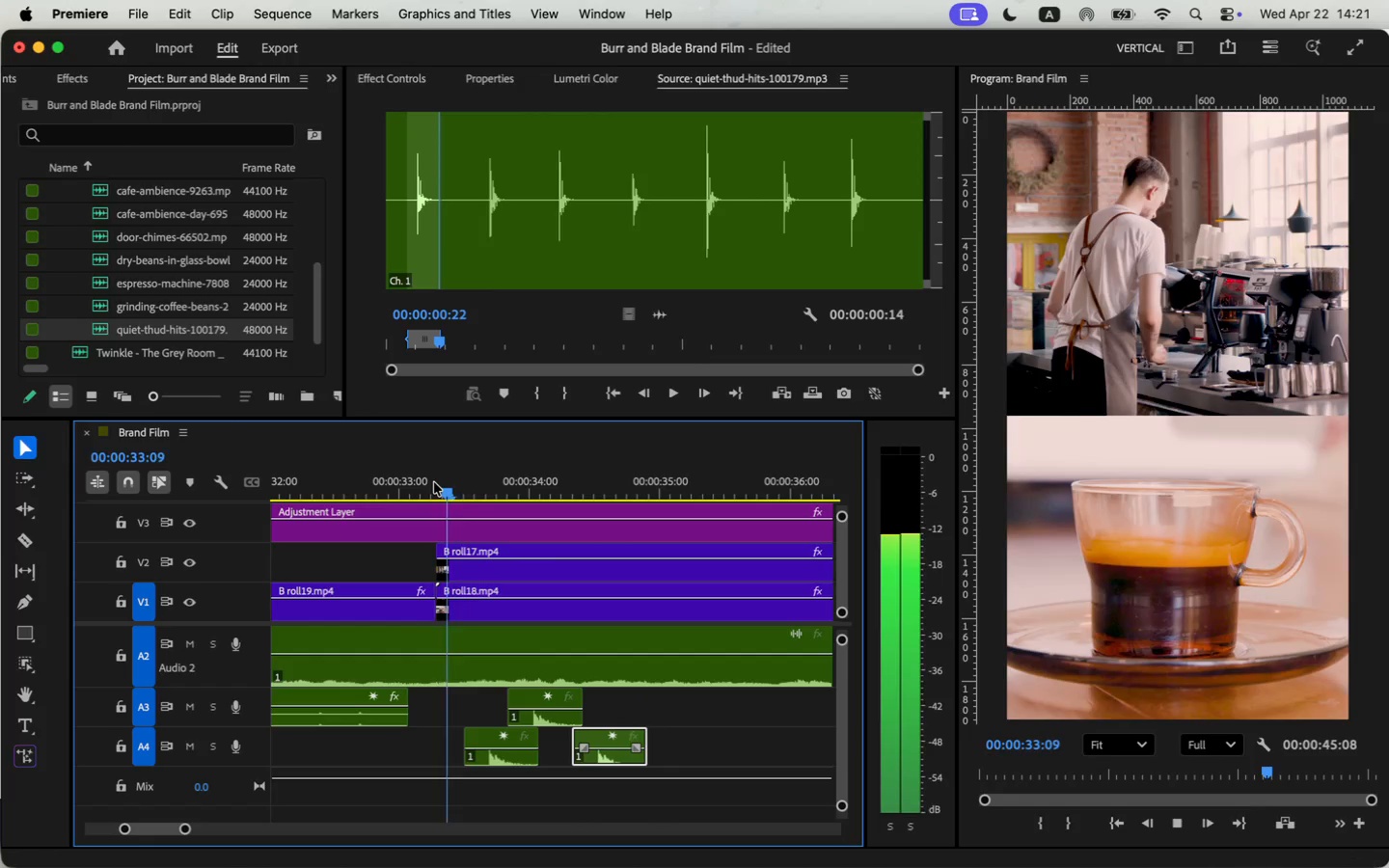 
key(Space)
 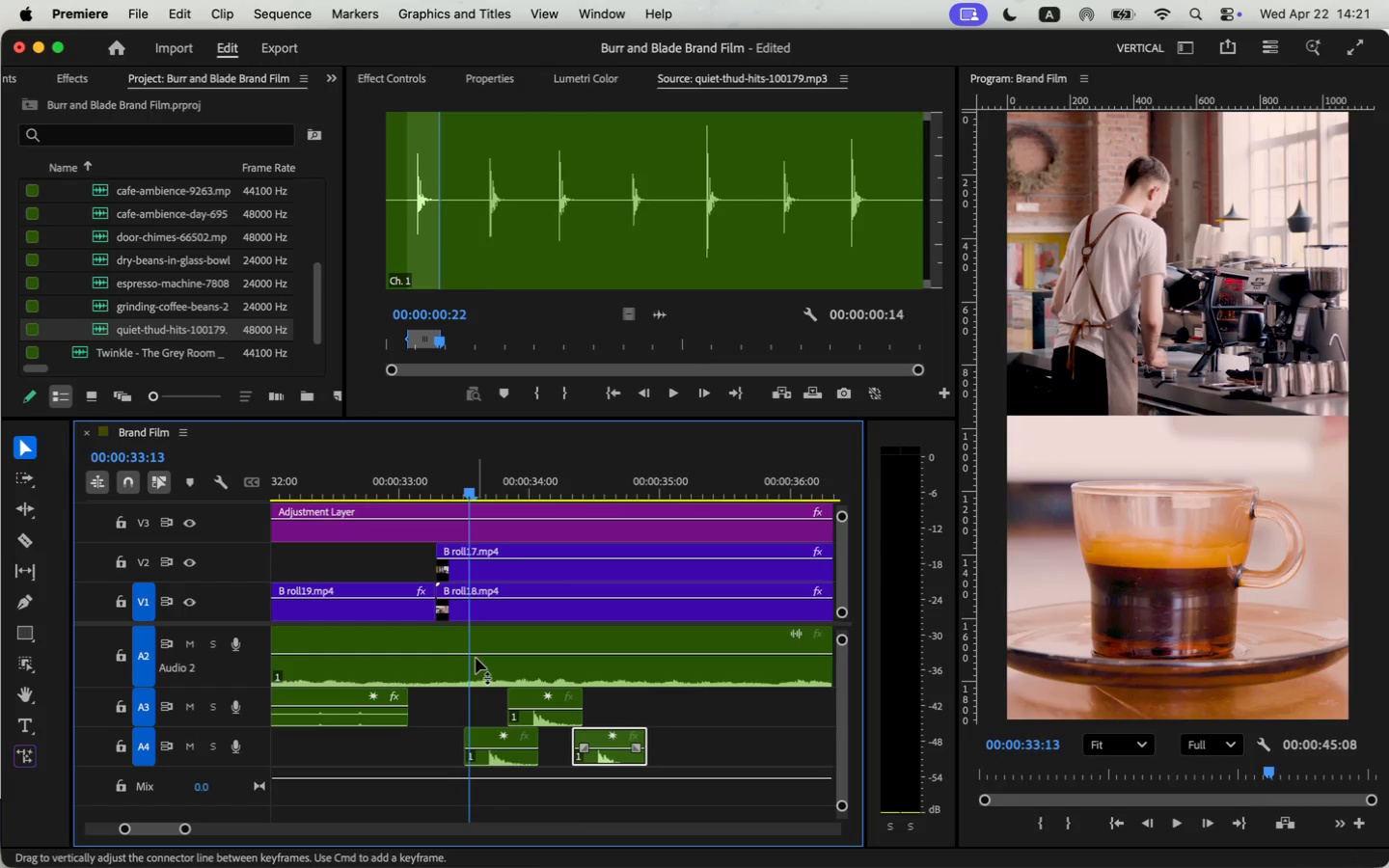 
key(Space)
 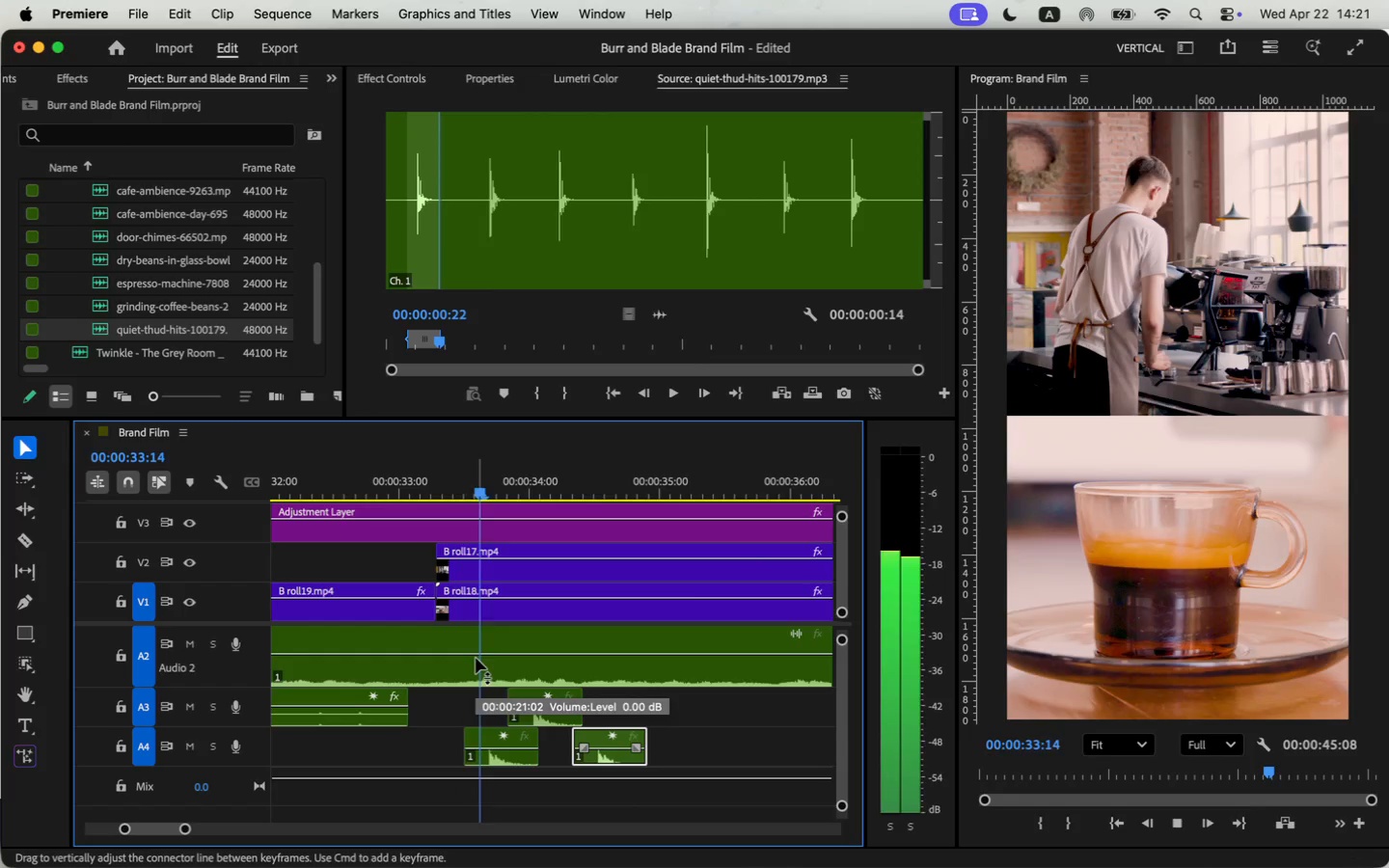 
key(Space)
 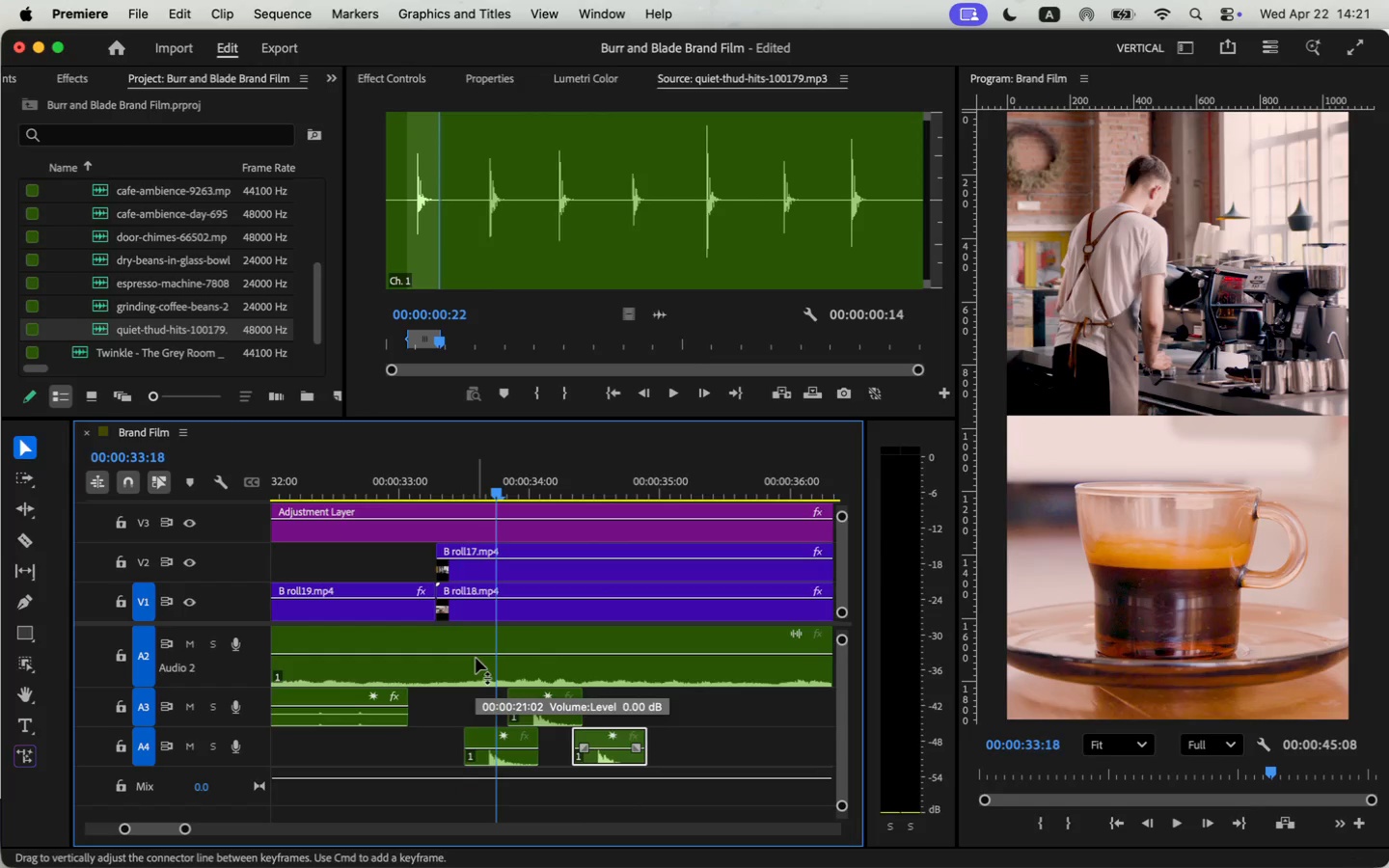 
key(Space)
 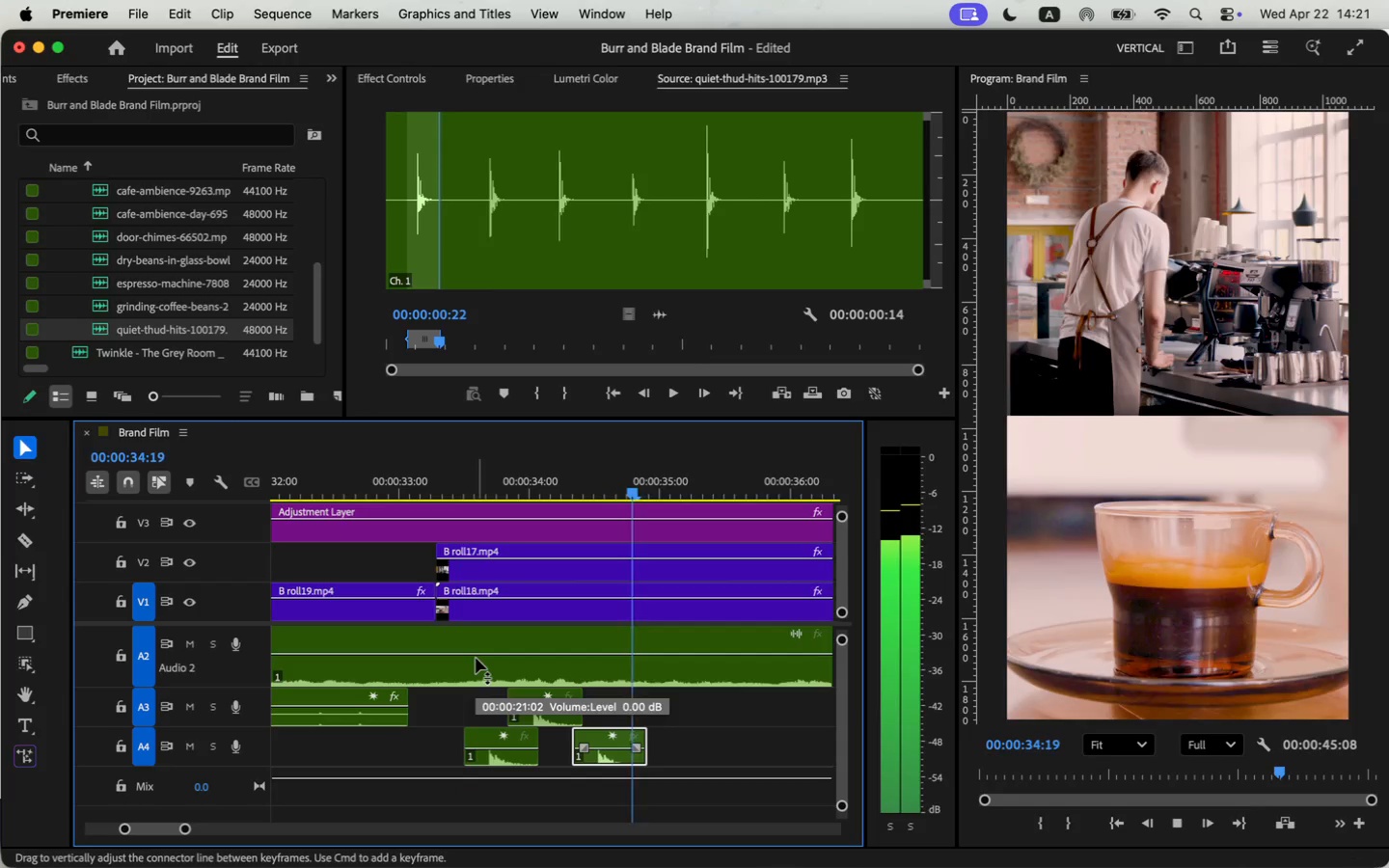 
key(Space)
 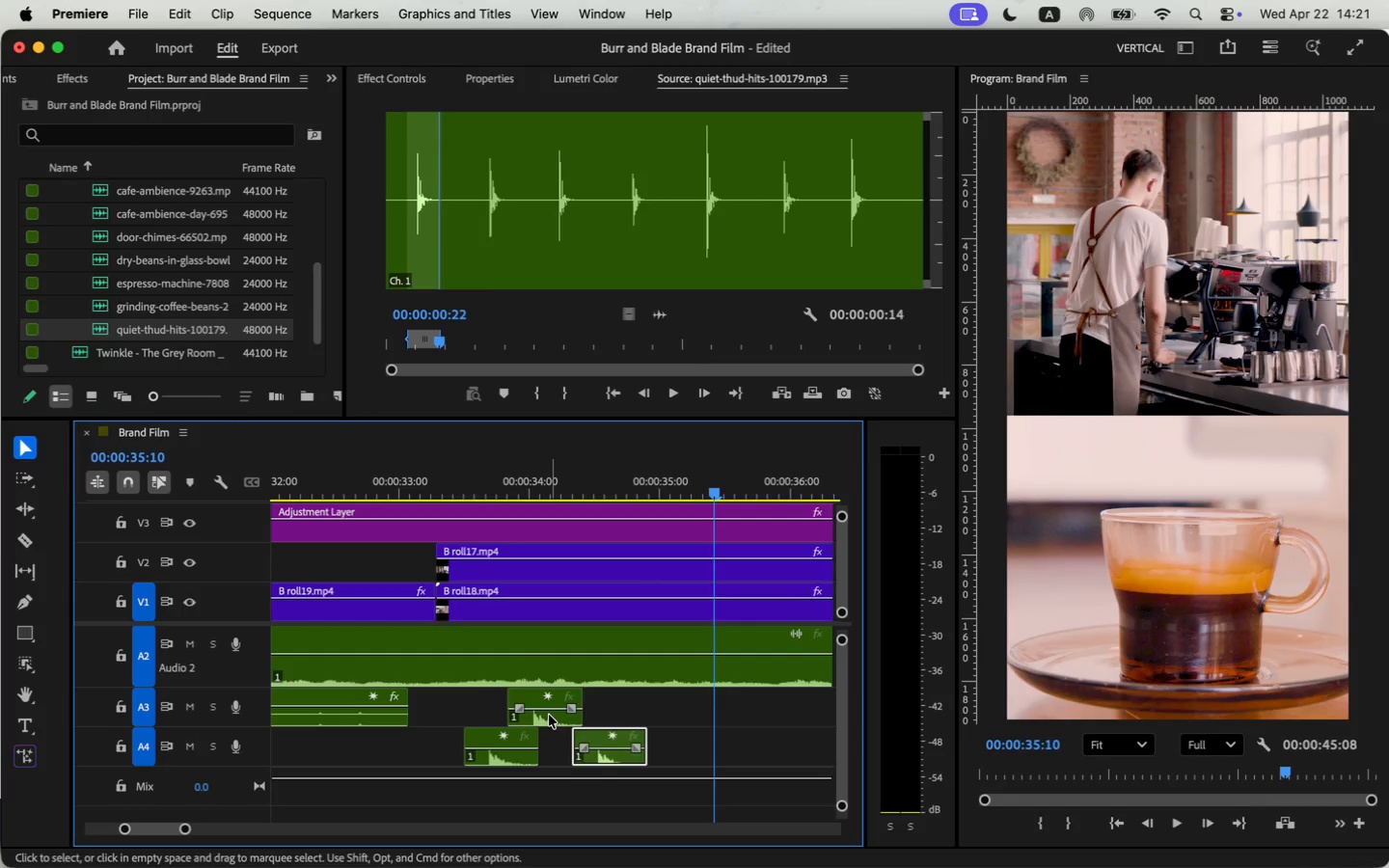 
key(Meta+C)
 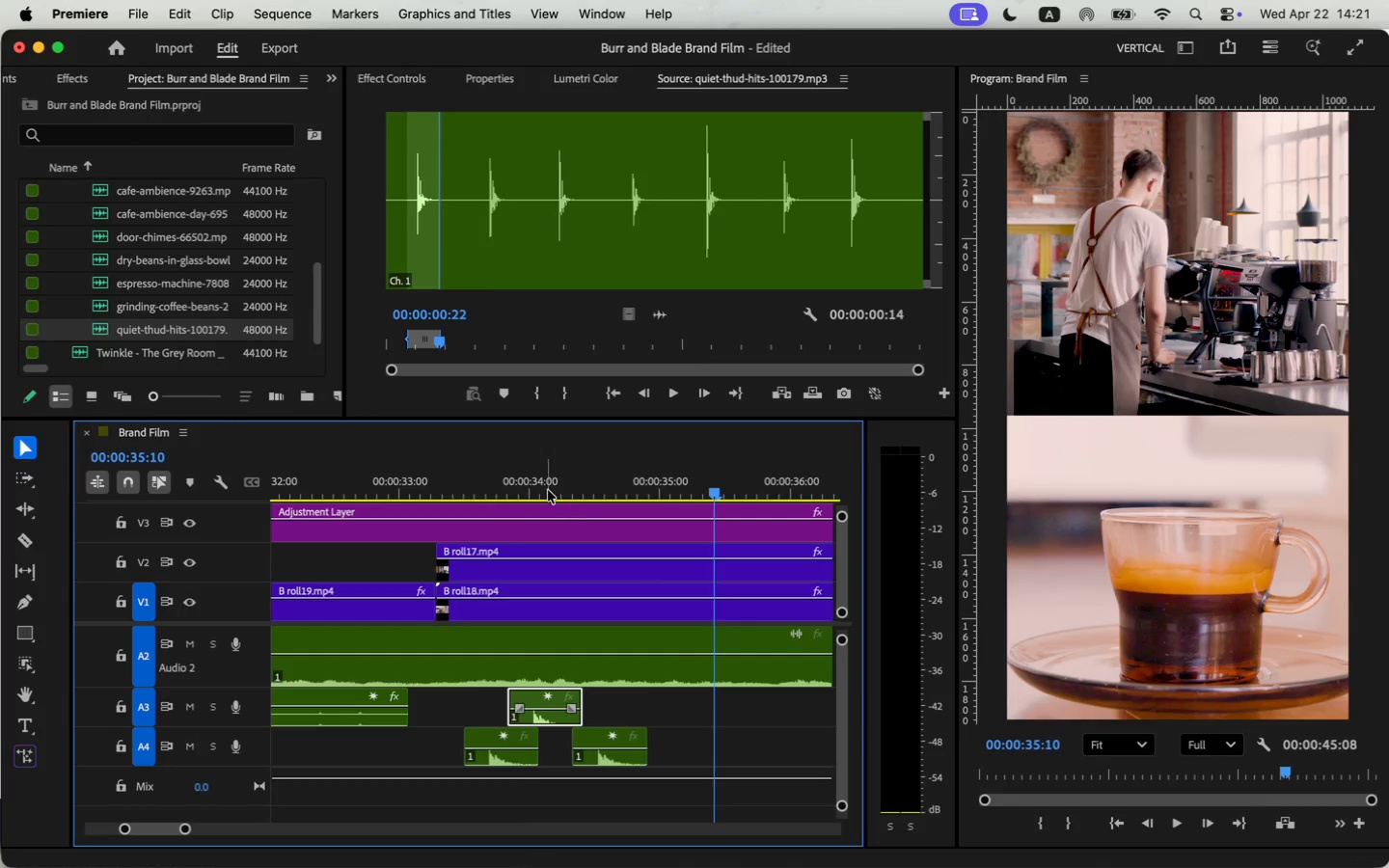 
left_click([495, 477])
 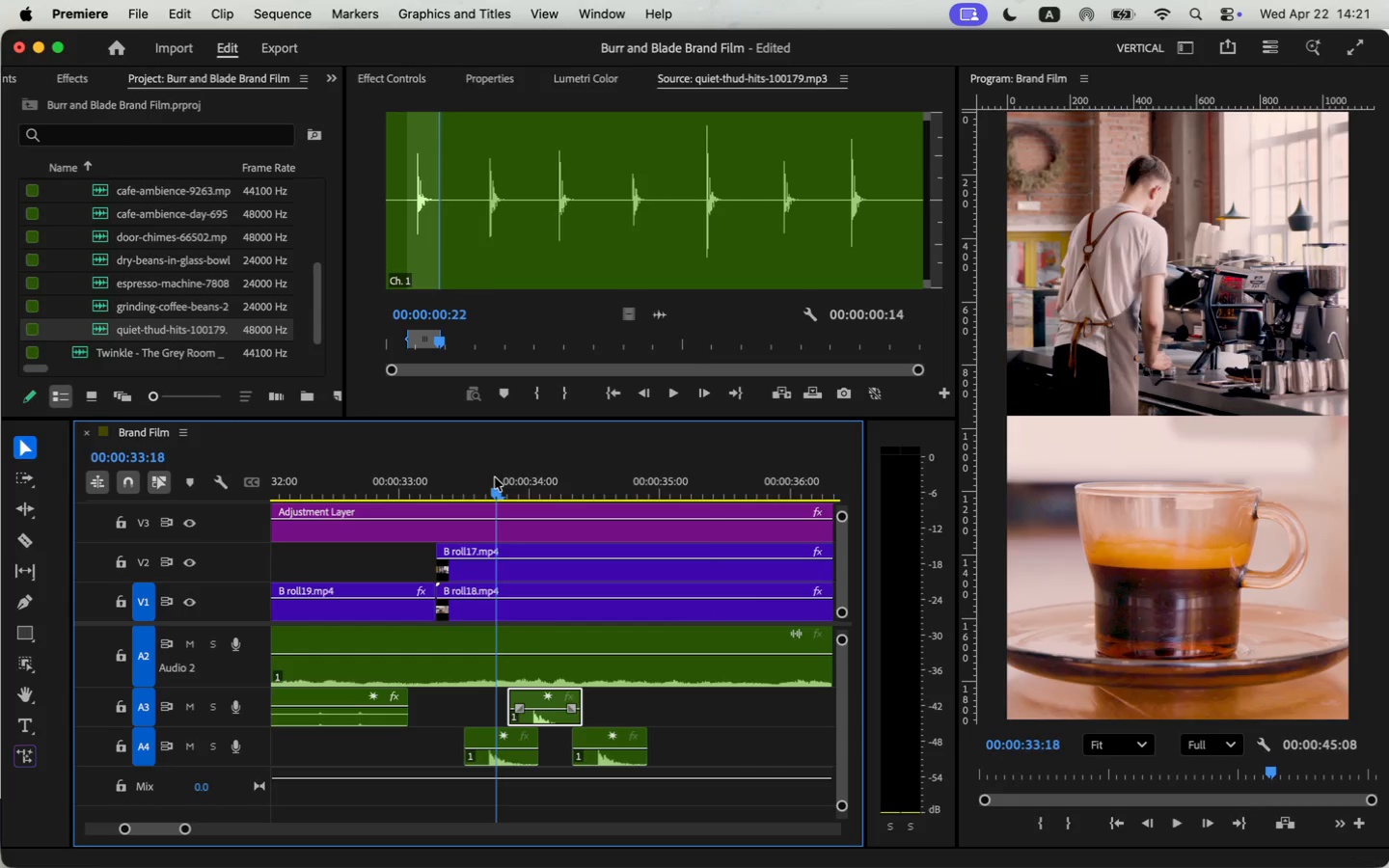 
key(Space)
 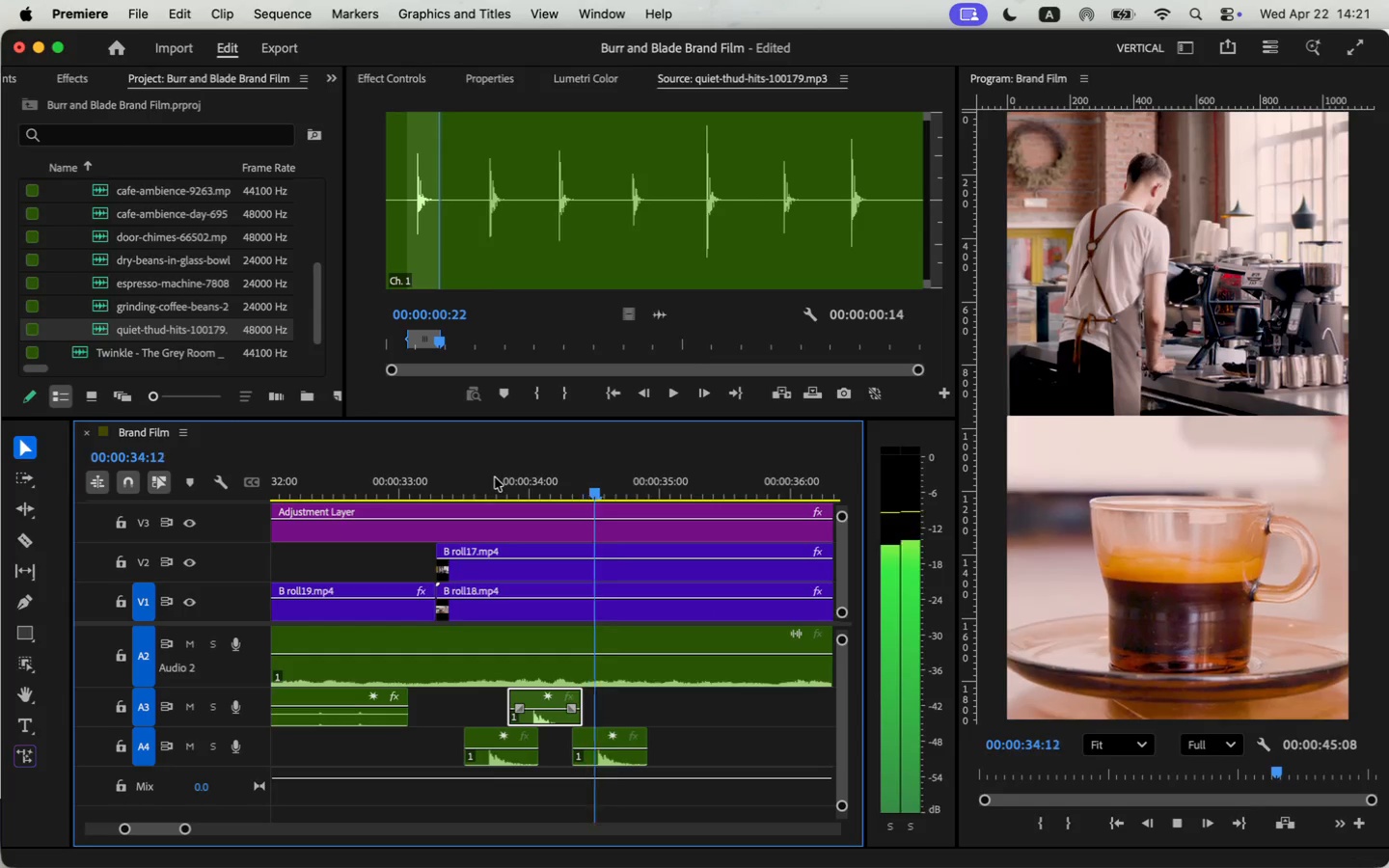 
key(Space)
 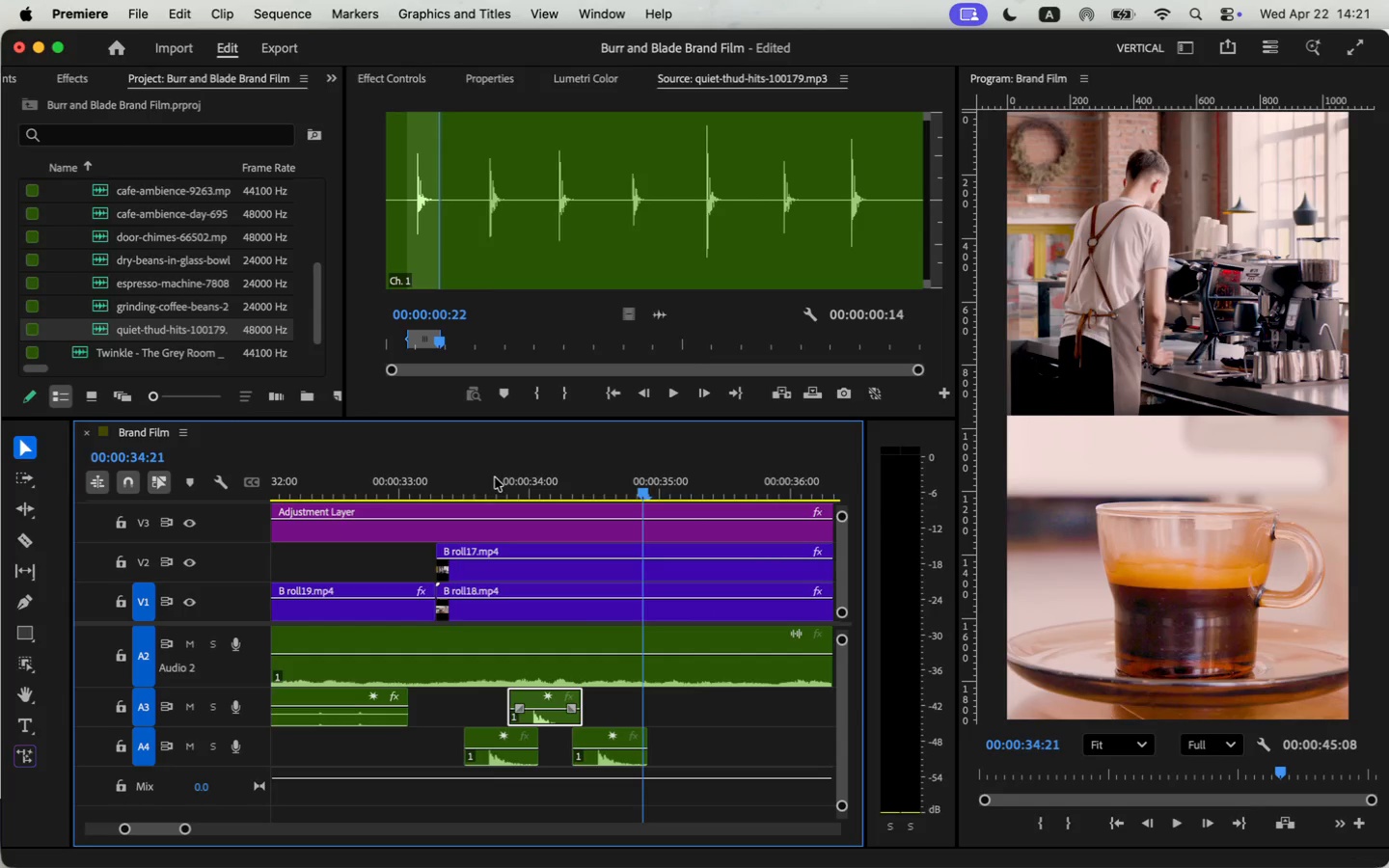 
key(Space)
 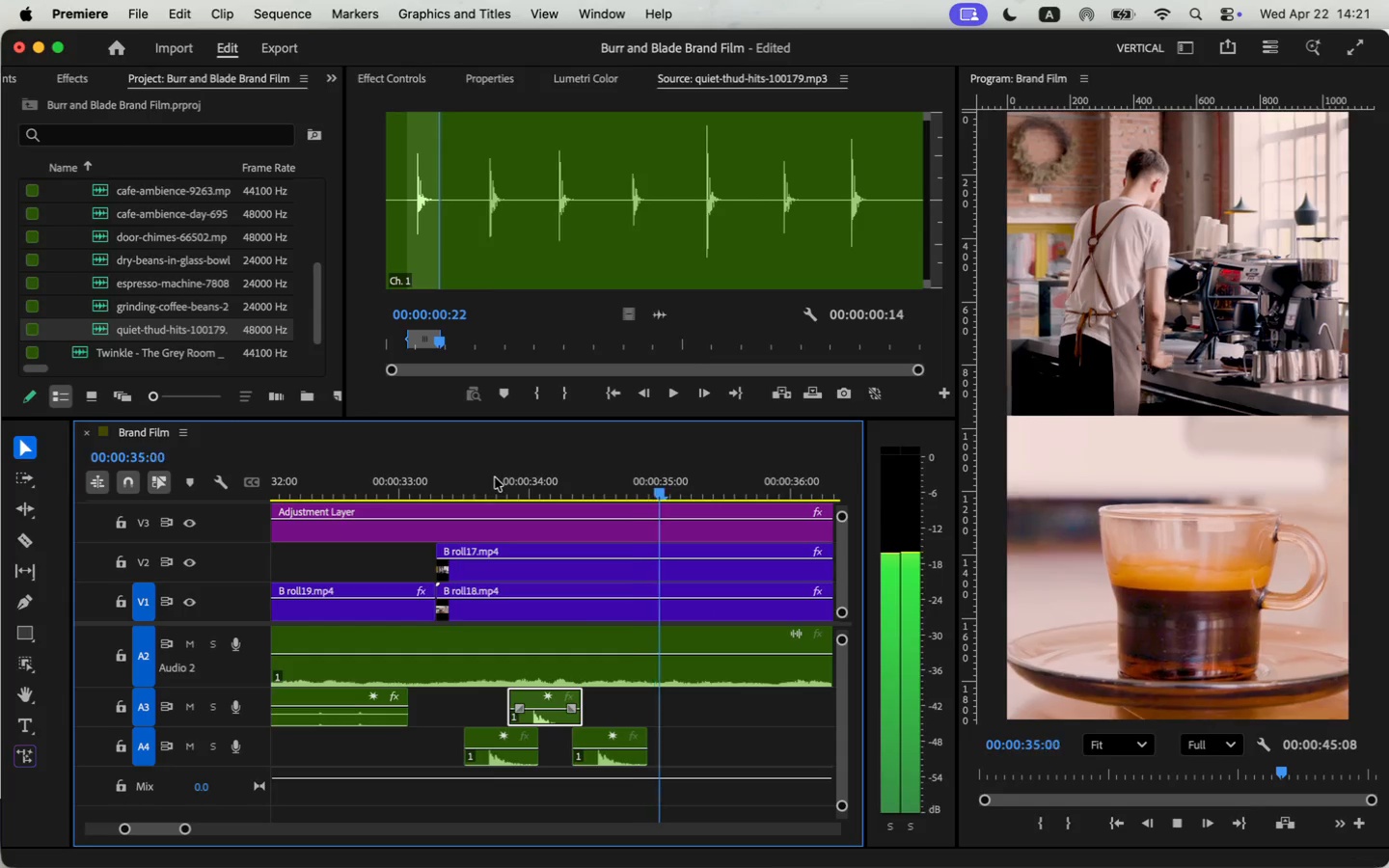 
key(Space)
 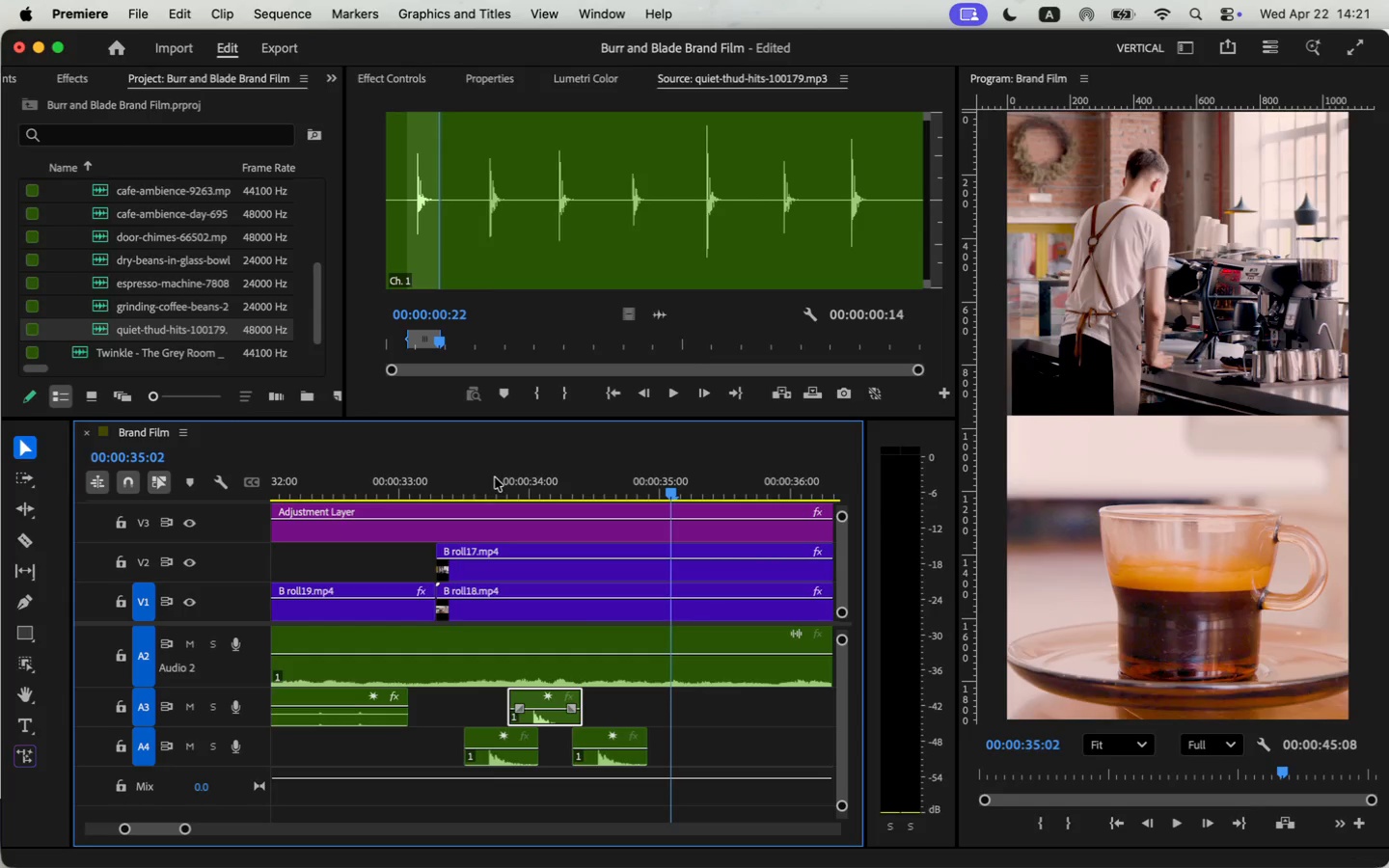 
key(ArrowLeft)
 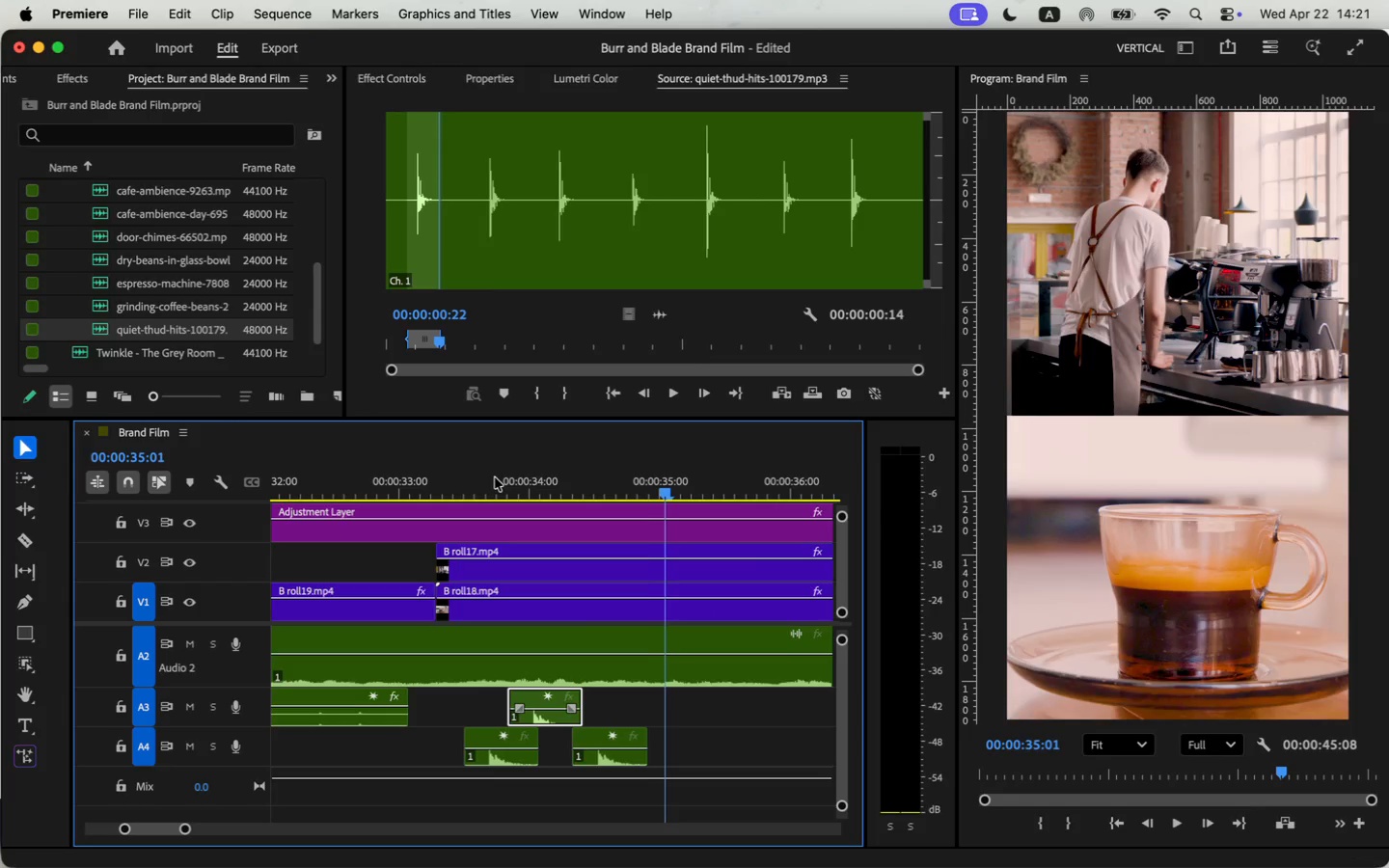 
key(ArrowLeft)
 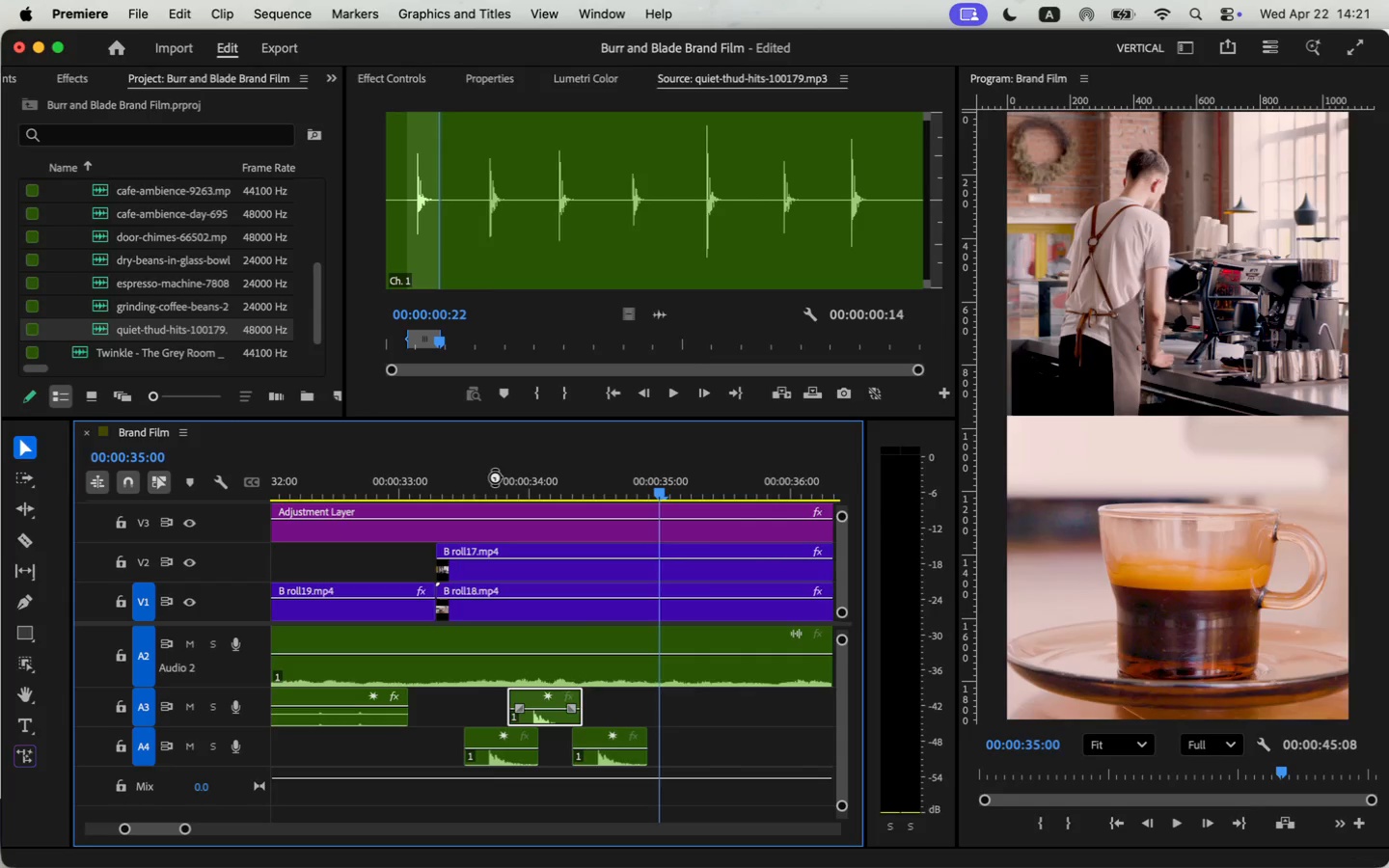 
key(Meta+V)
 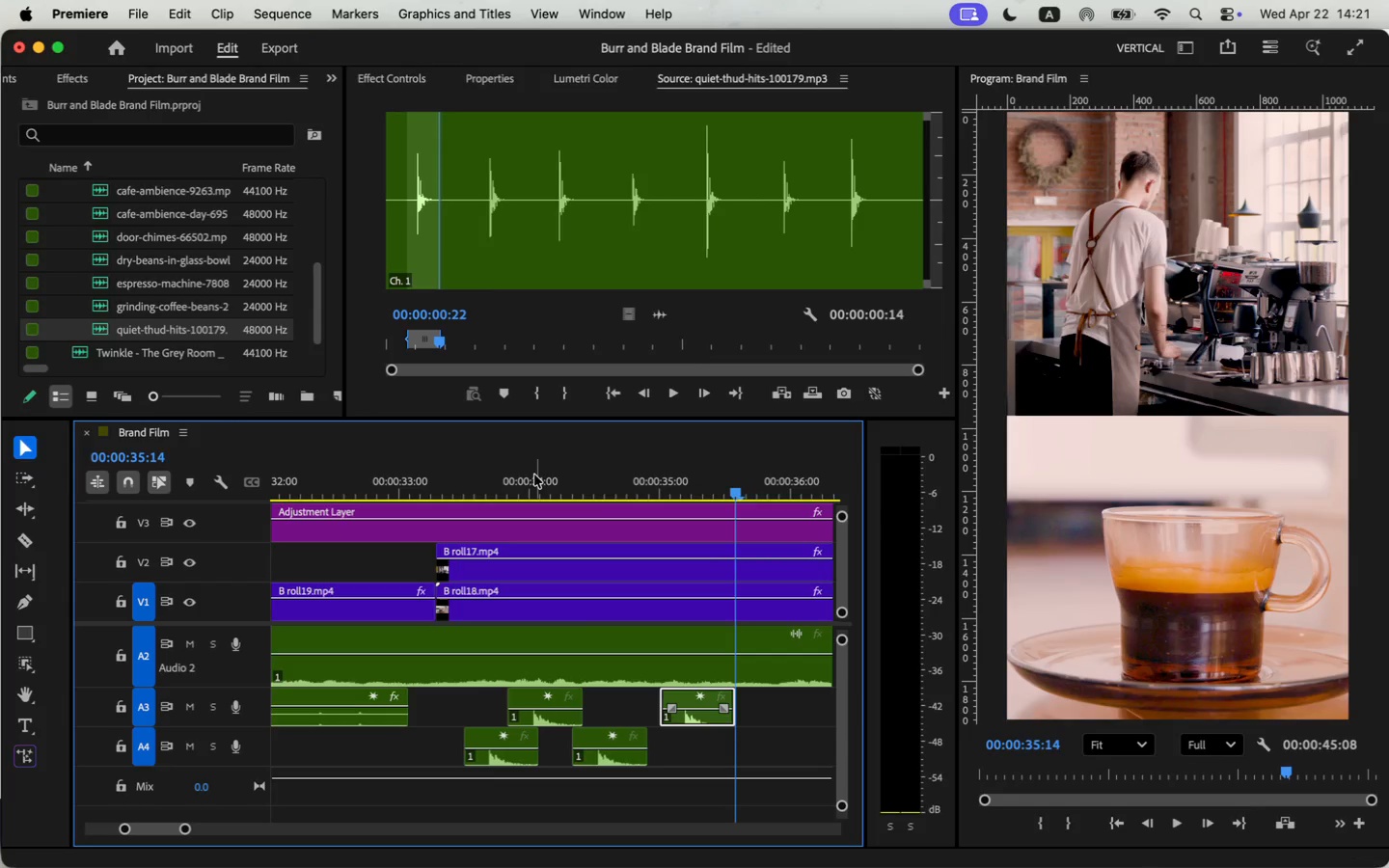 
left_click([640, 492])
 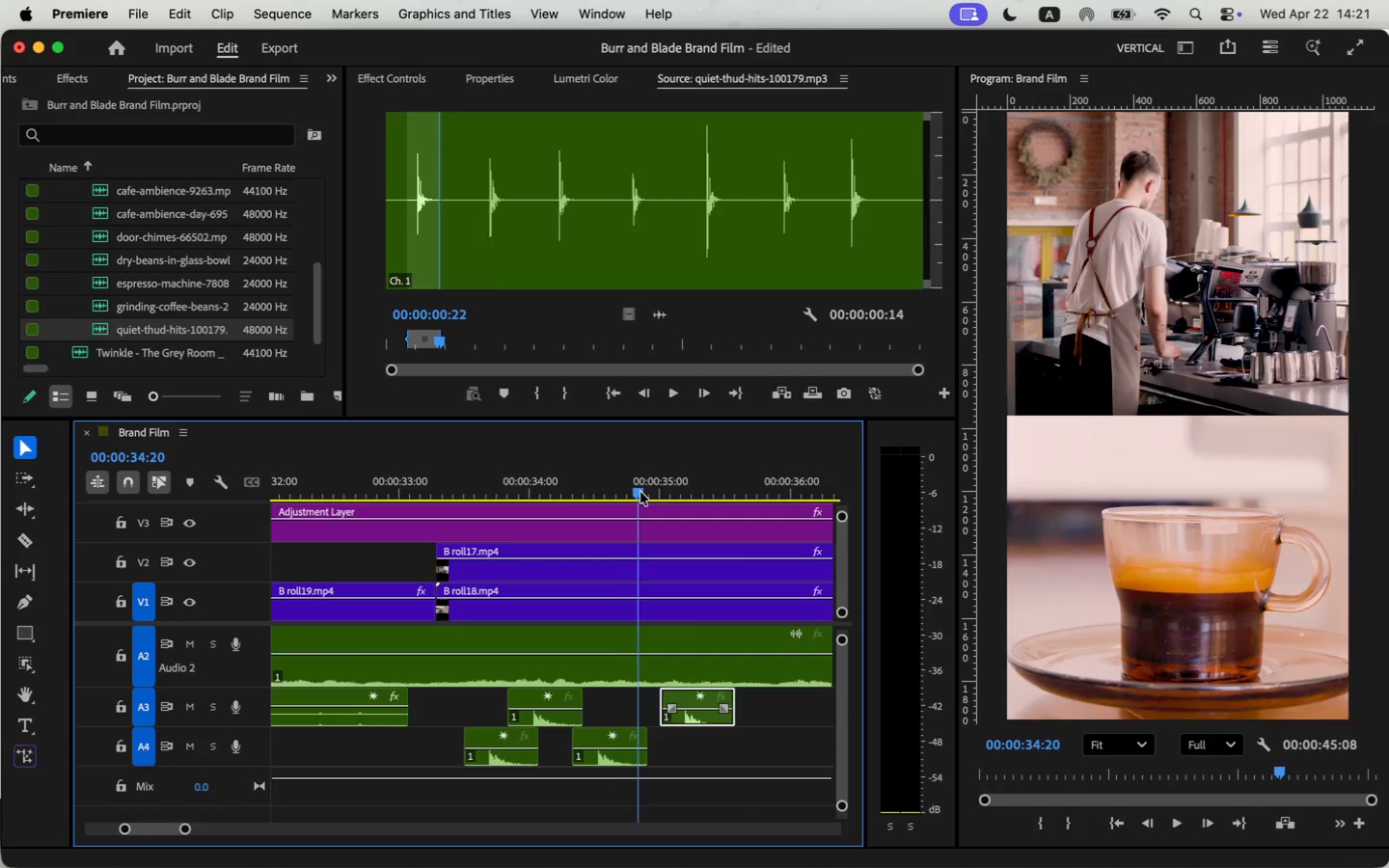 
key(Space)
 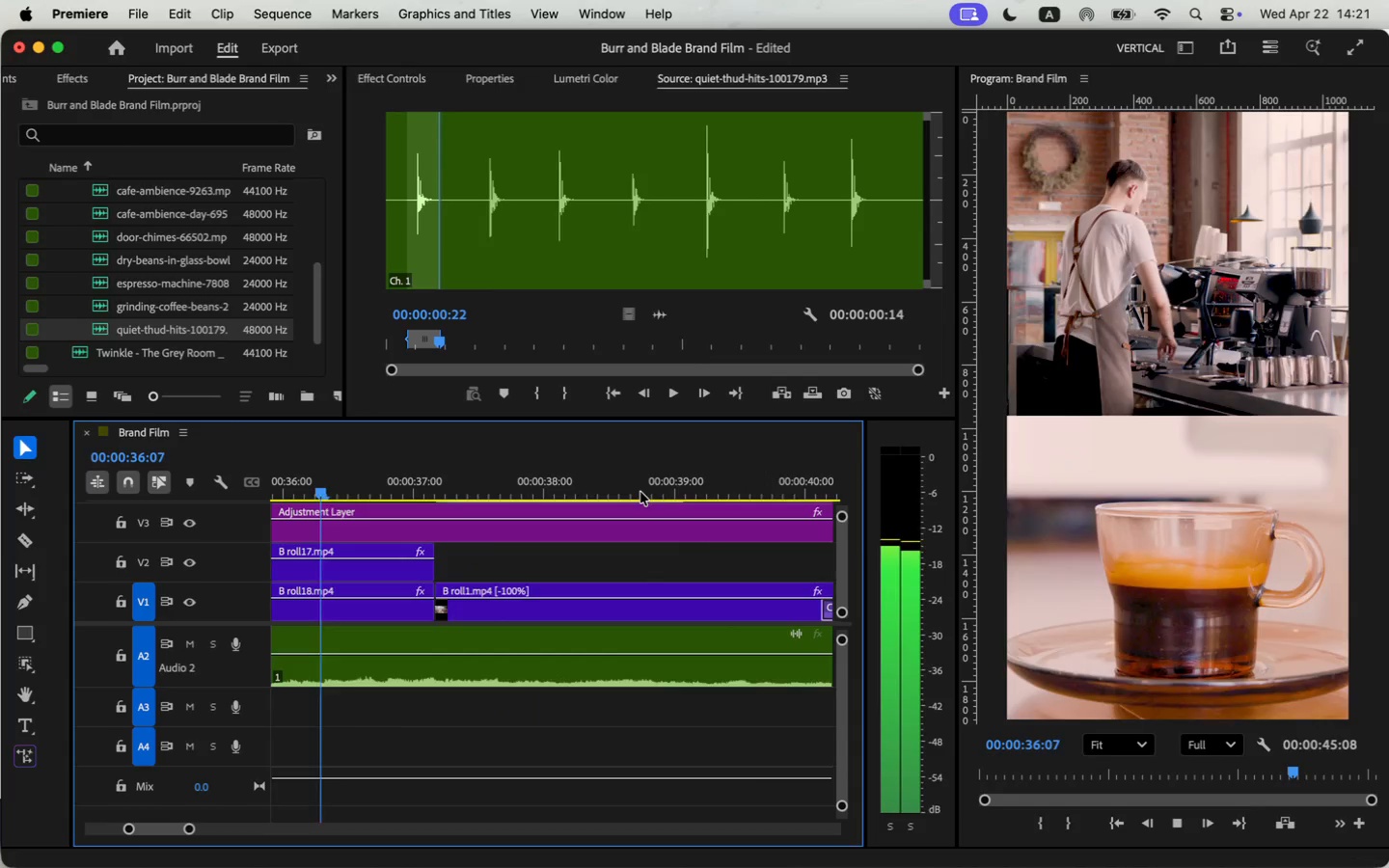 
key(Space)
 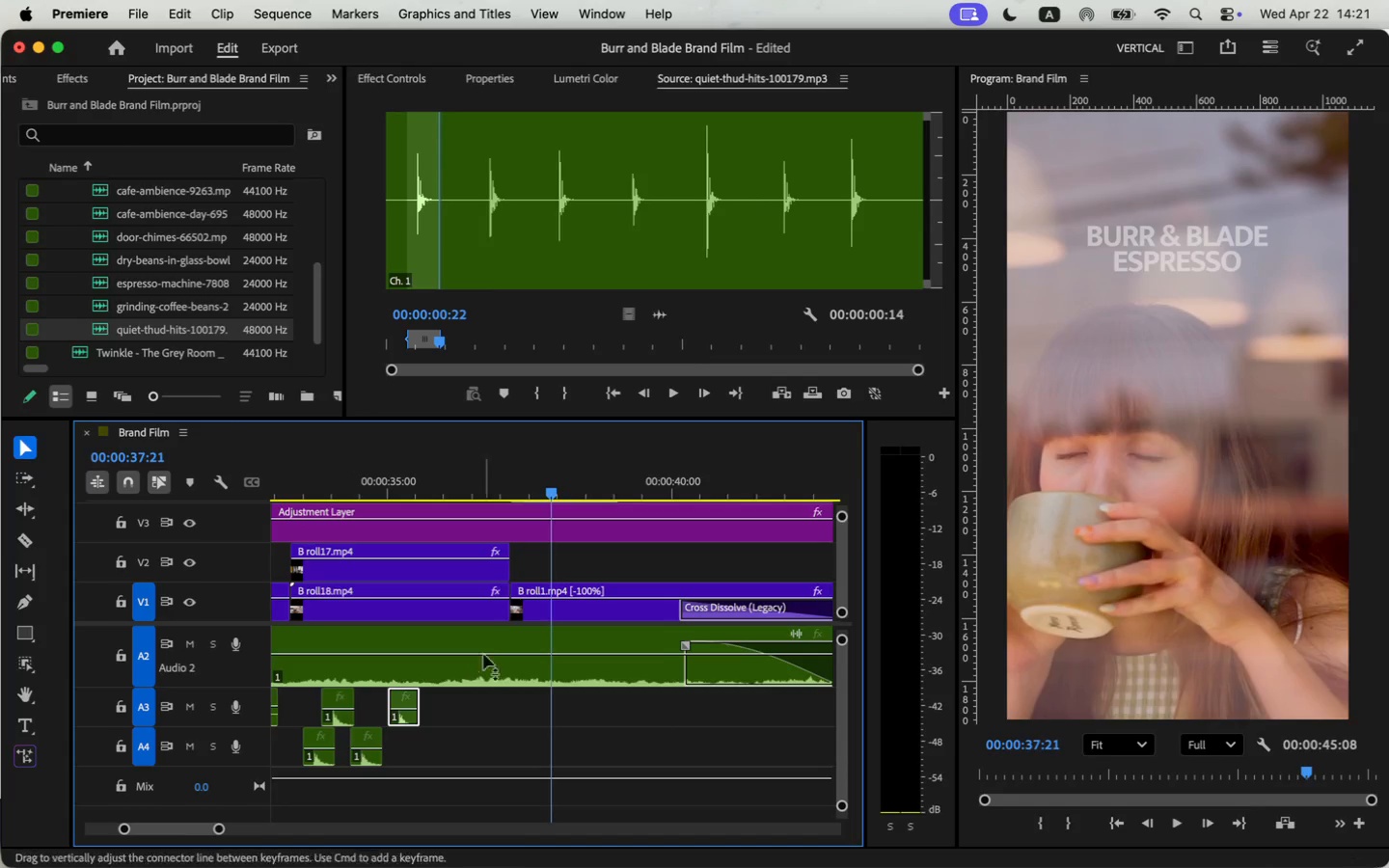 
left_click_drag(start_coordinate=[192, 827], to_coordinate=[209, 830])
 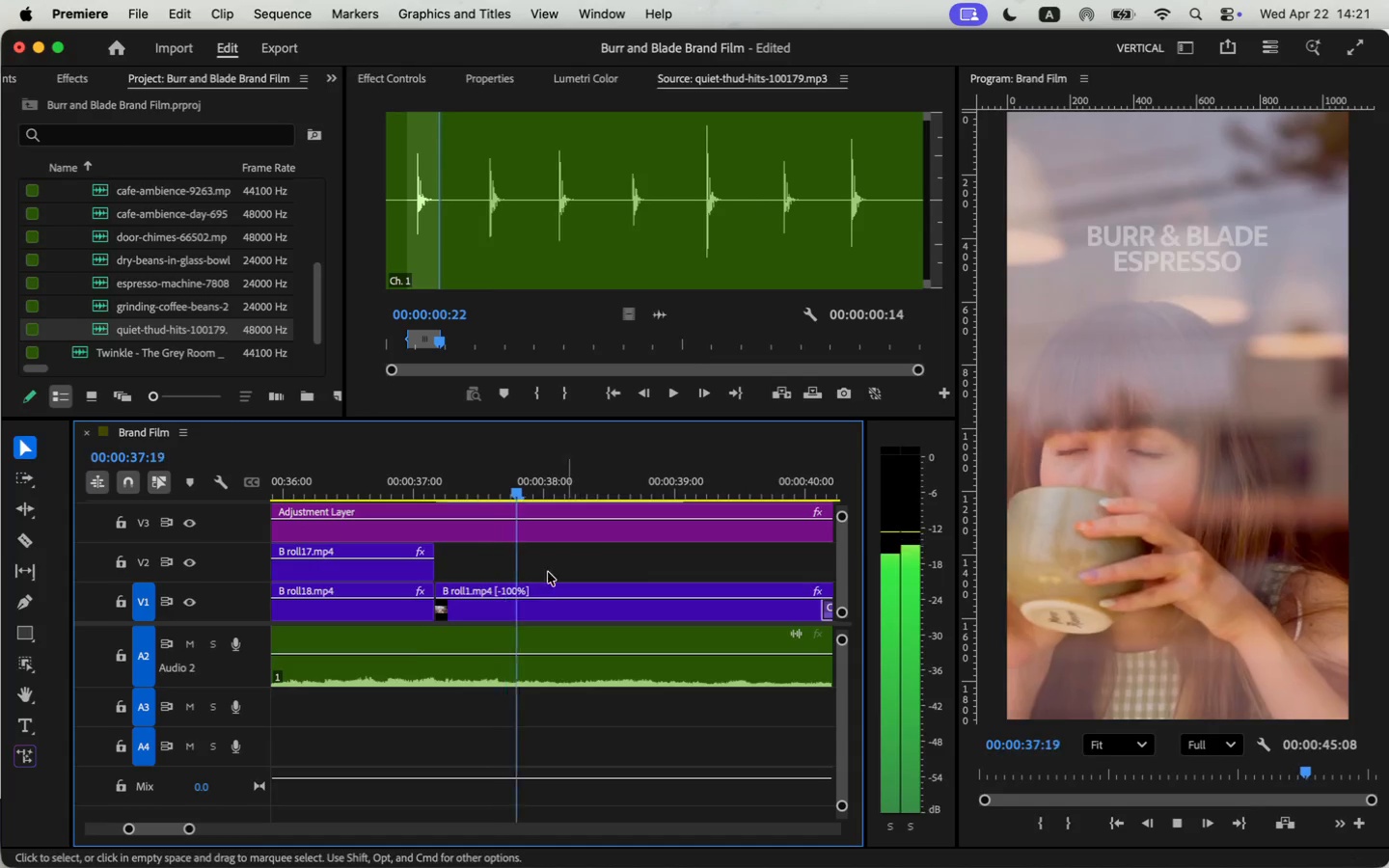 
key(C)
 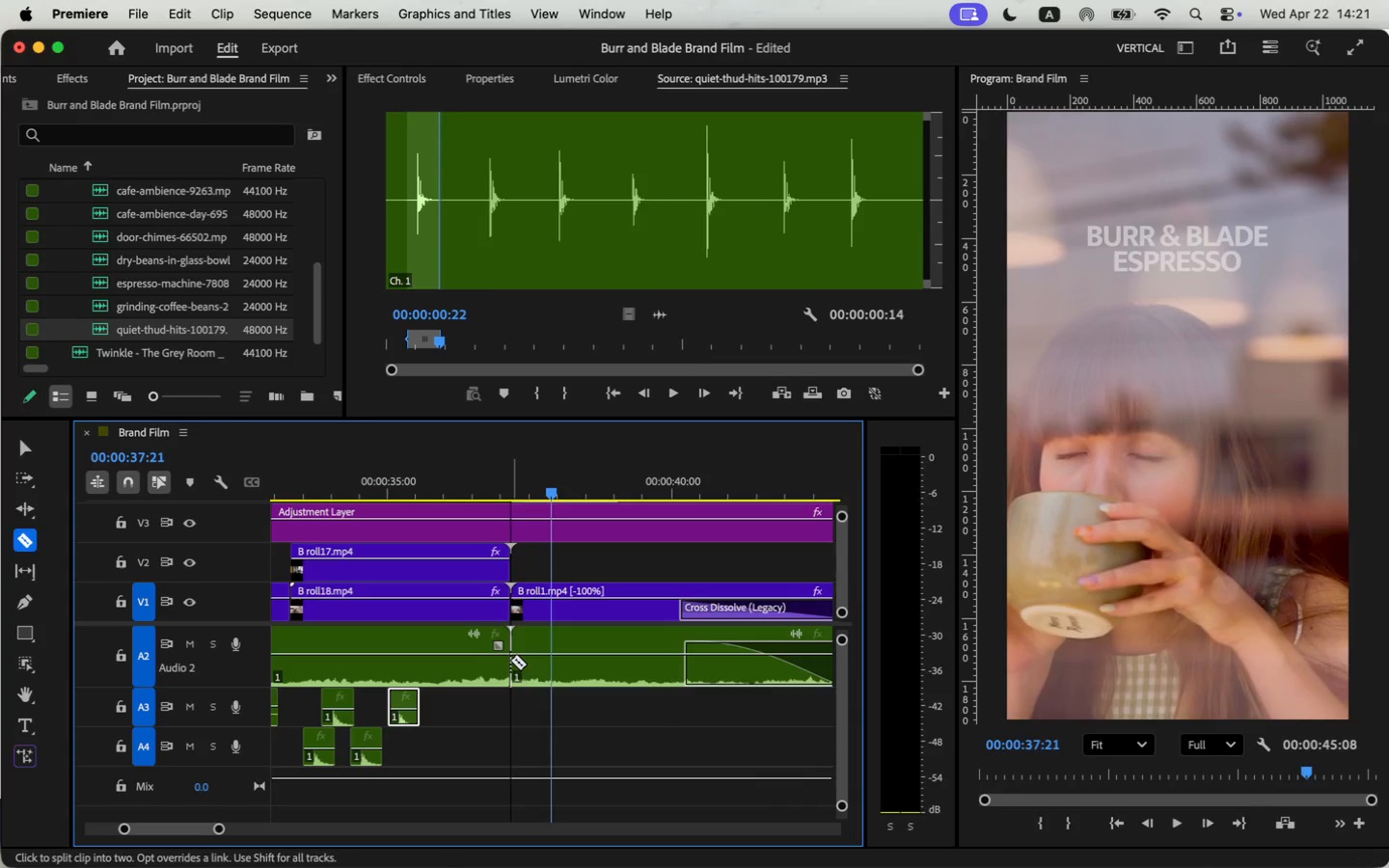 
key(V)
 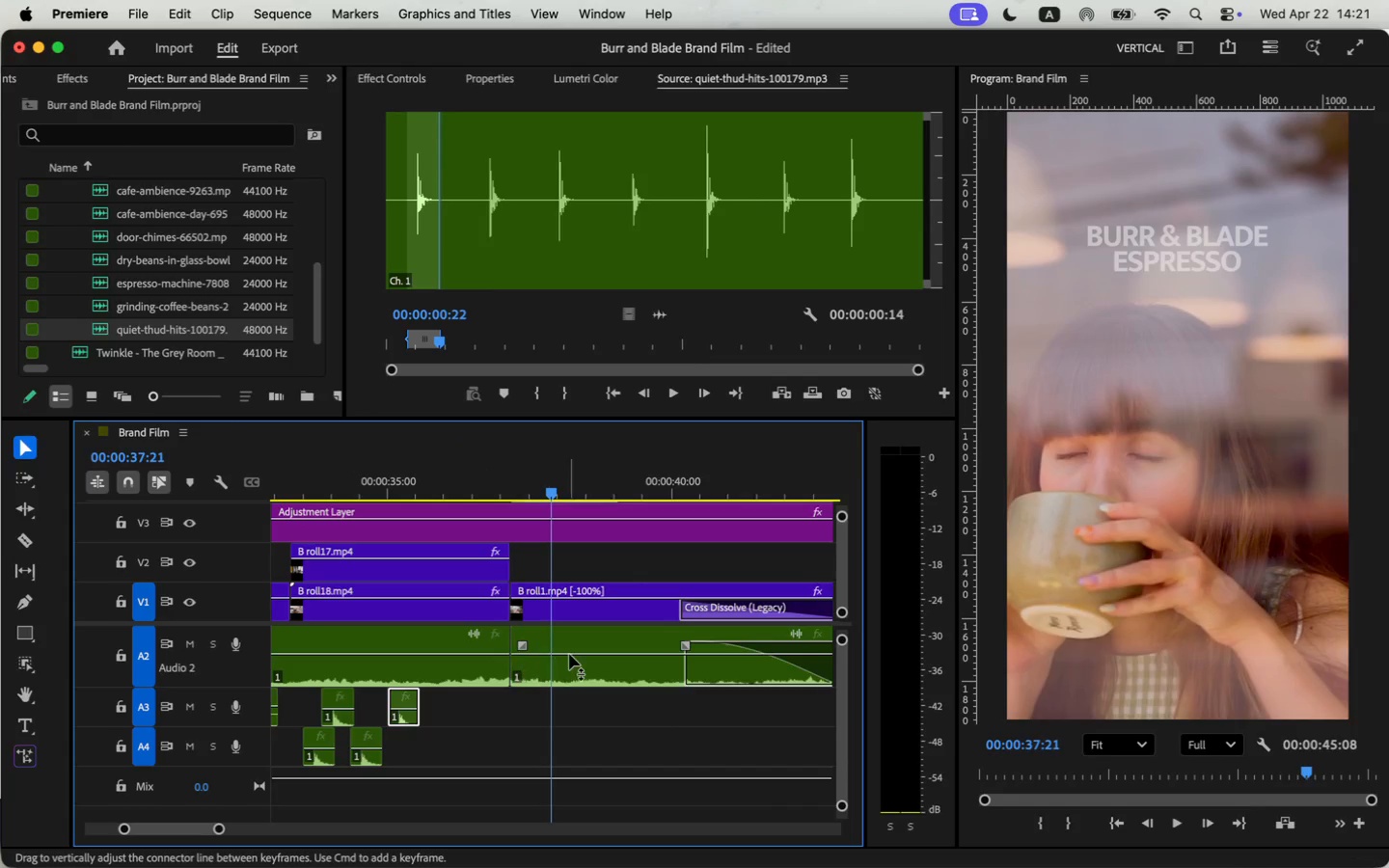 
mouse_move([559, 632])
 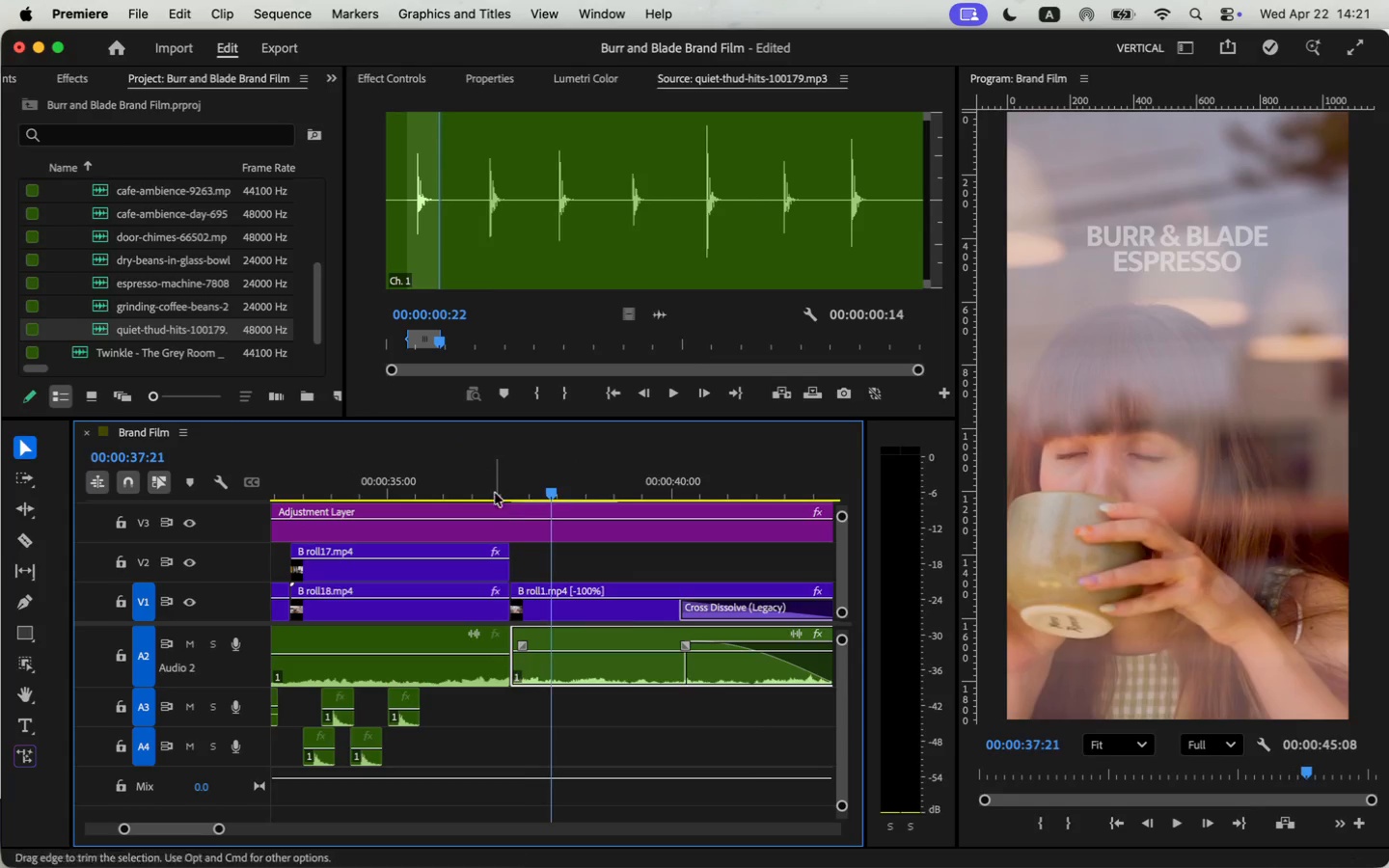 
key(Space)
 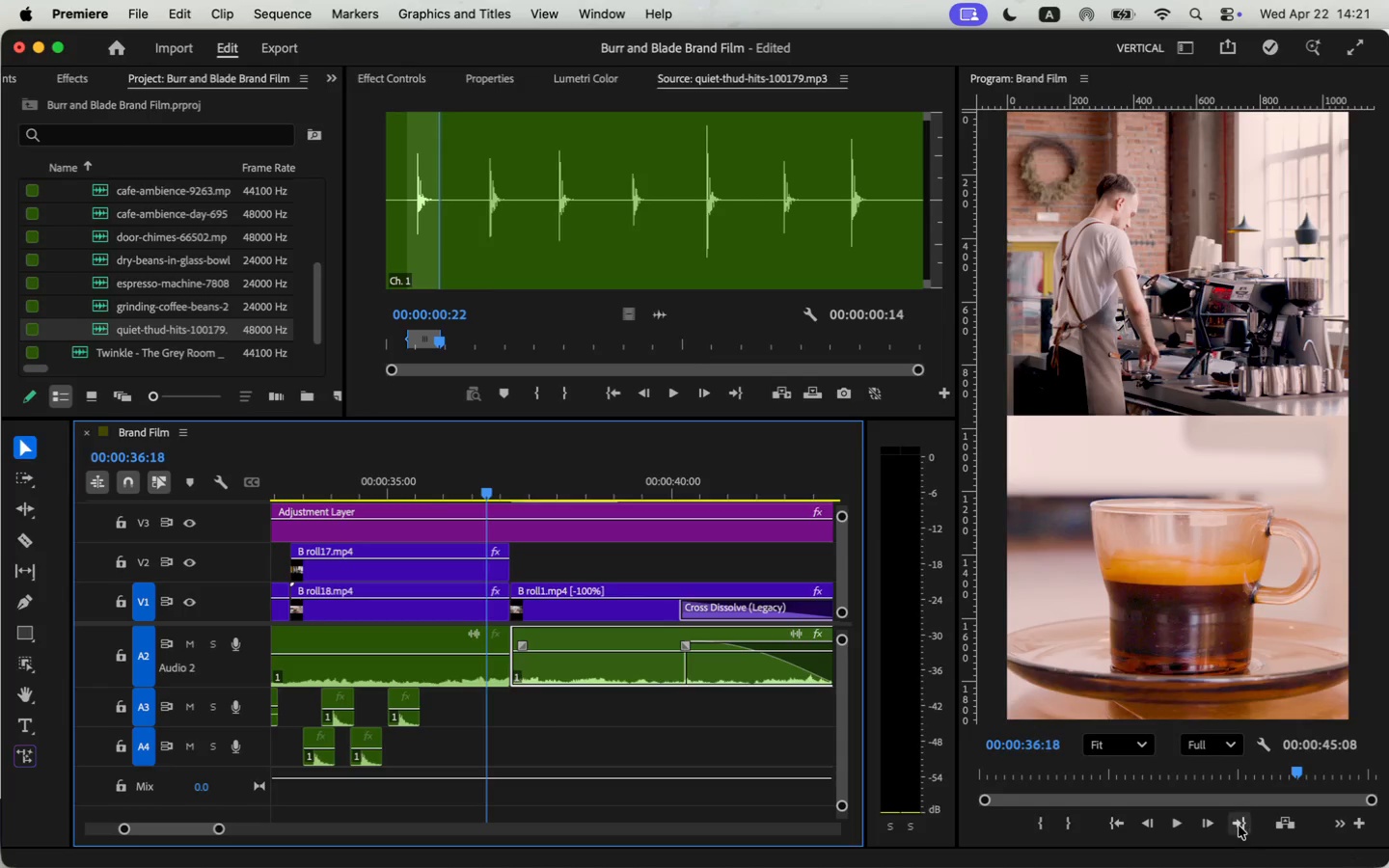 
left_click([1180, 829])
 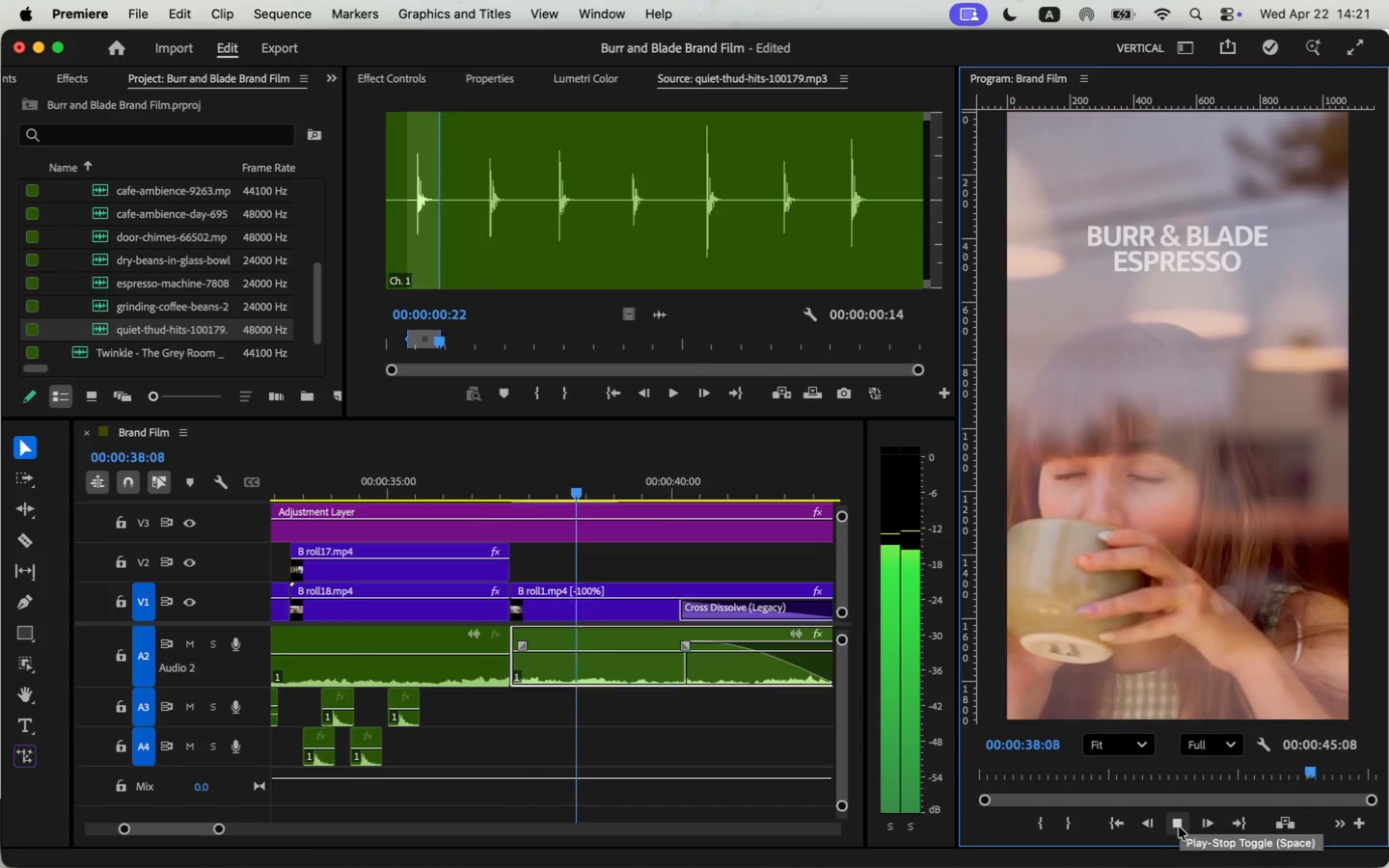 
left_click([1174, 827])
 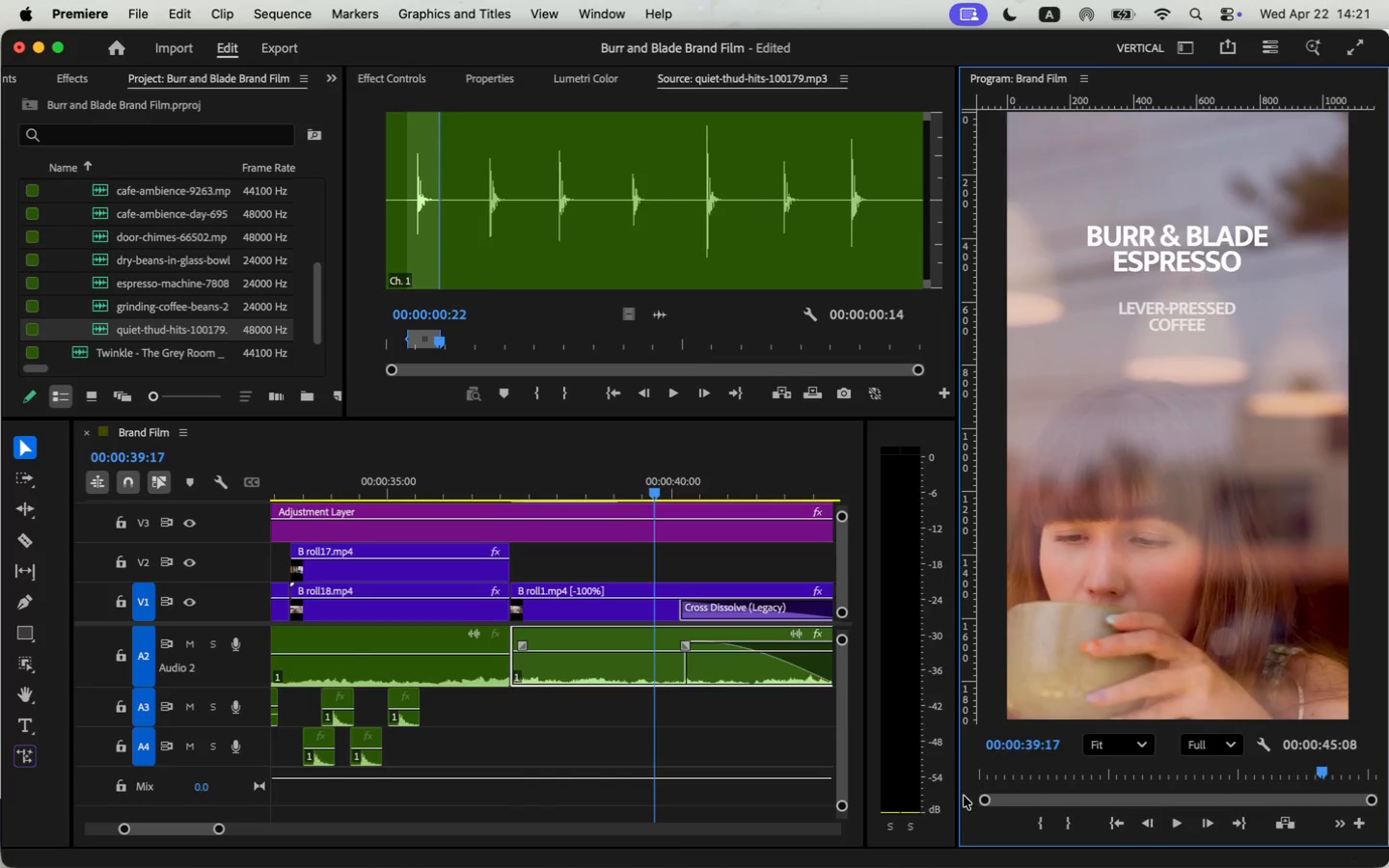 
left_click_drag(start_coordinate=[220, 829], to_coordinate=[273, 840])
 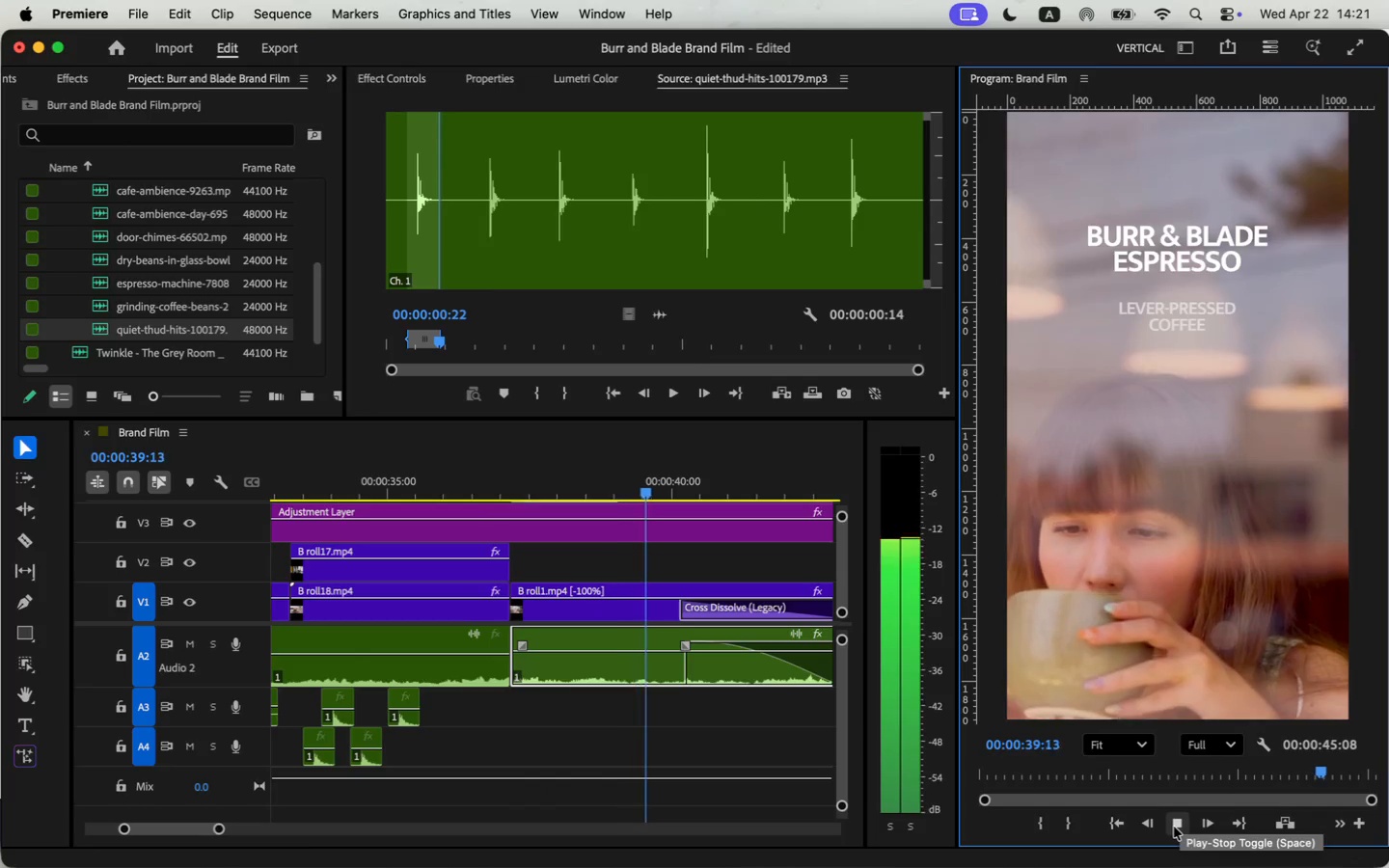 
left_click_drag(start_coordinate=[246, 831], to_coordinate=[137, 832])
 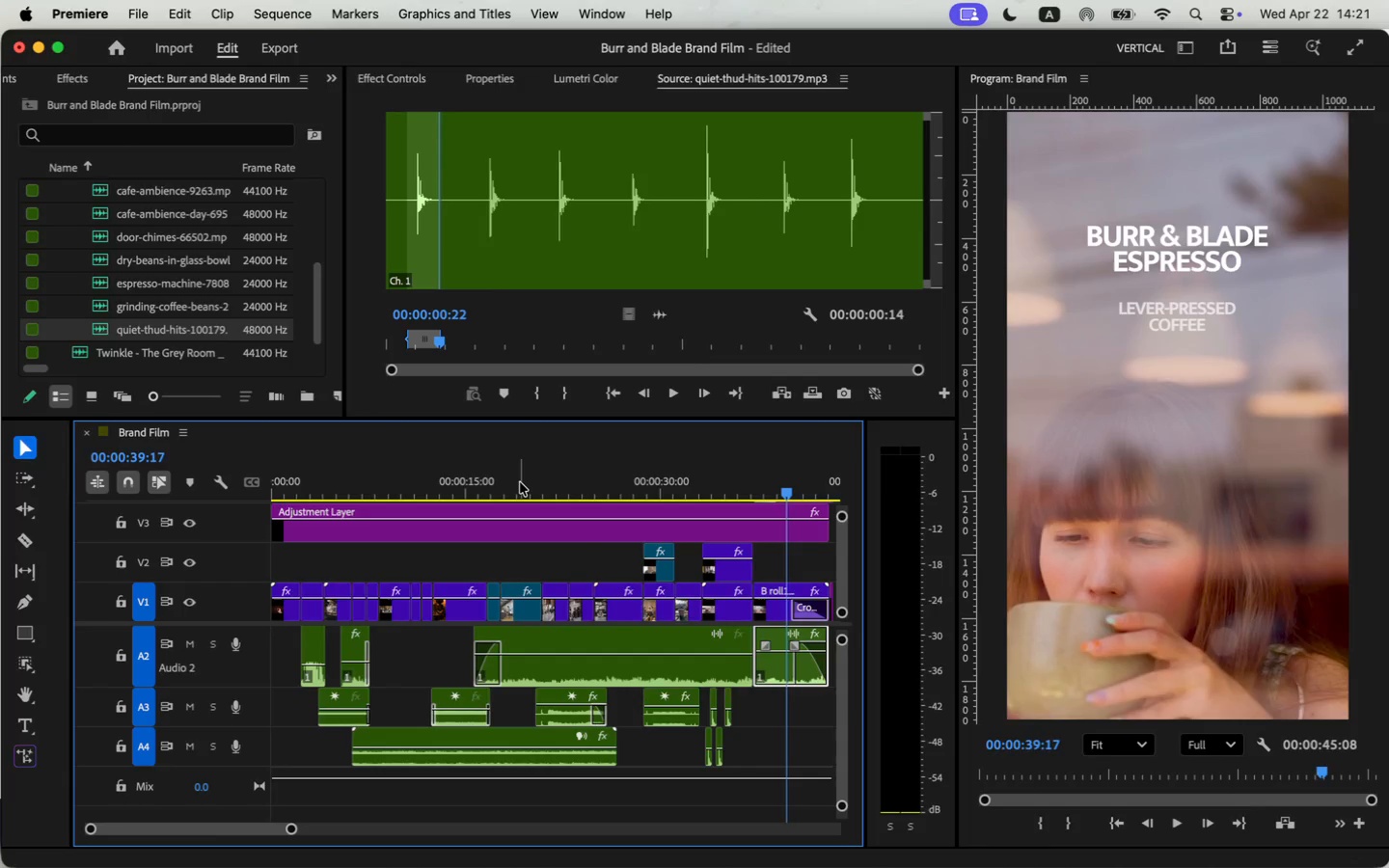 
scroll: coordinate [382, 665], scroll_direction: up, amount: 6.0
 